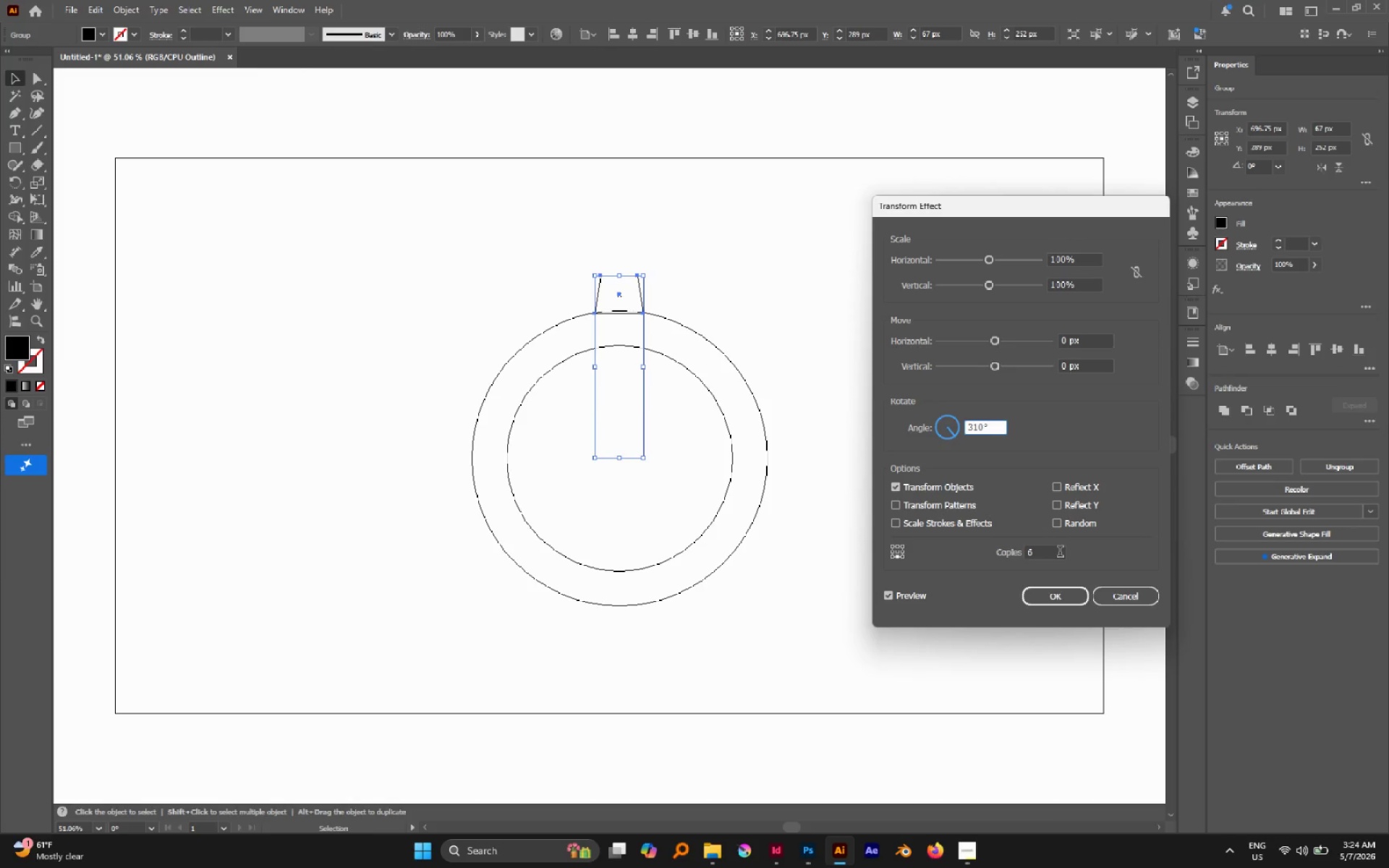 
left_click([959, 431])
 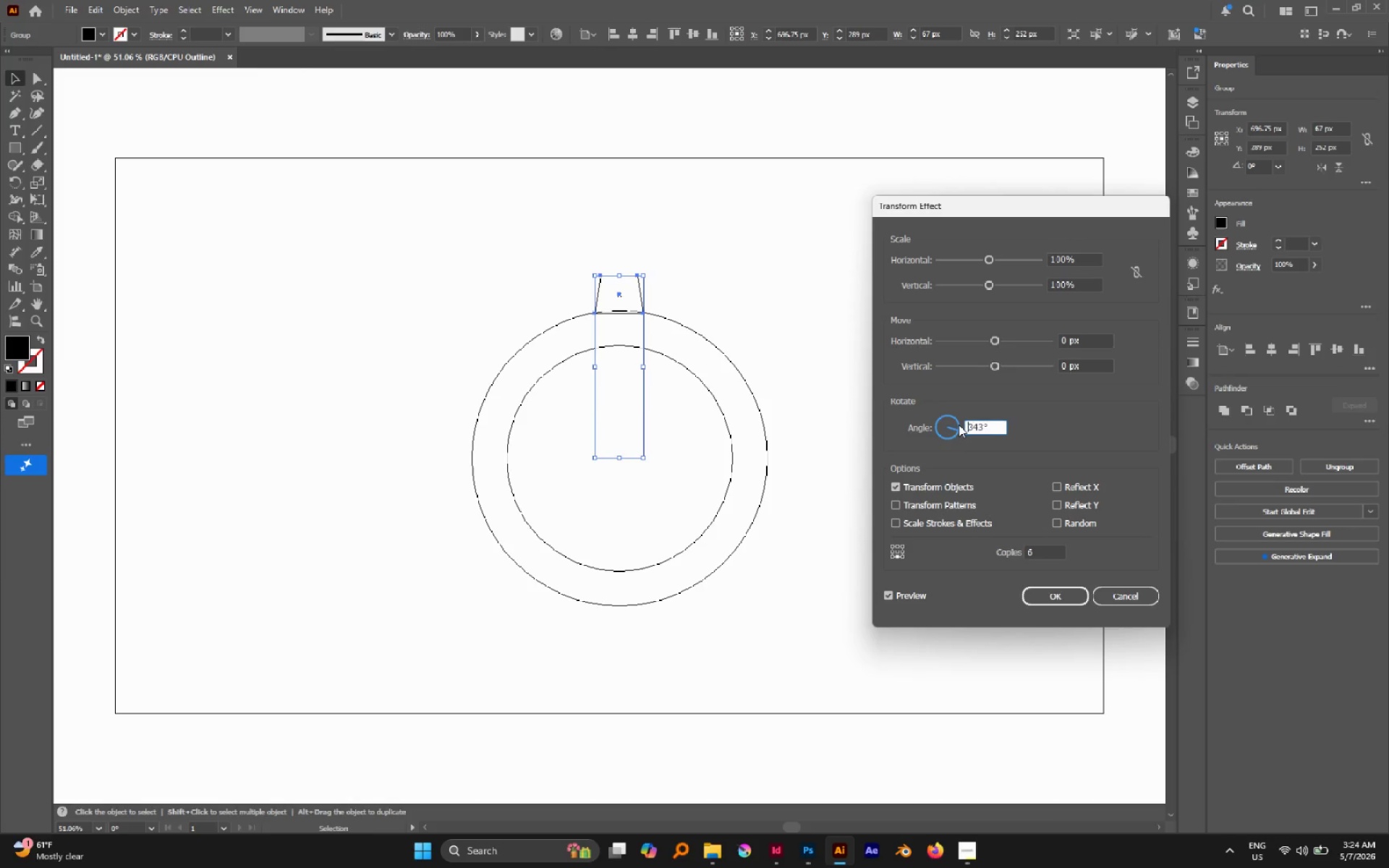 
left_click([959, 423])
 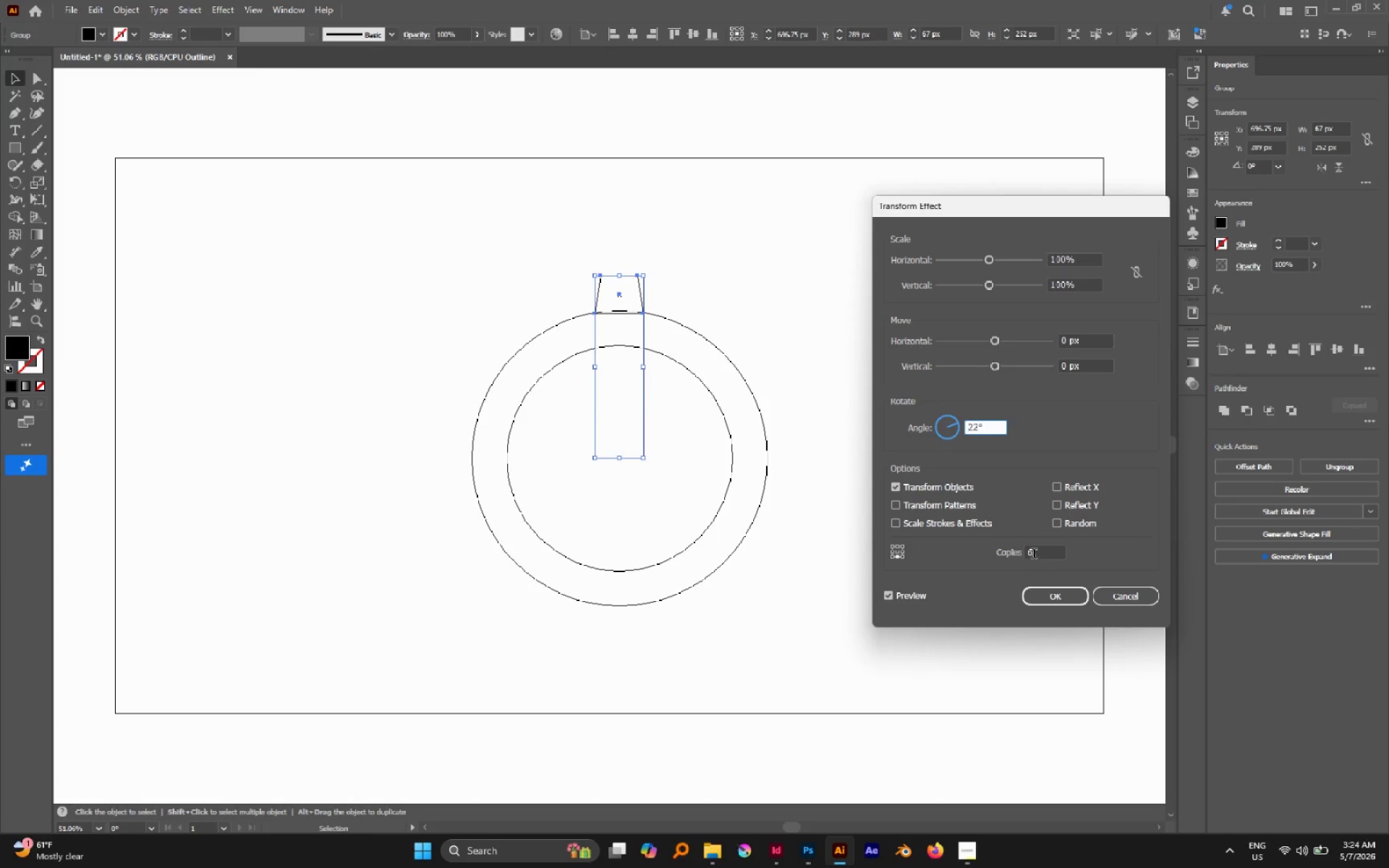 
scroll: coordinate [1031, 545], scroll_direction: down, amount: 1.0
 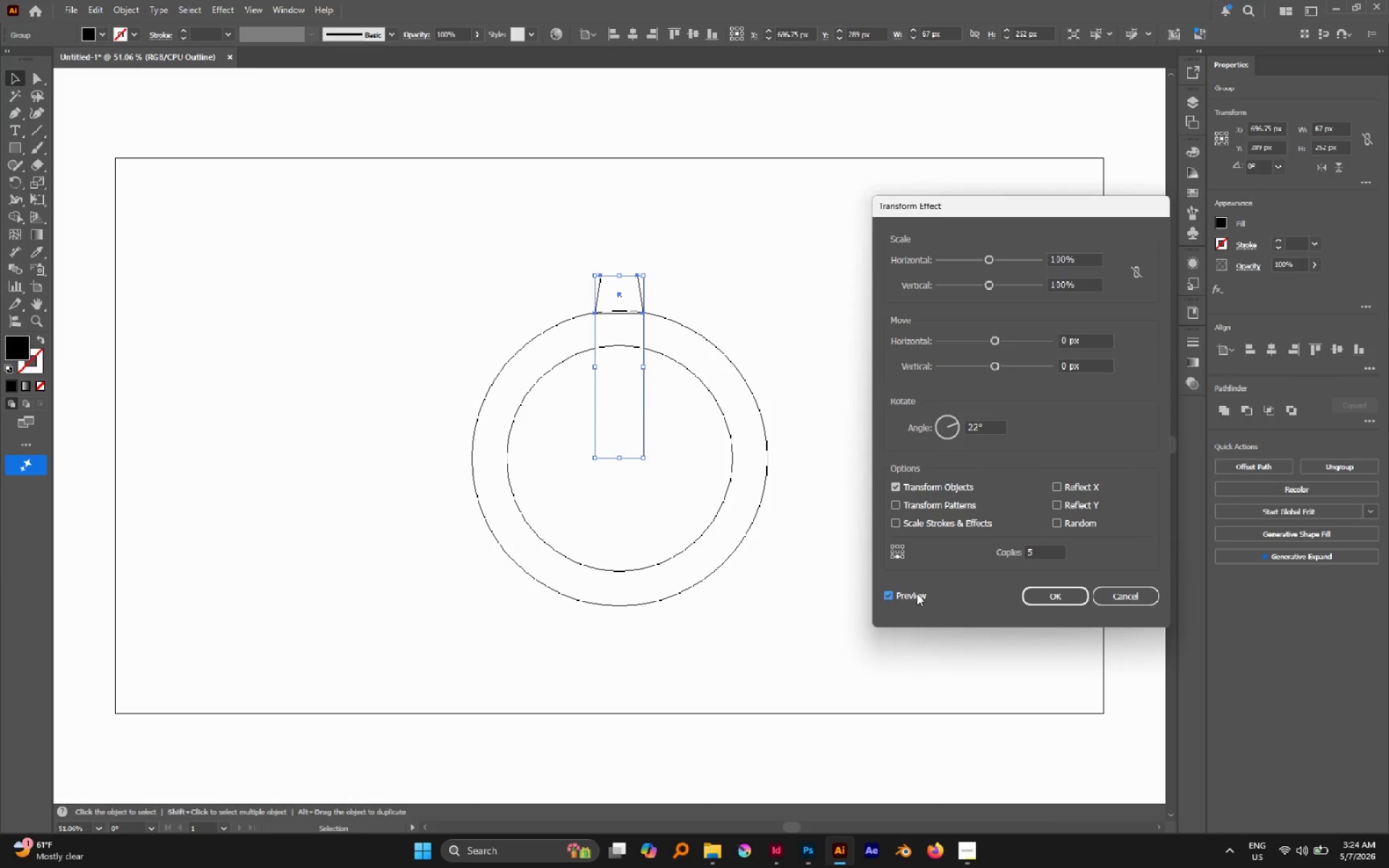 
double_click([917, 593])
 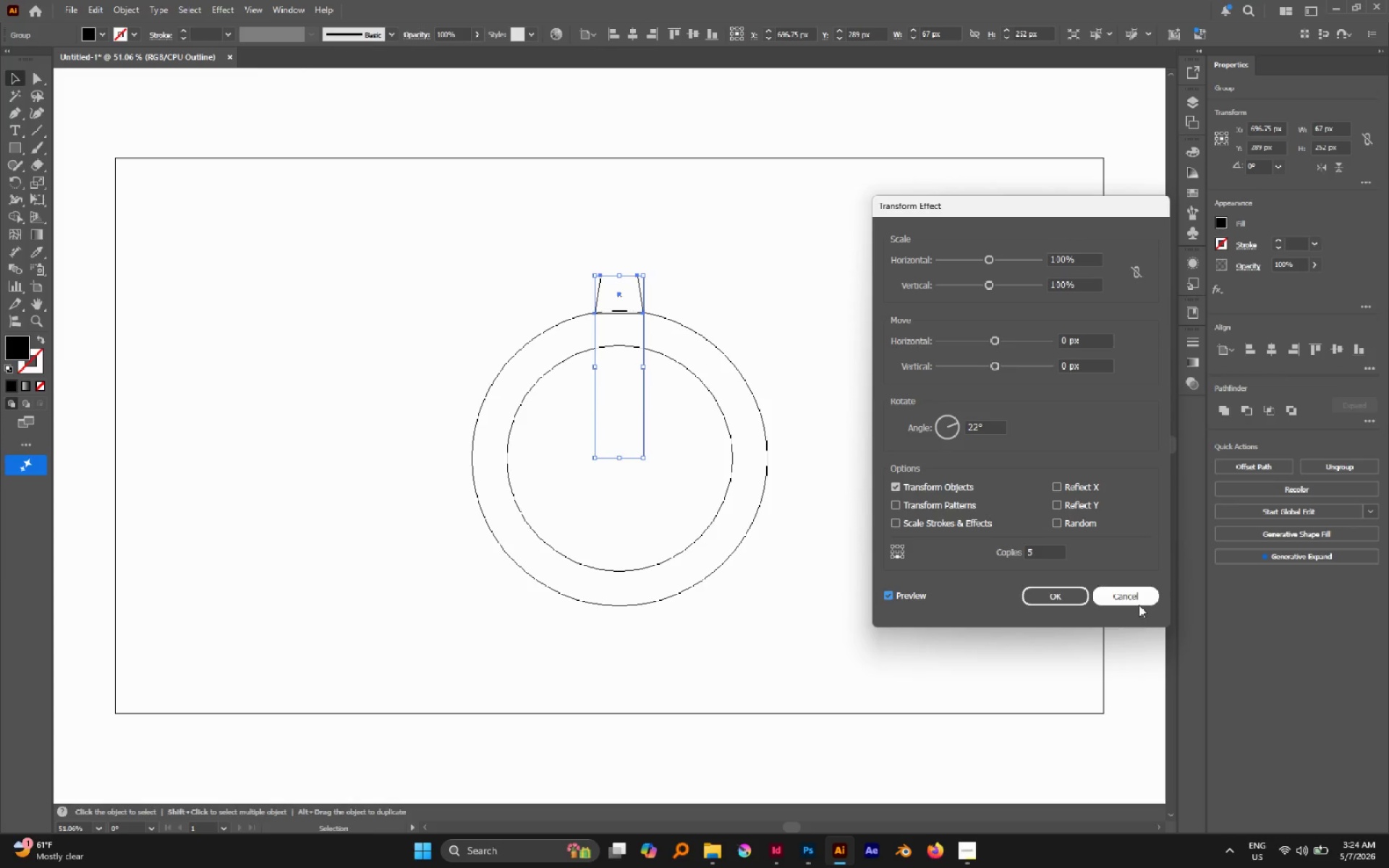 
left_click([1138, 603])
 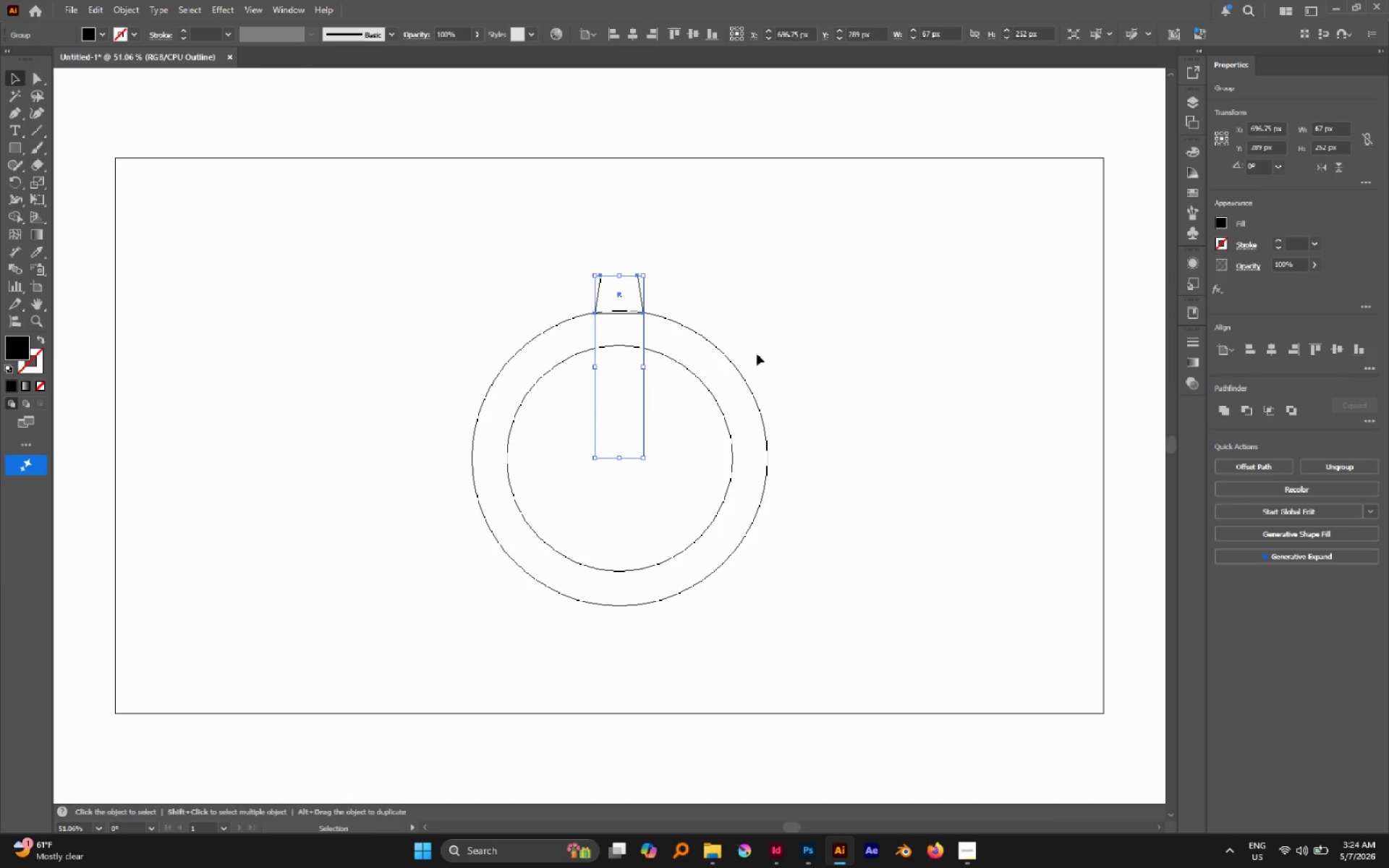 
key(V)
 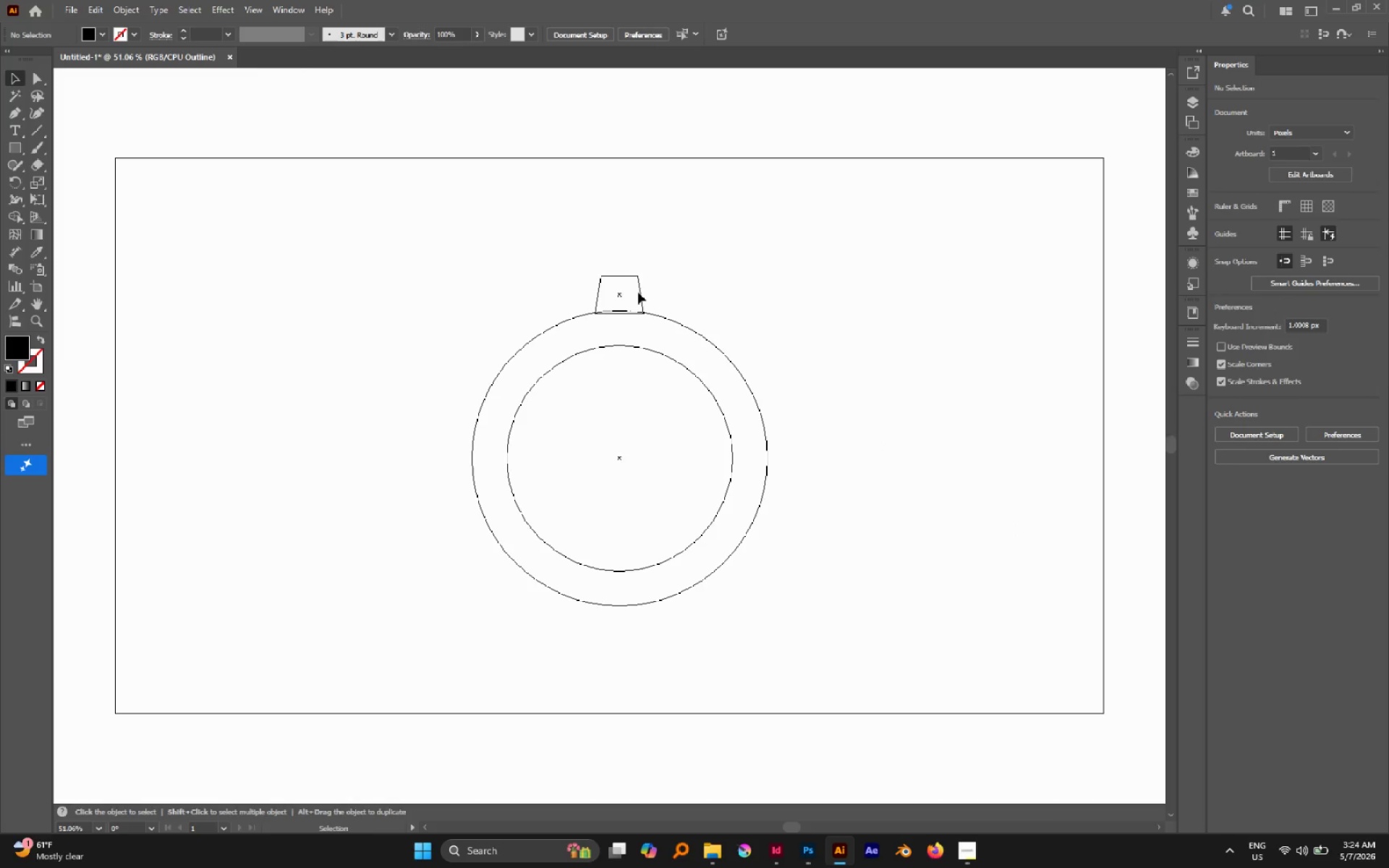 
left_click([637, 292])
 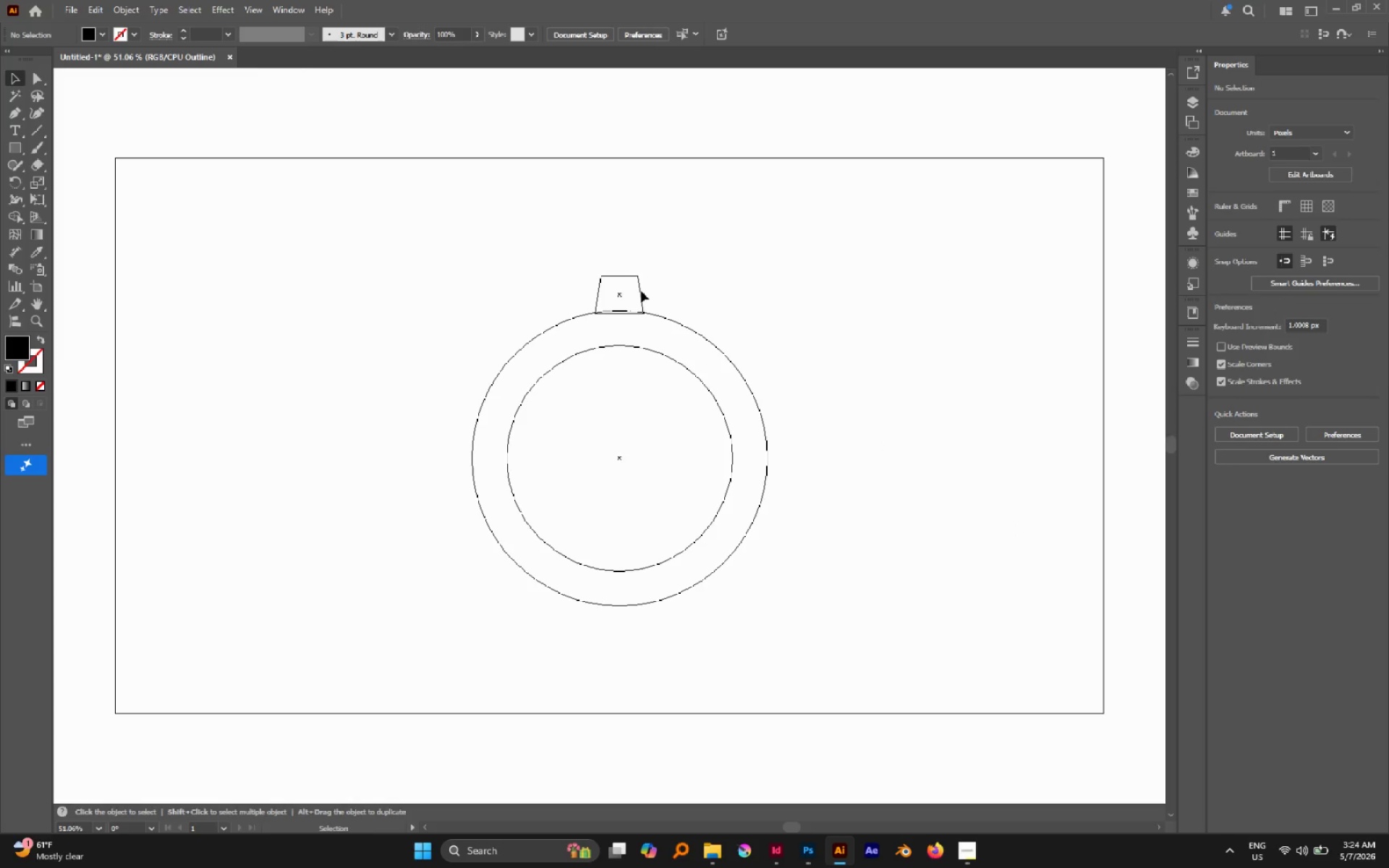 
left_click([641, 291])
 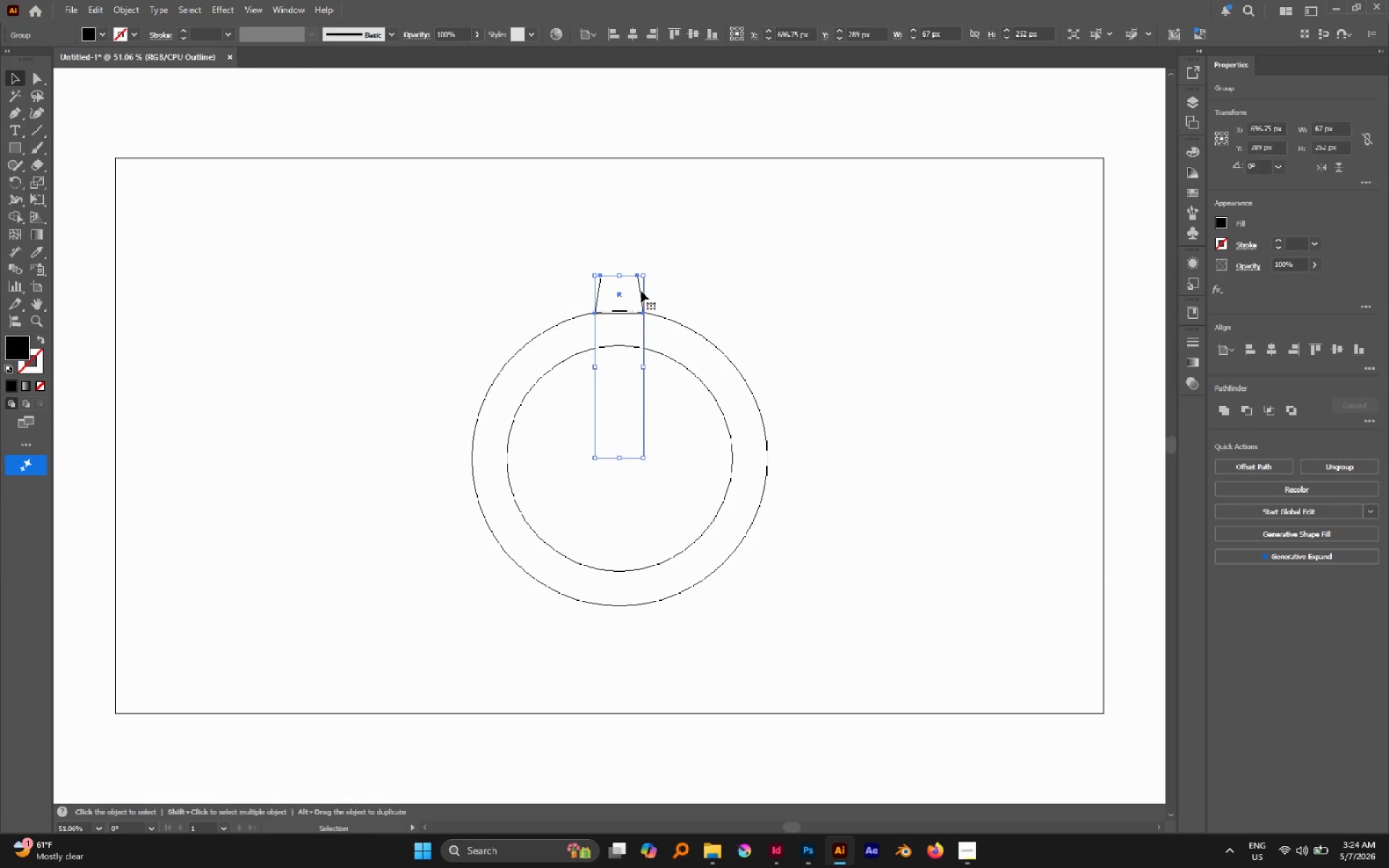 
left_click_drag(start_coordinate=[642, 291], to_coordinate=[739, 291])
 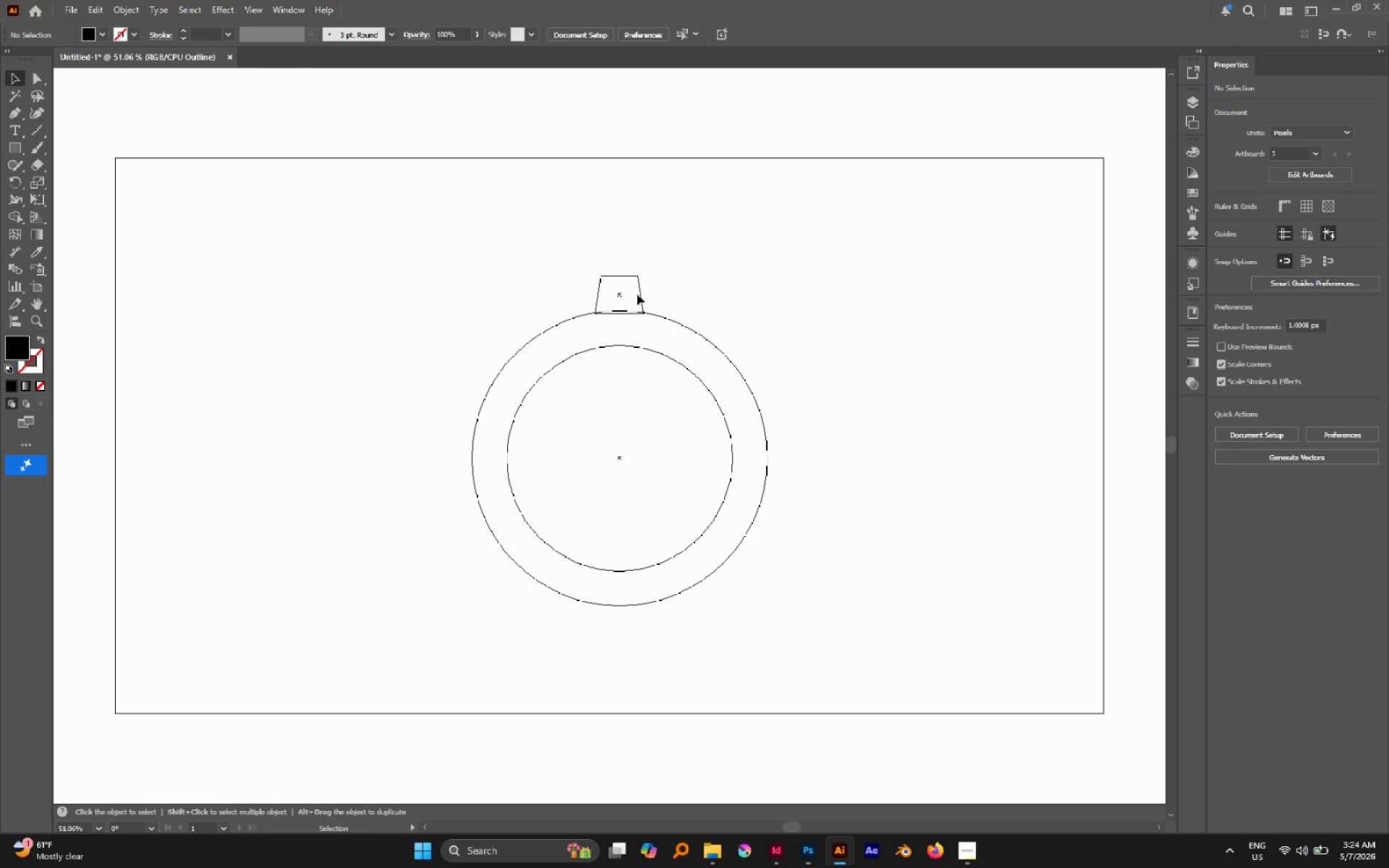 
left_click([639, 289])
 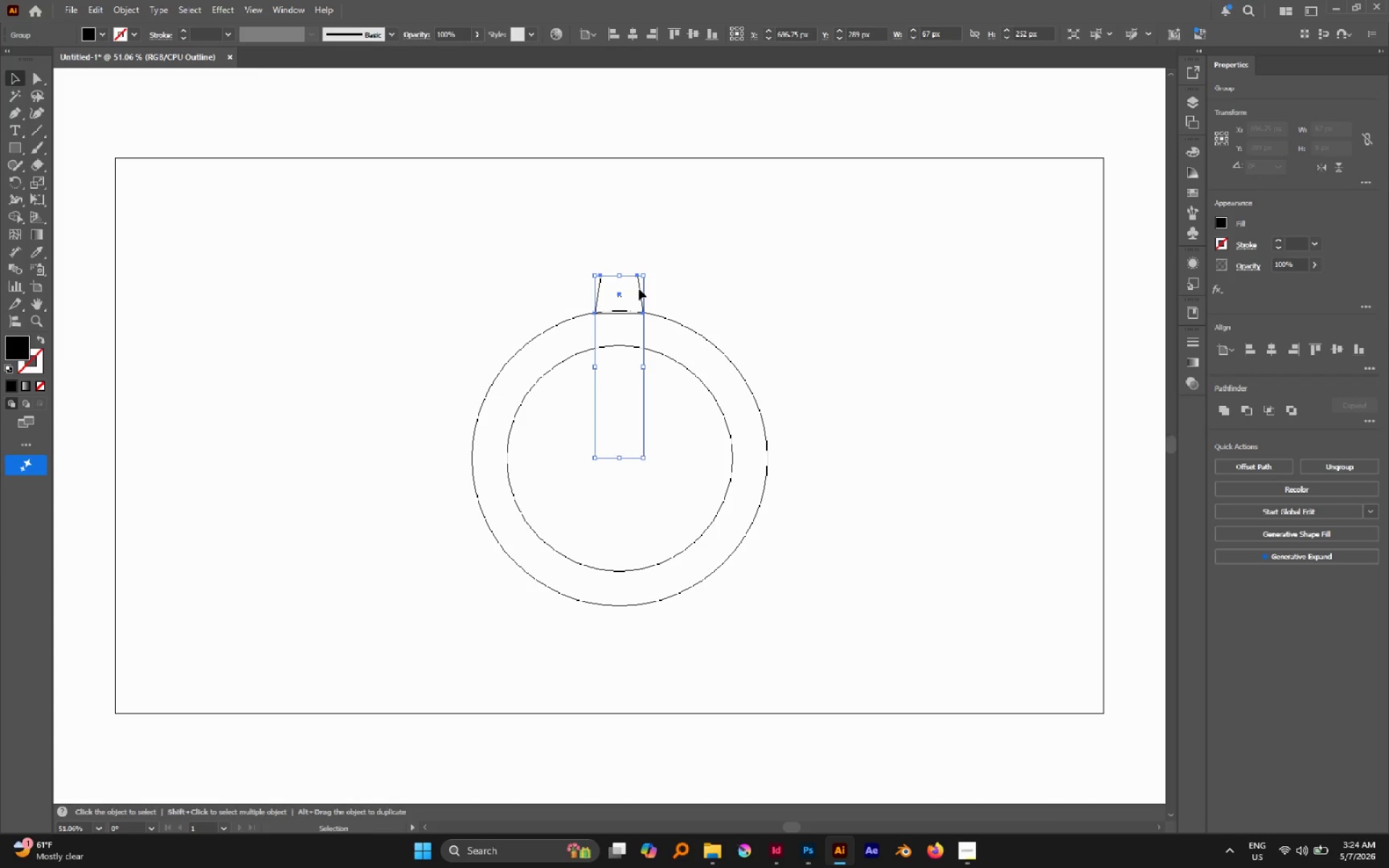 
left_click_drag(start_coordinate=[639, 289], to_coordinate=[771, 302])
 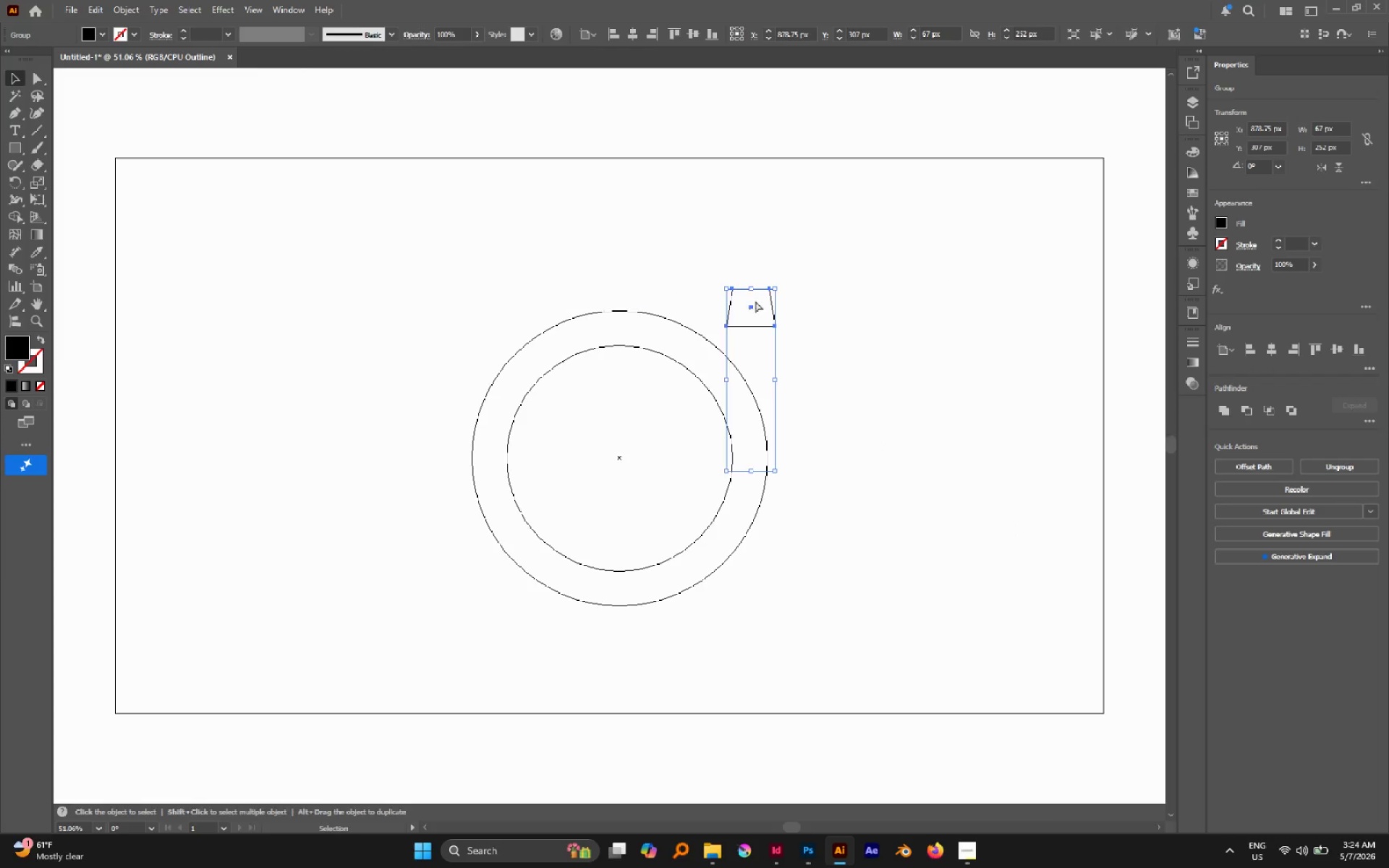 
key(Control+Z)
 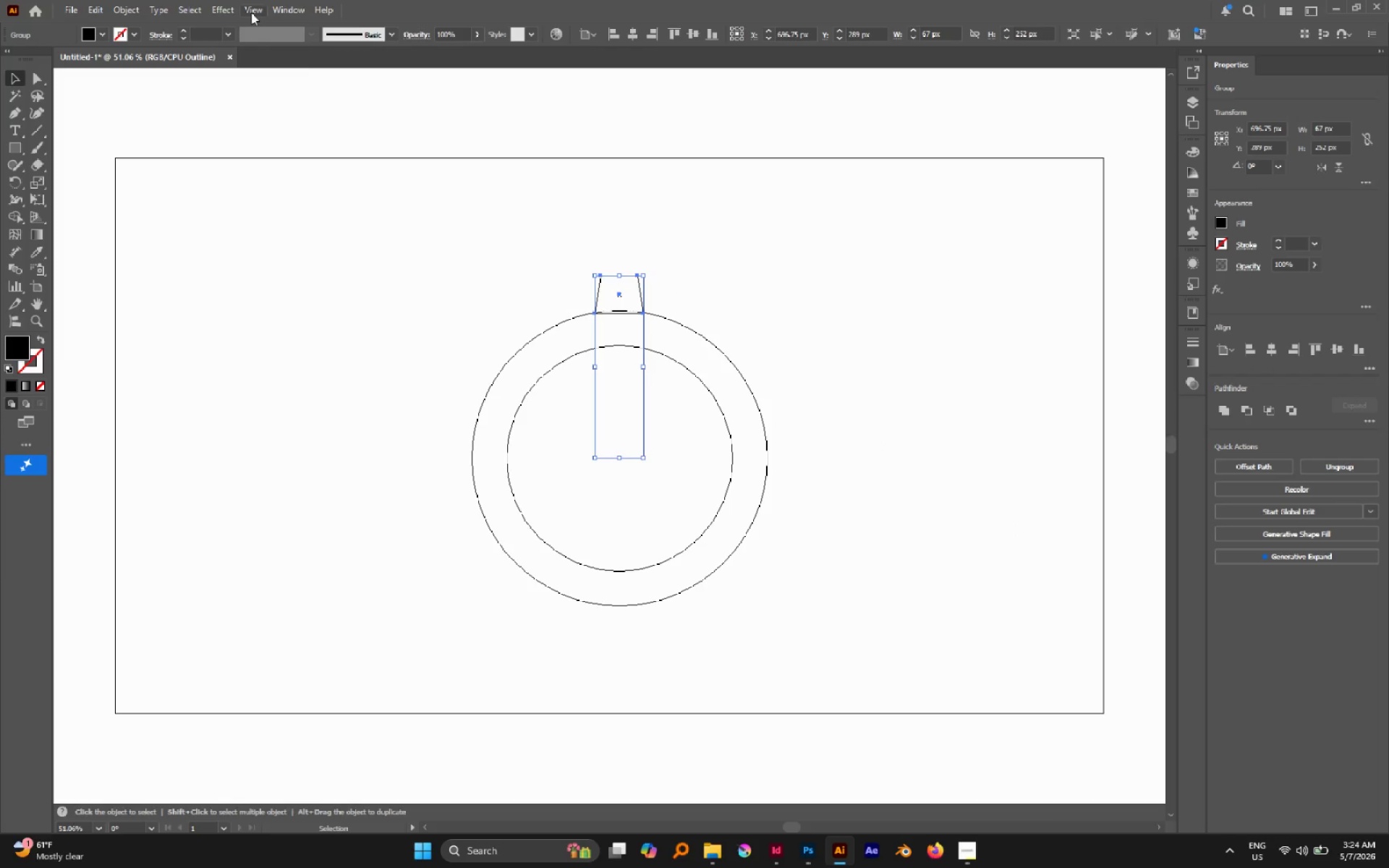 
left_click([231, 7])
 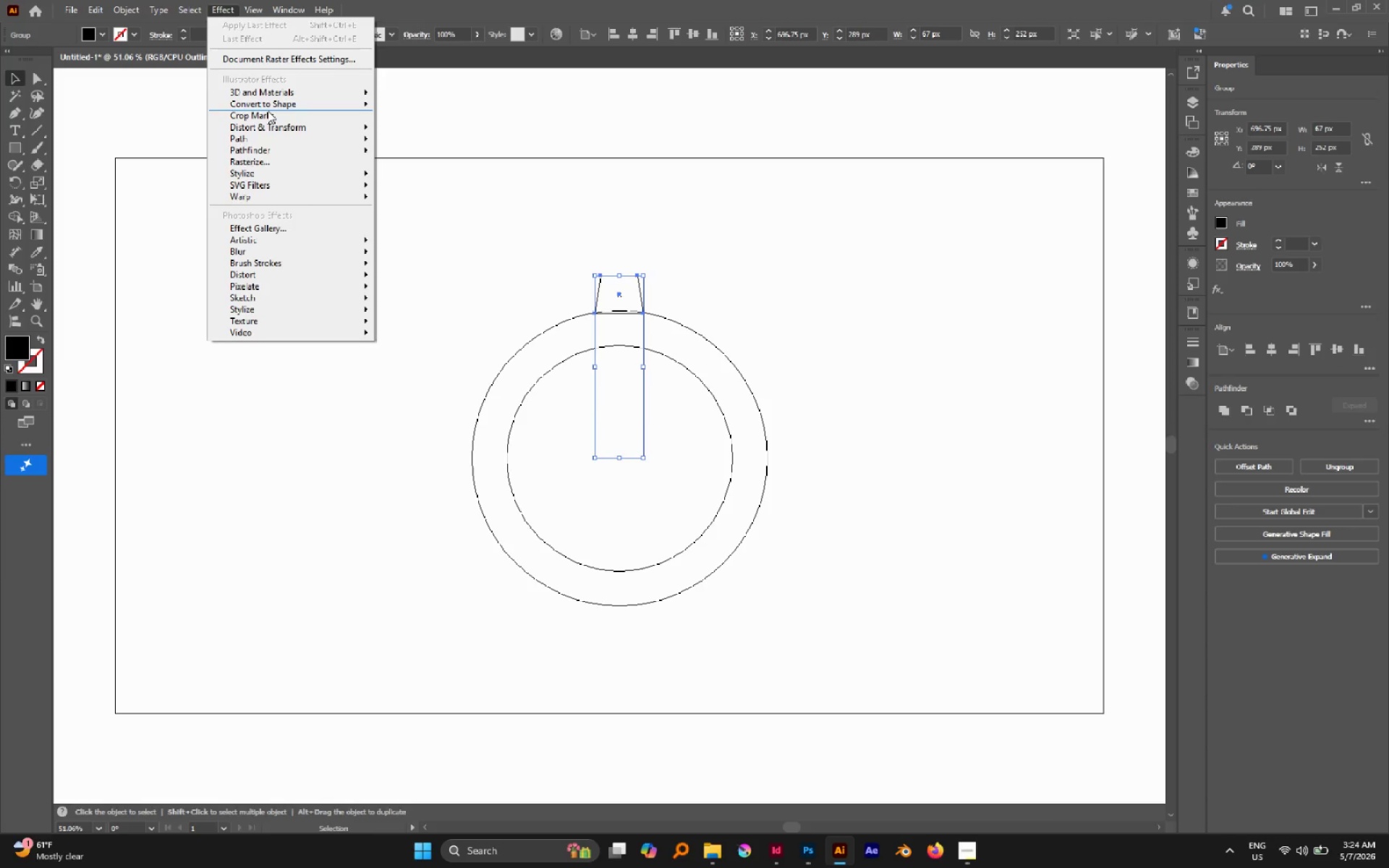 
mouse_move([271, 158])
 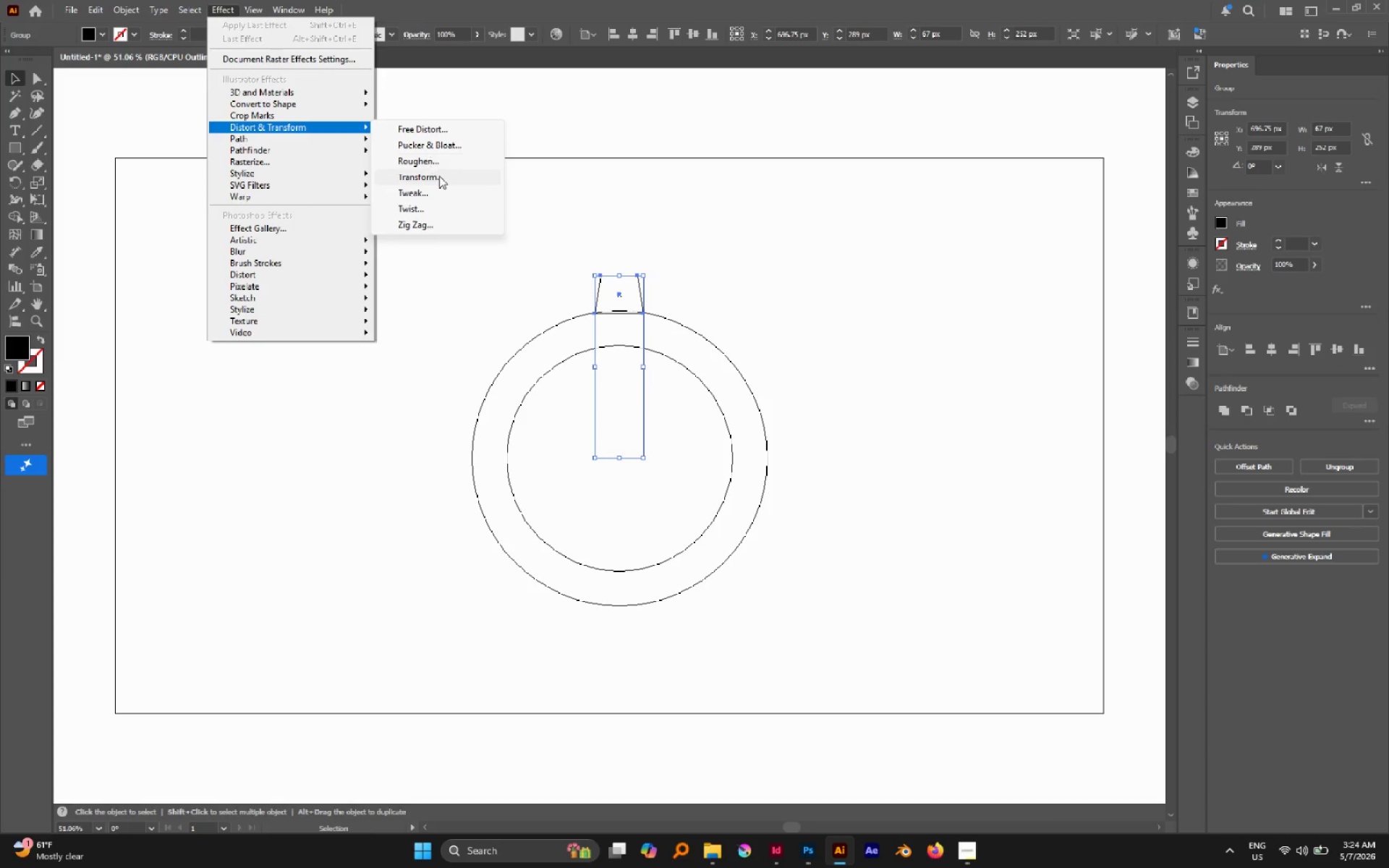 
left_click([439, 182])
 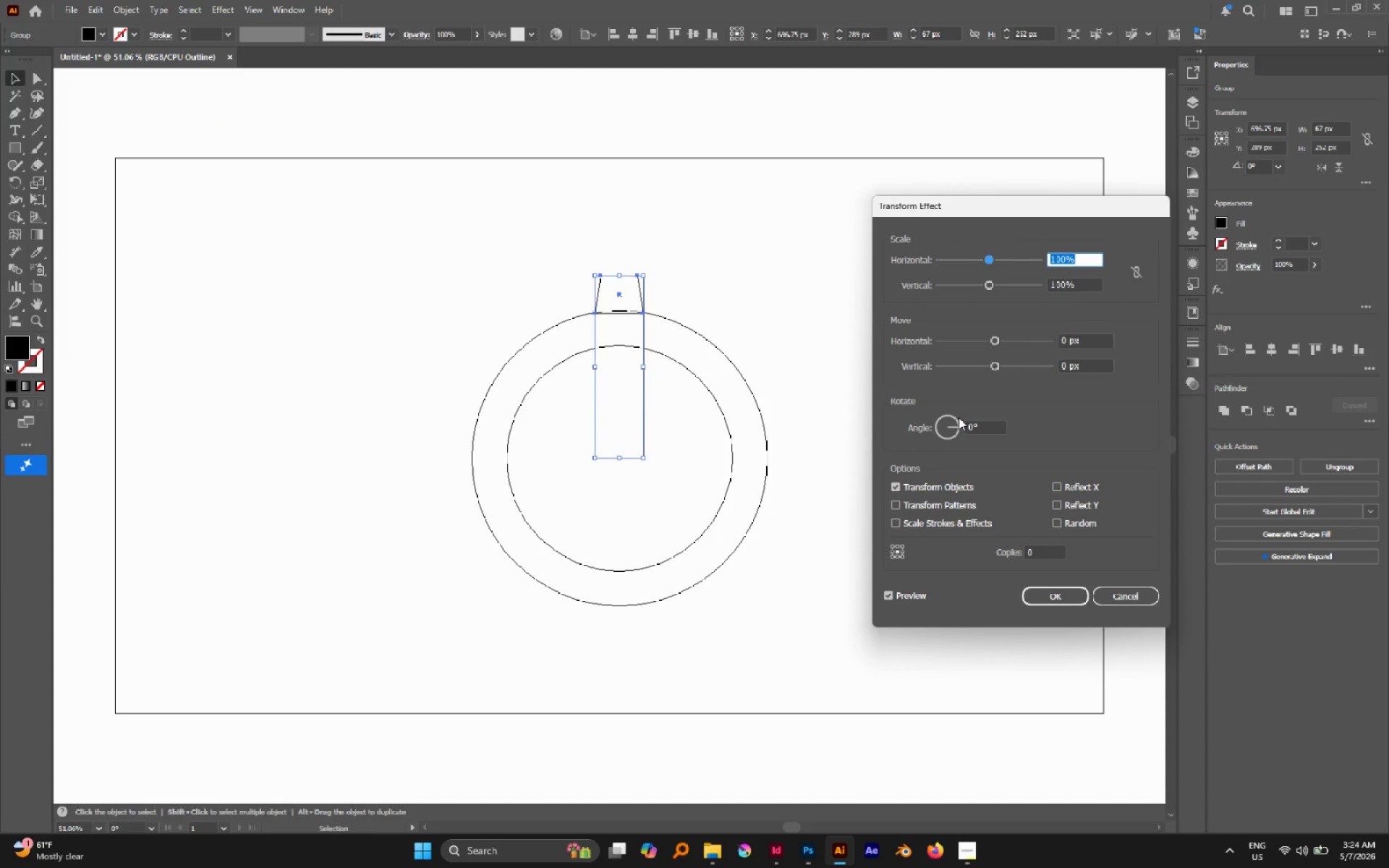 
left_click([956, 421])
 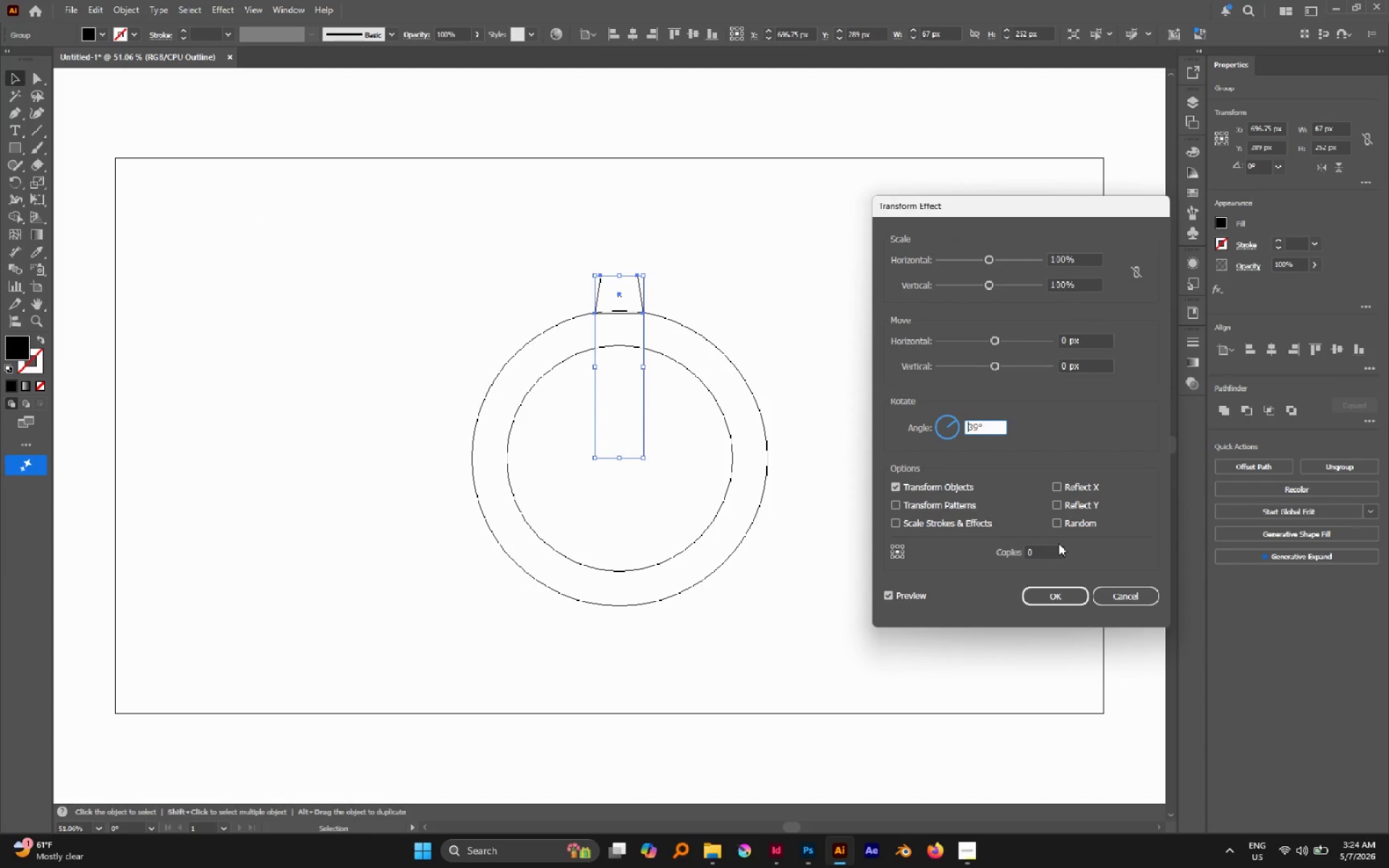 
double_click([1053, 548])
 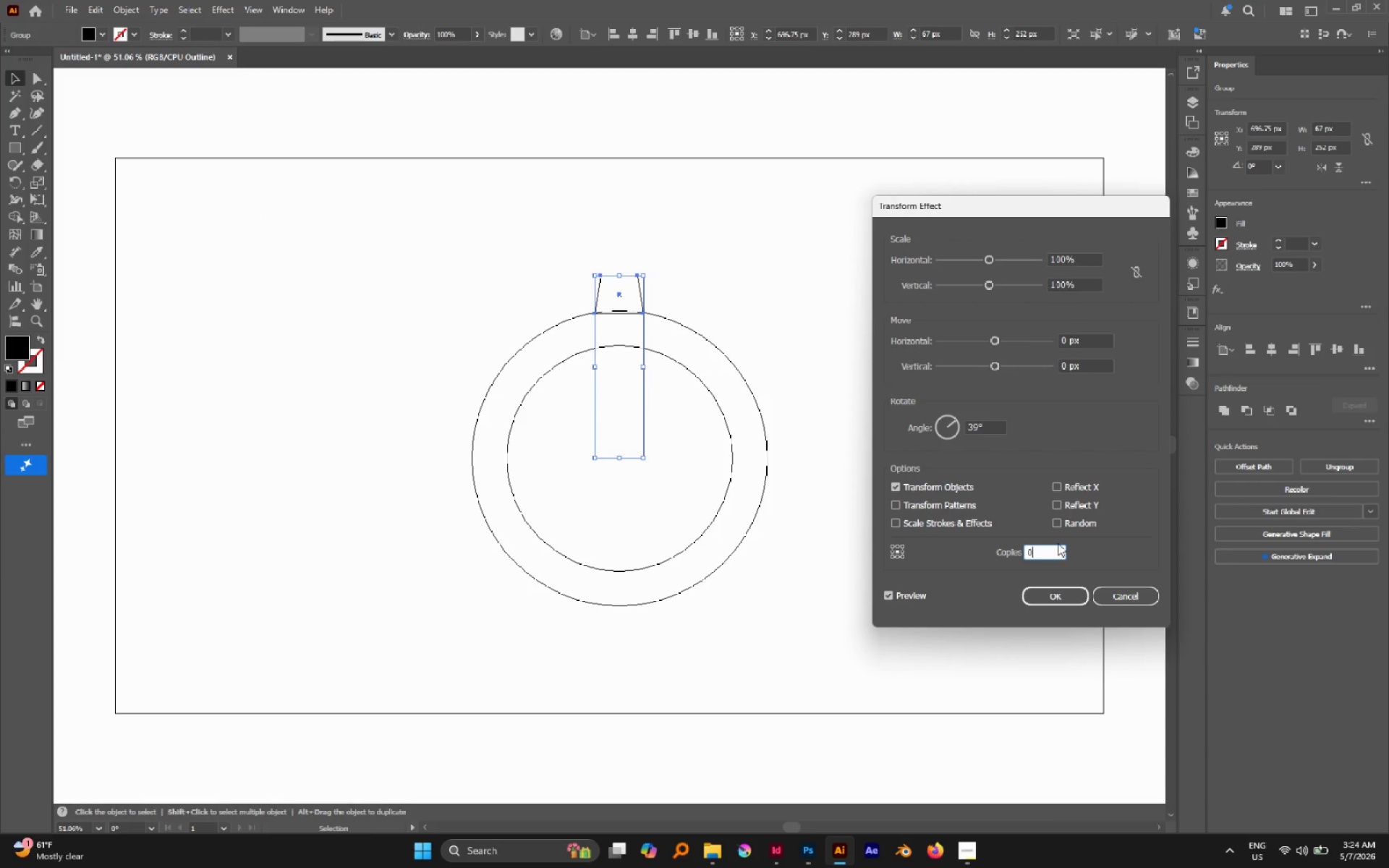 
scroll: coordinate [1055, 547], scroll_direction: up, amount: 7.0
 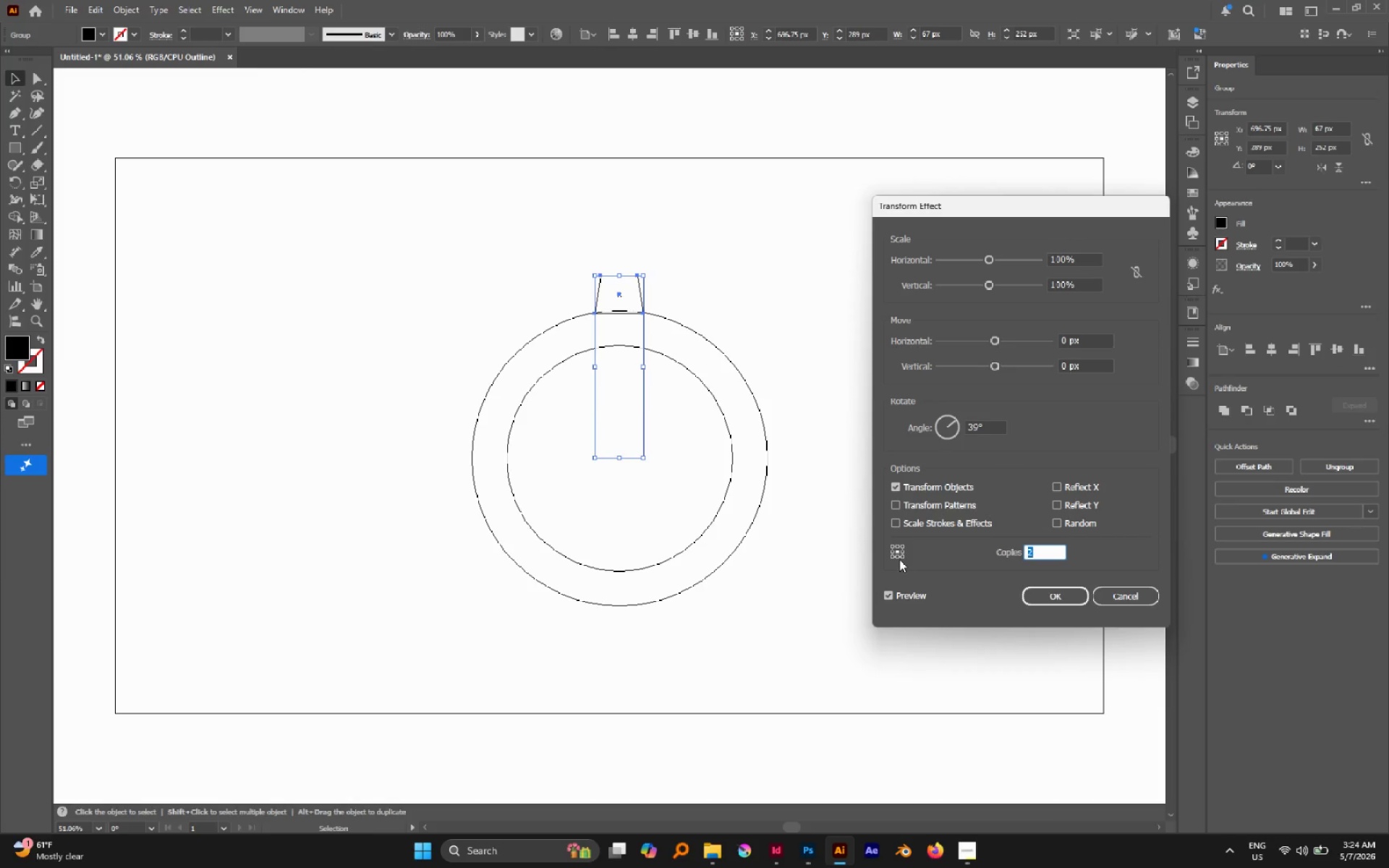 
left_click([899, 559])
 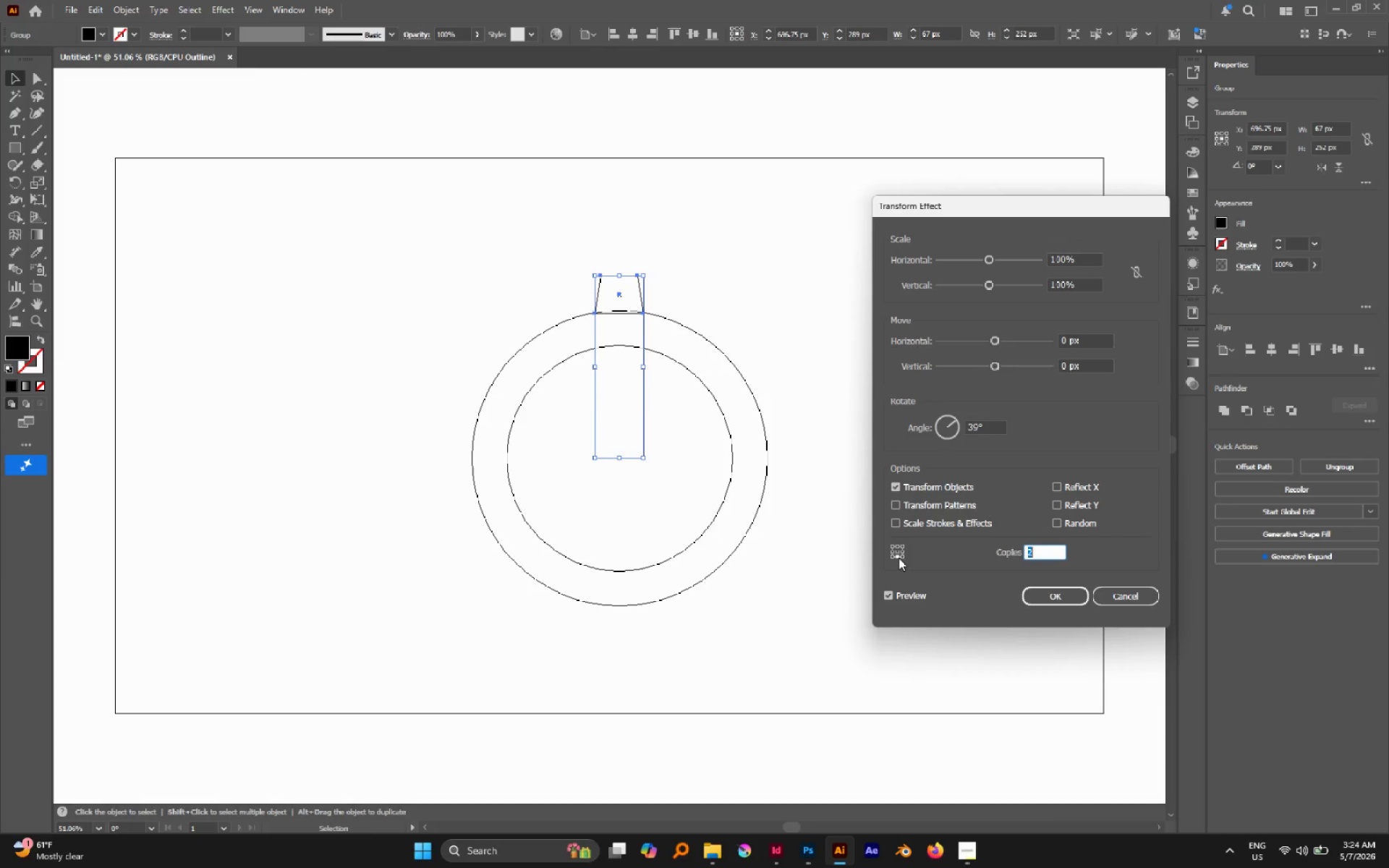 
left_click([899, 558])
 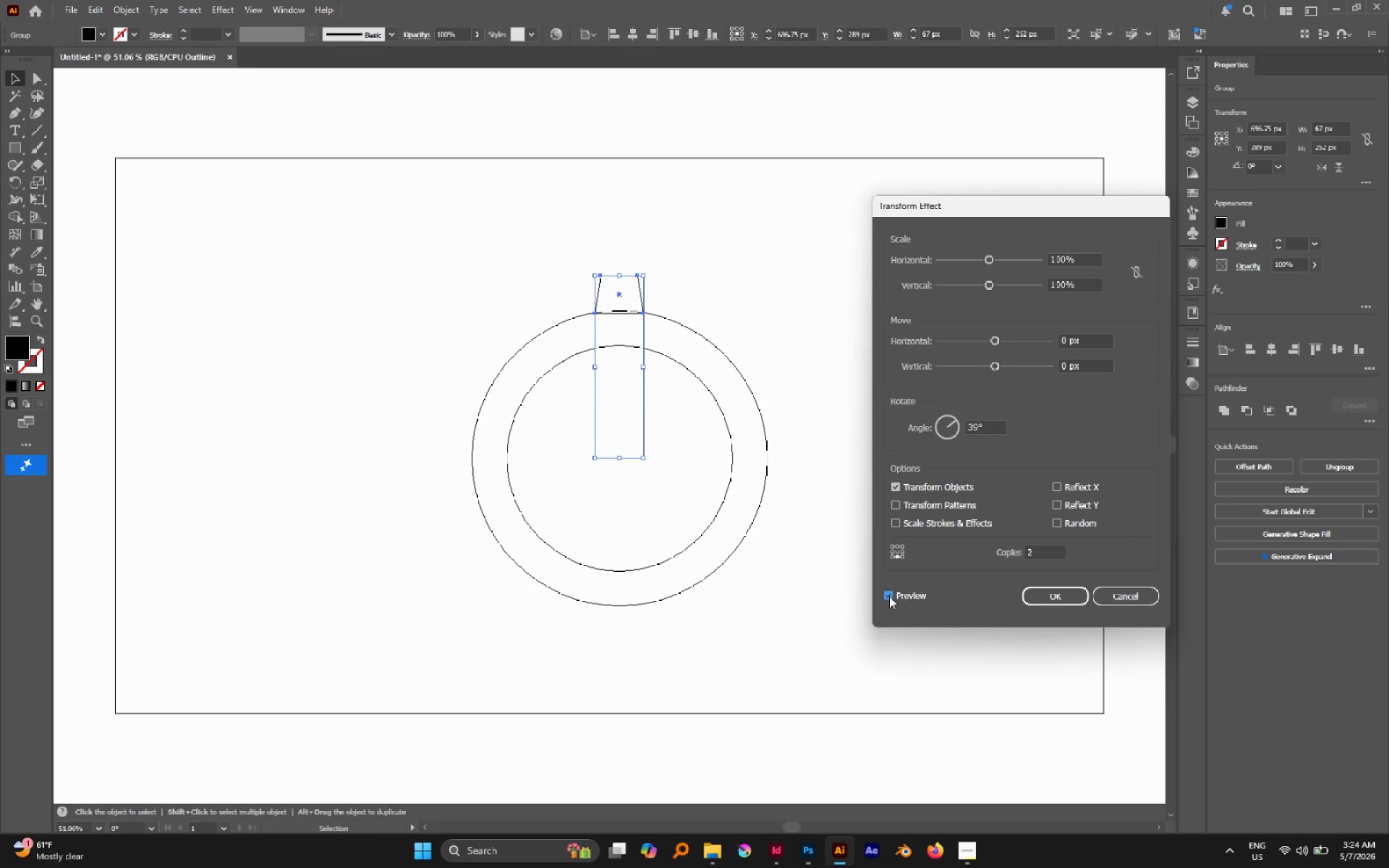 
double_click([889, 596])
 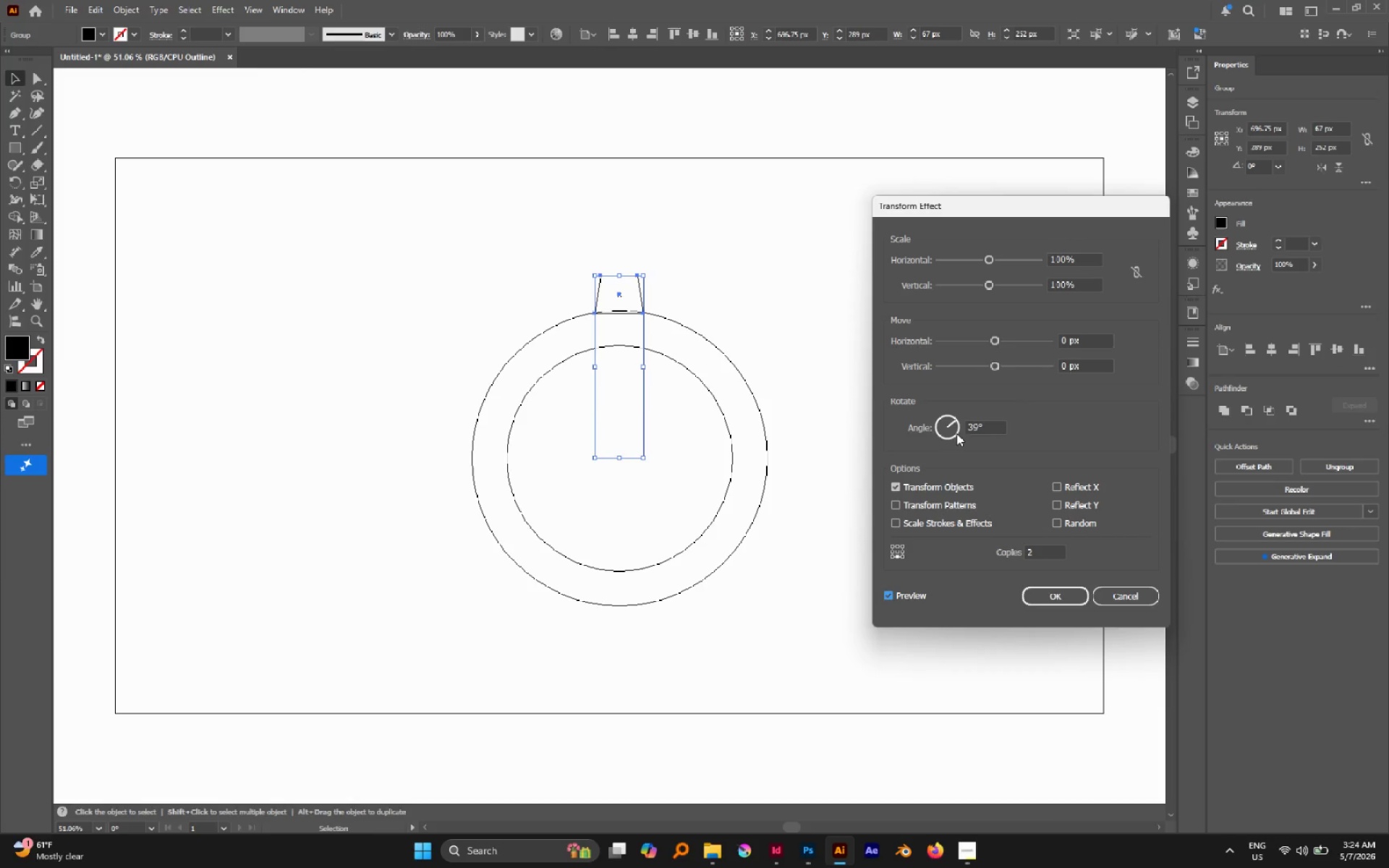 
left_click_drag(start_coordinate=[954, 433], to_coordinate=[943, 441])
 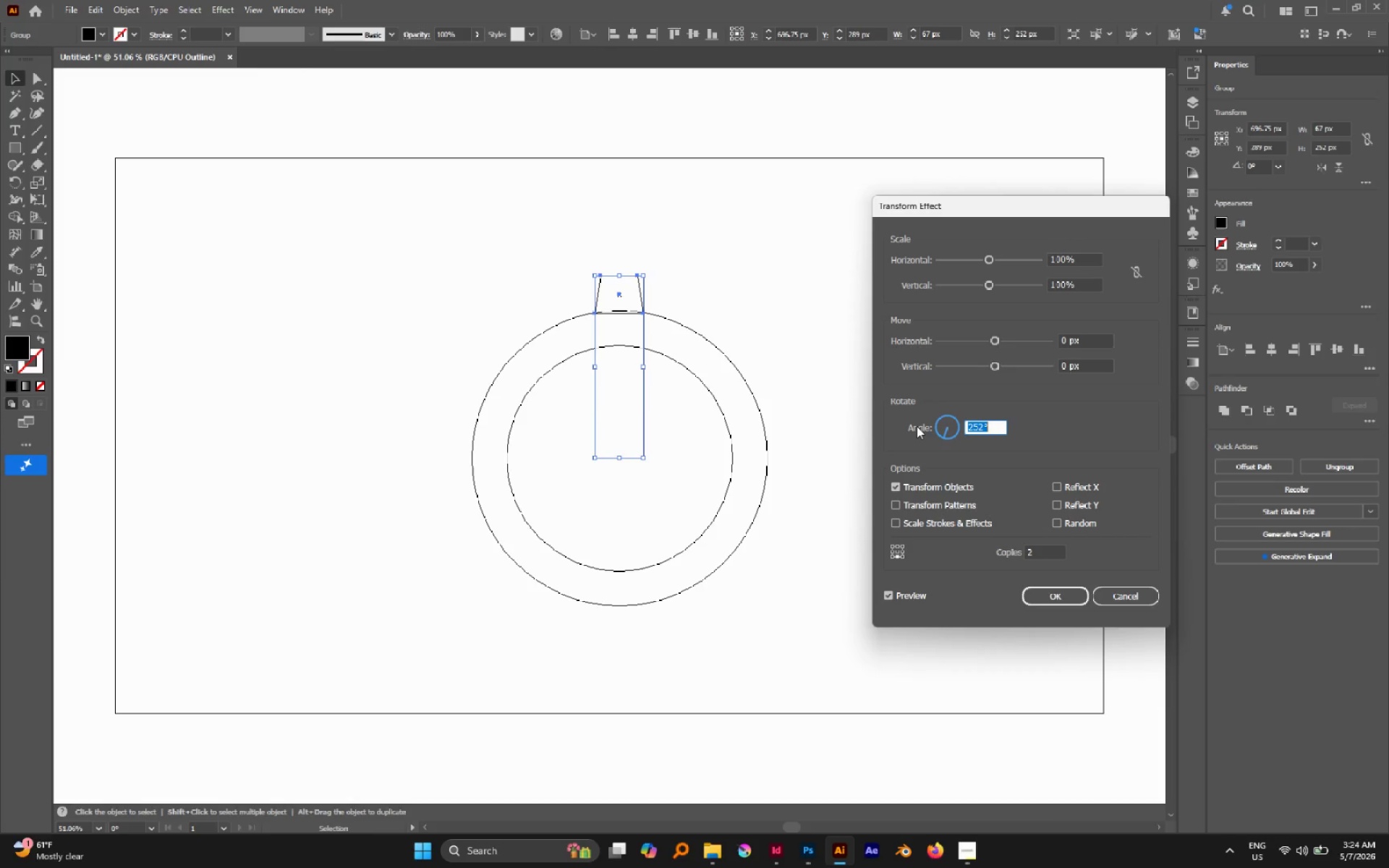 
left_click([917, 426])
 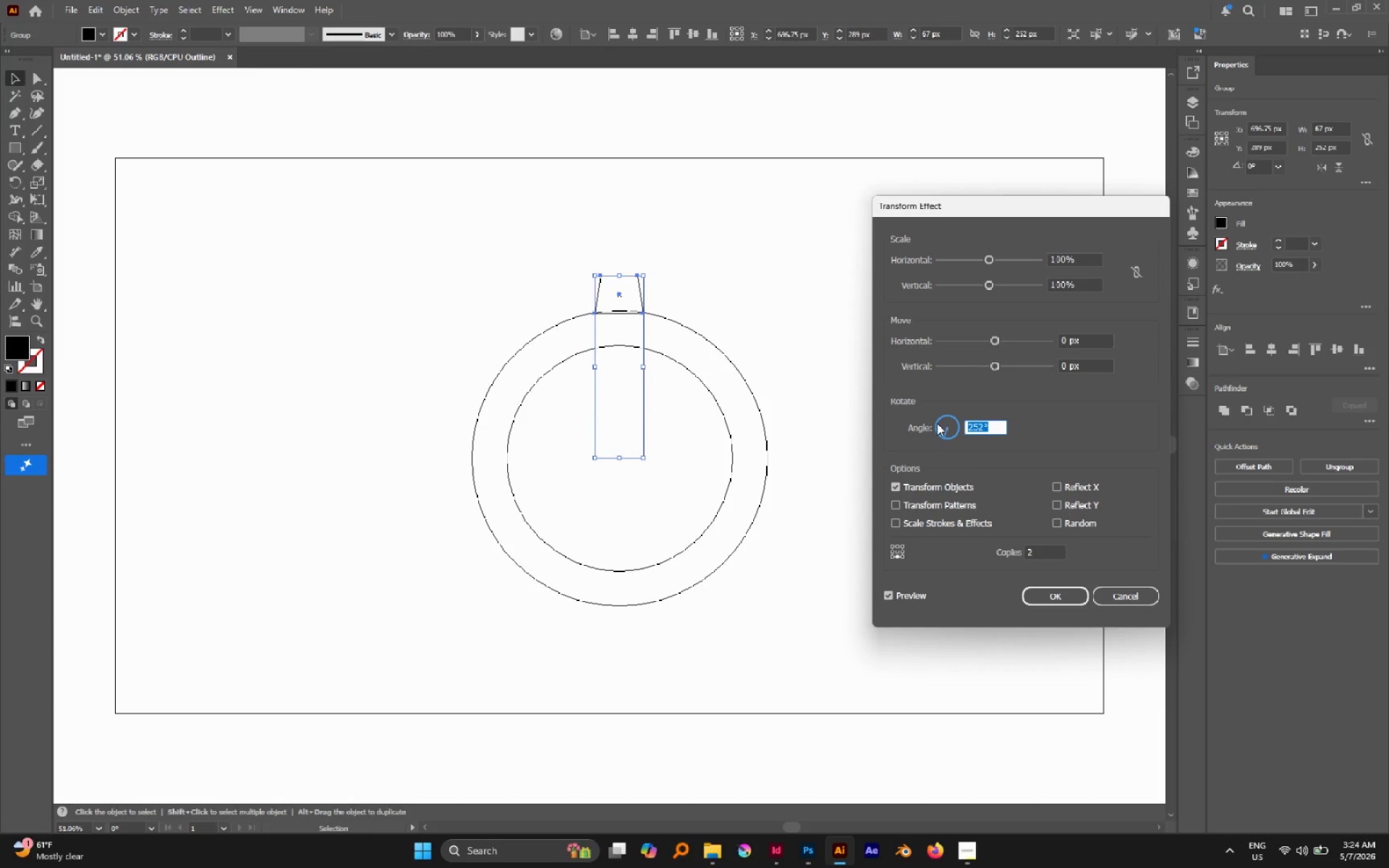 
left_click_drag(start_coordinate=[919, 420], to_coordinate=[906, 410])
 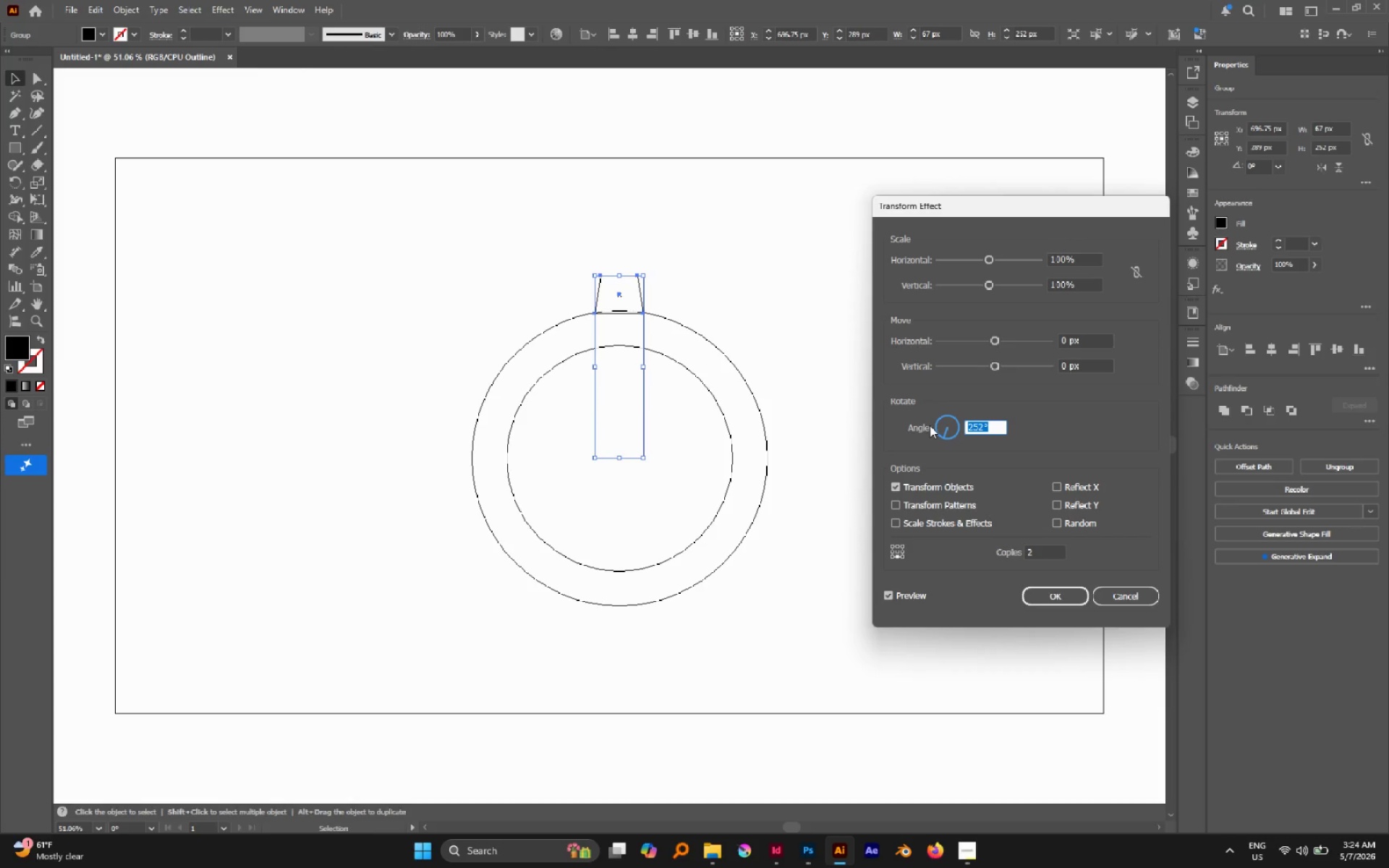 
left_click_drag(start_coordinate=[930, 425], to_coordinate=[892, 396])
 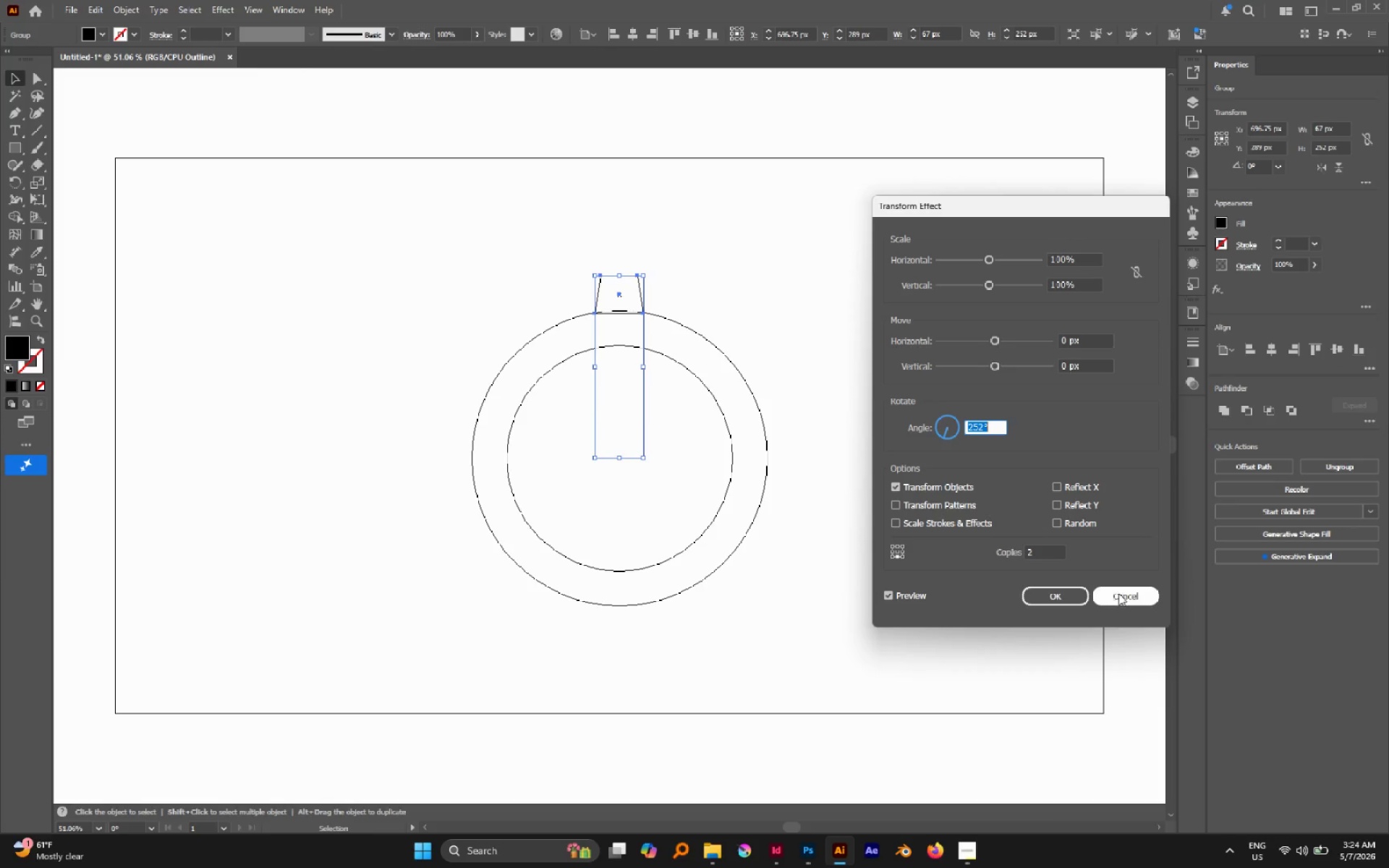 
left_click([1123, 597])
 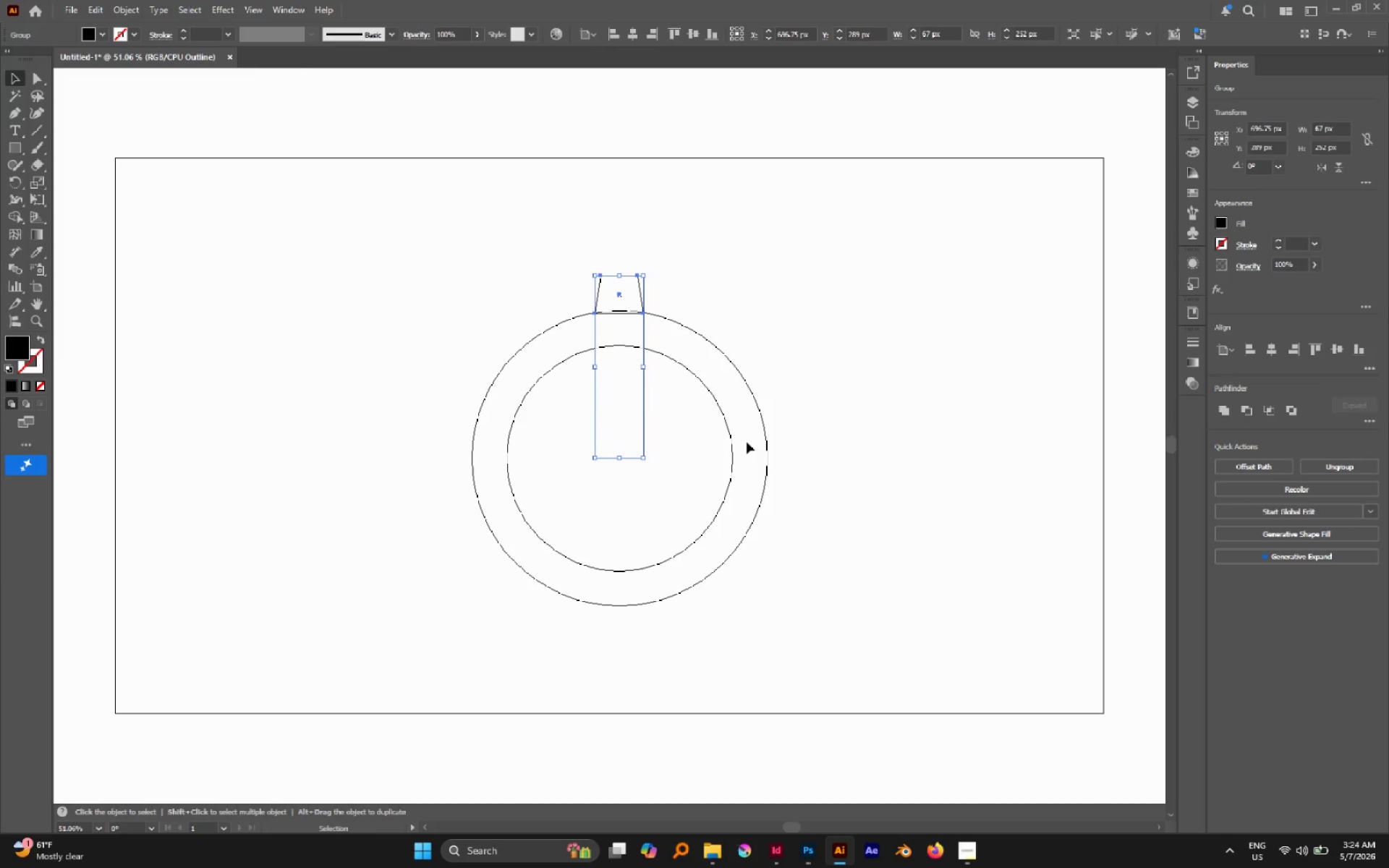 
type(va)
 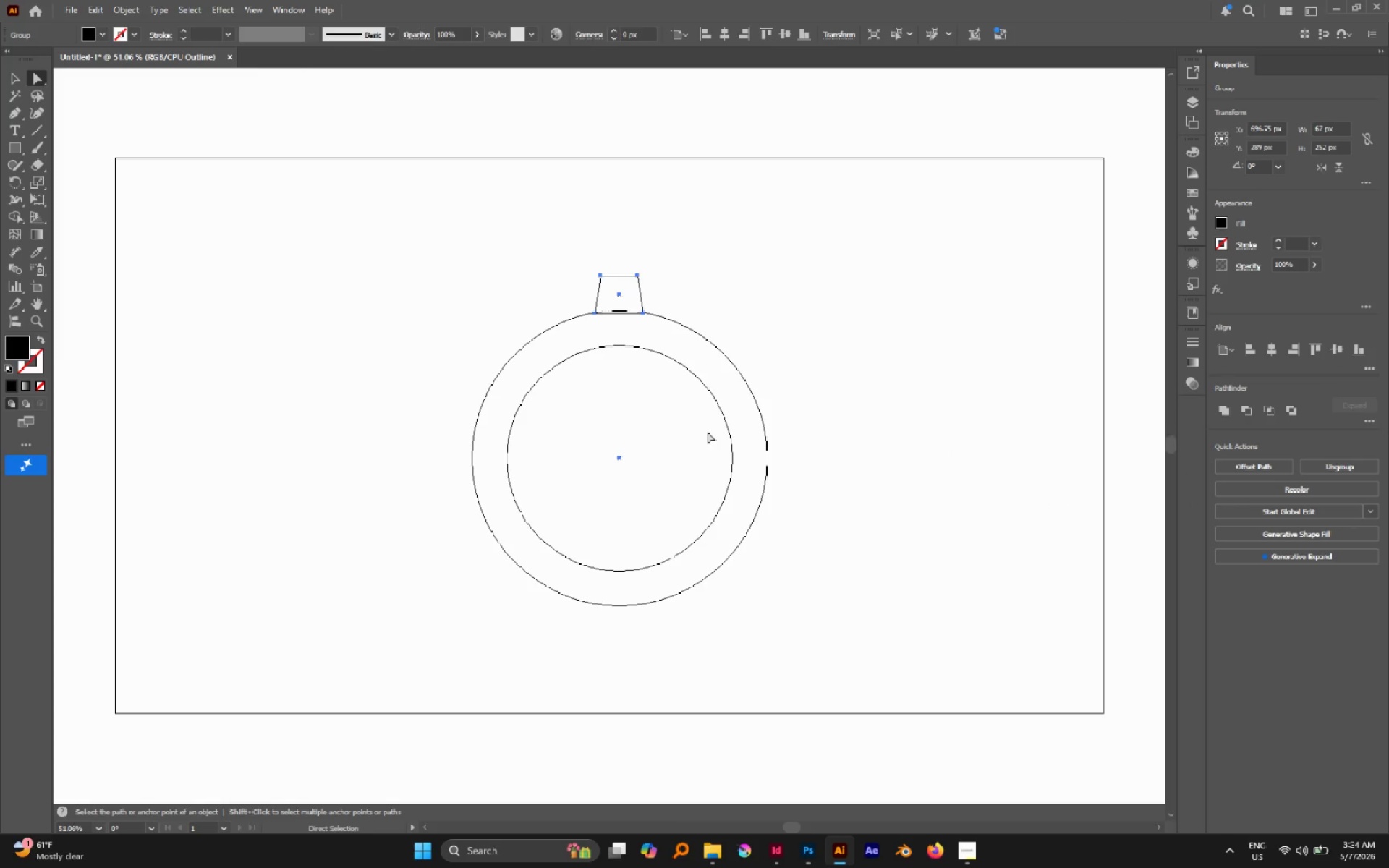 
left_click([708, 432])
 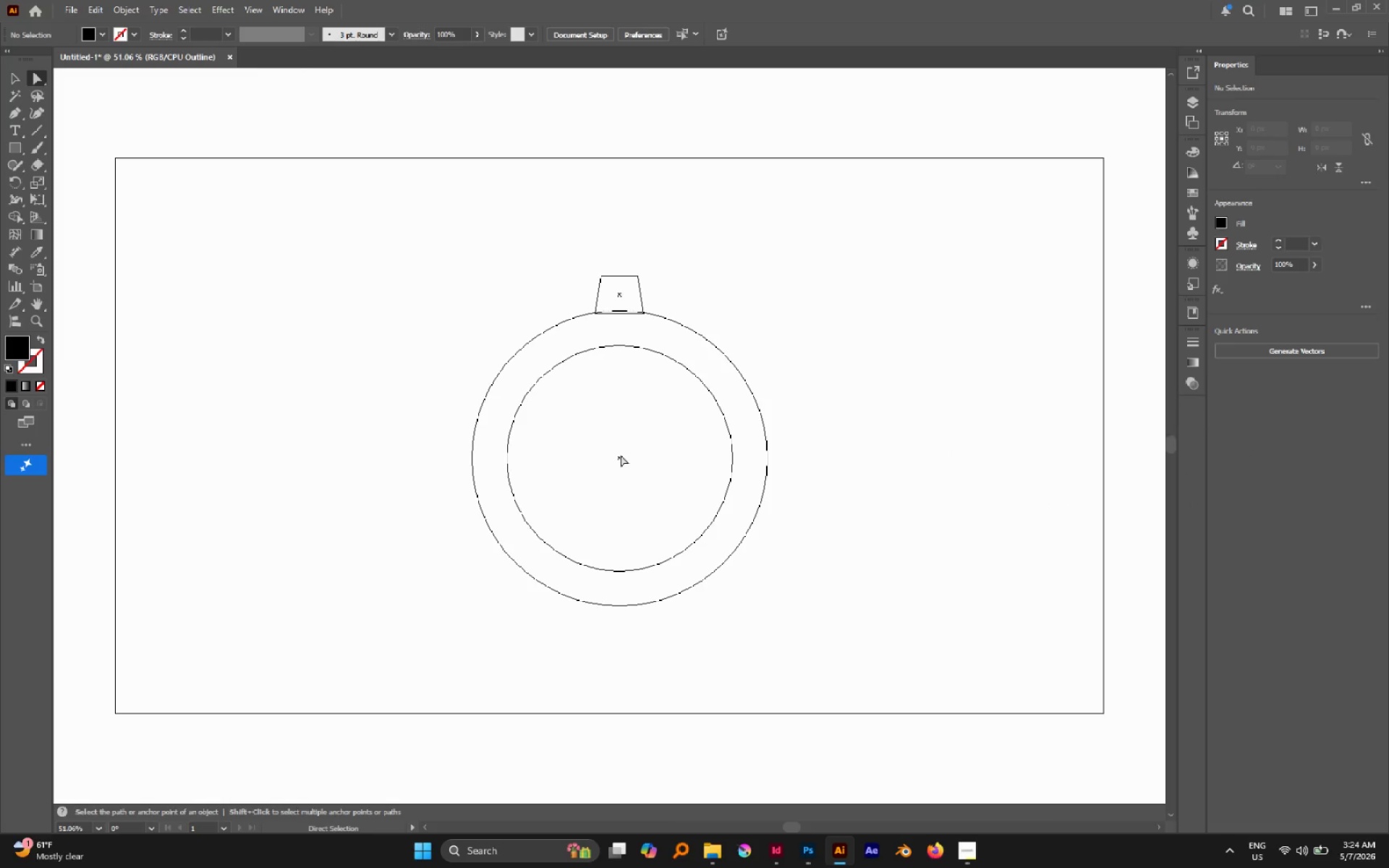 
left_click([621, 455])
 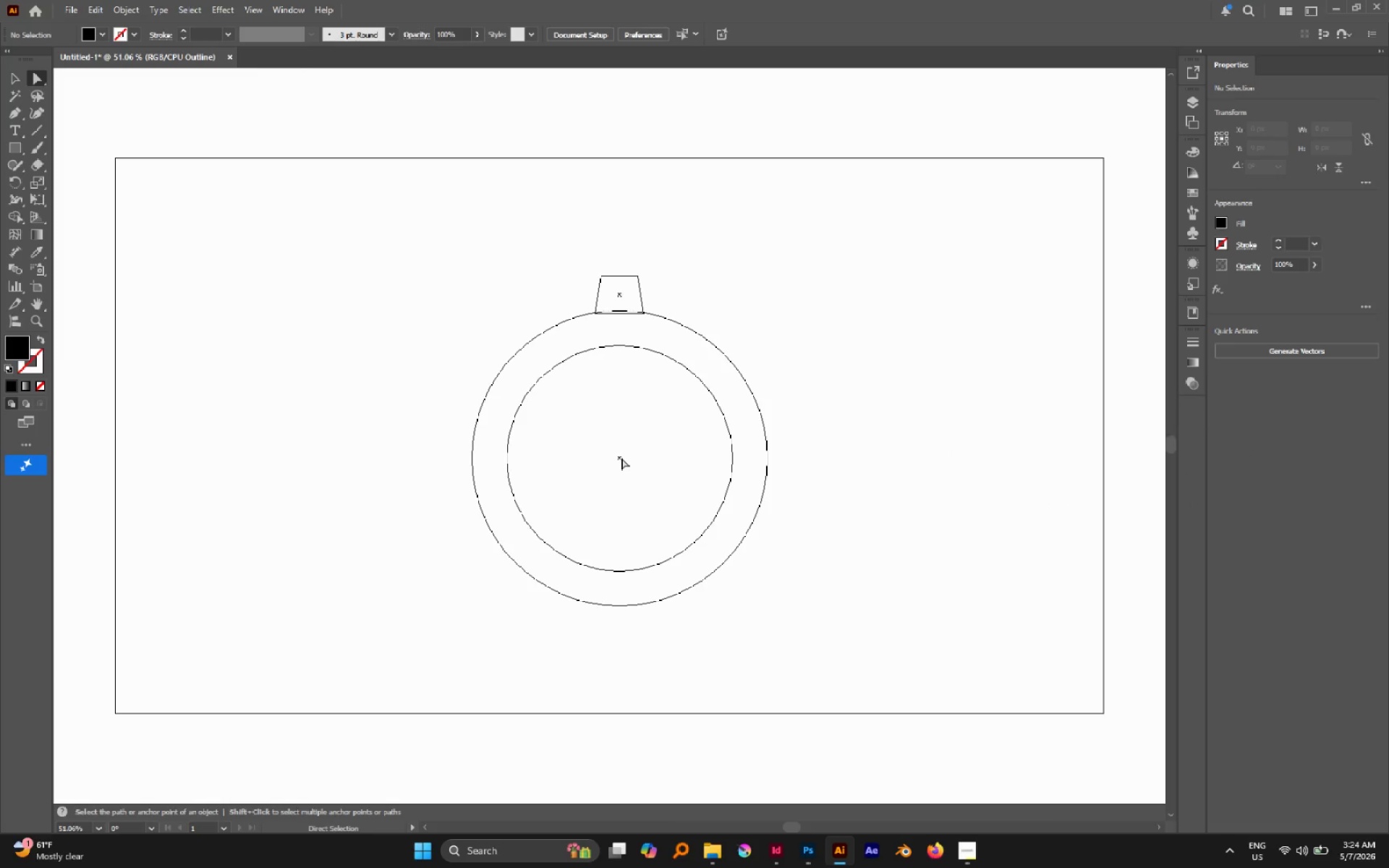 
left_click([621, 458])
 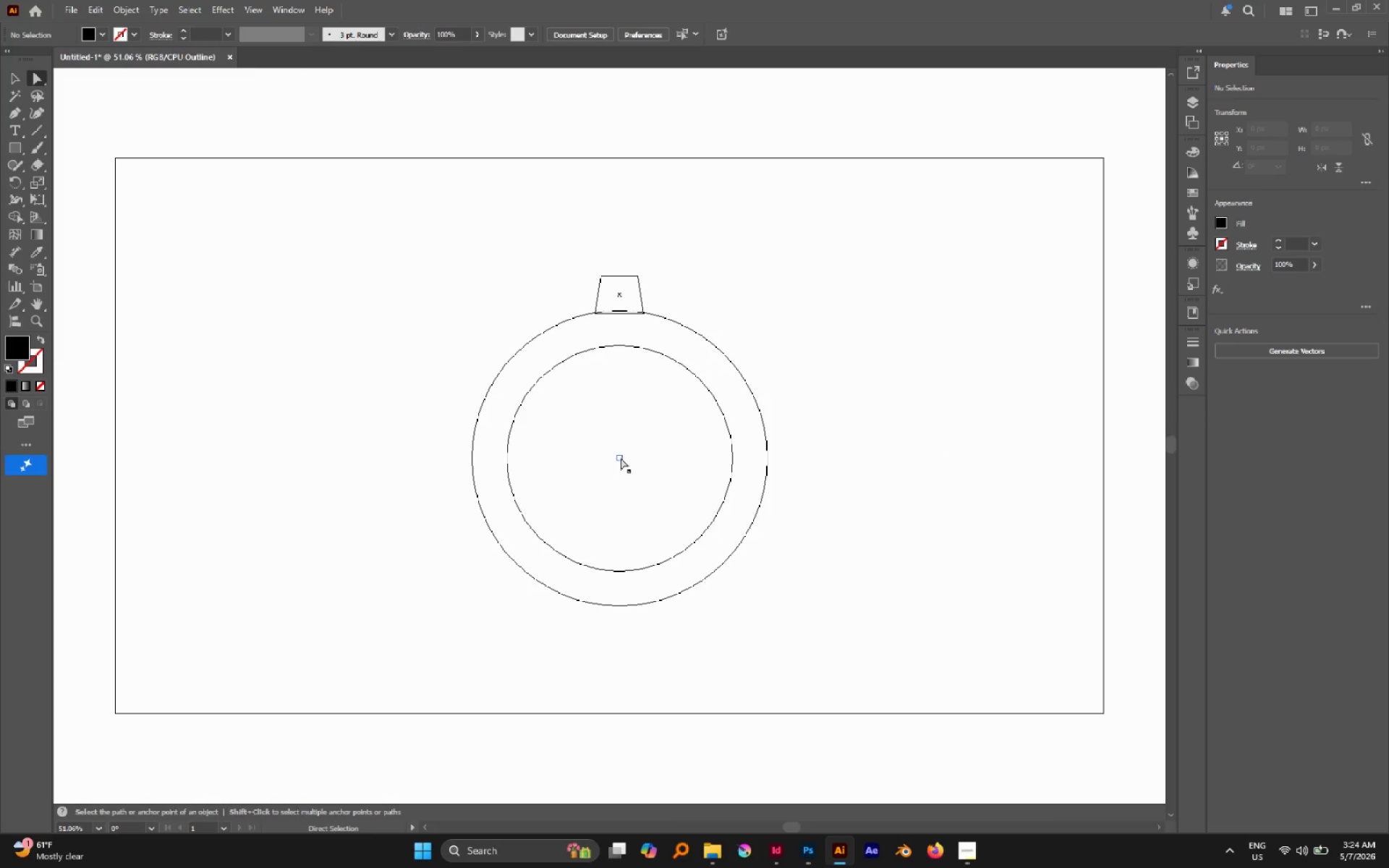 
left_click([621, 458])
 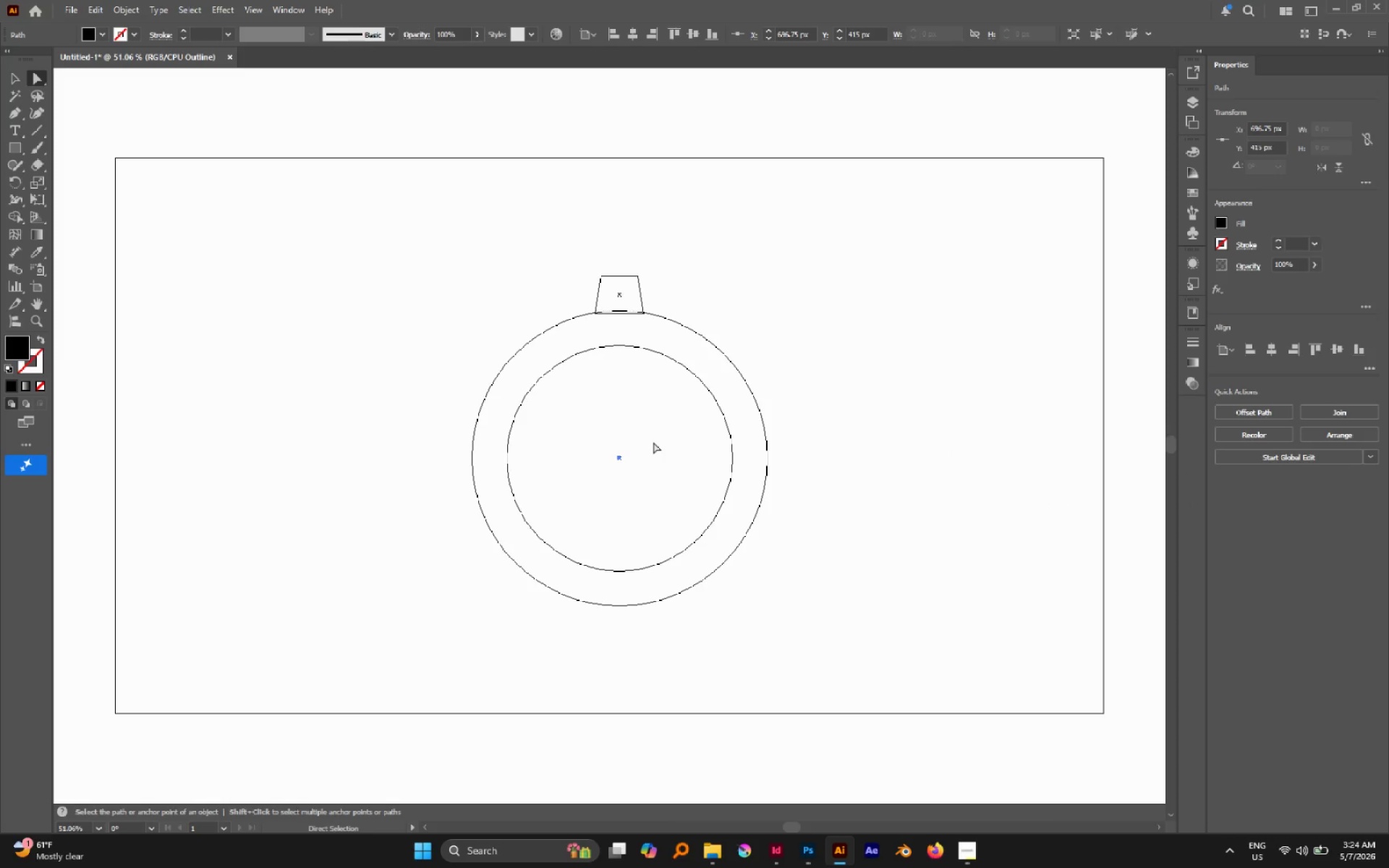 
key(Delete)
 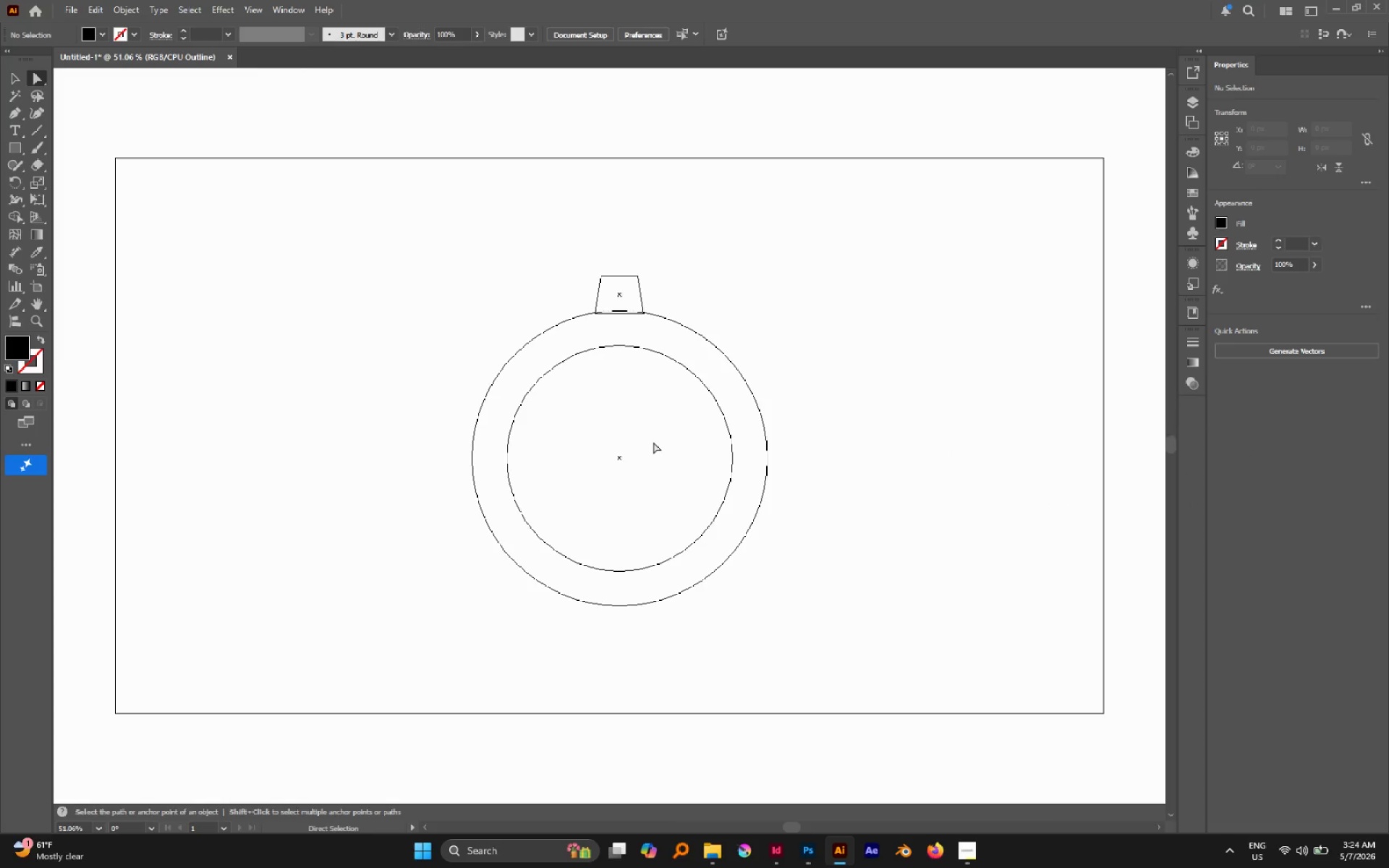 
key(V)
 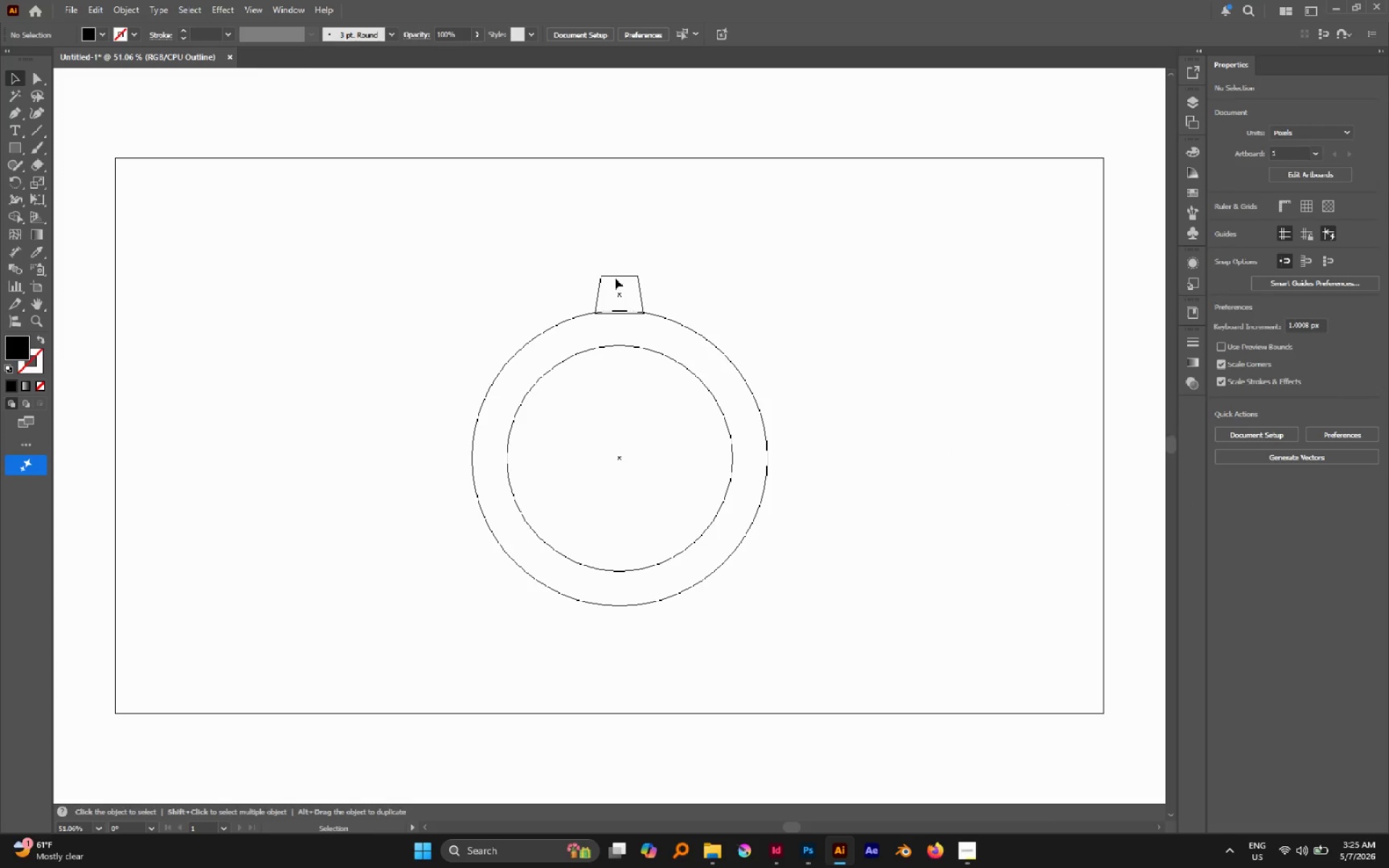 
double_click([613, 276])
 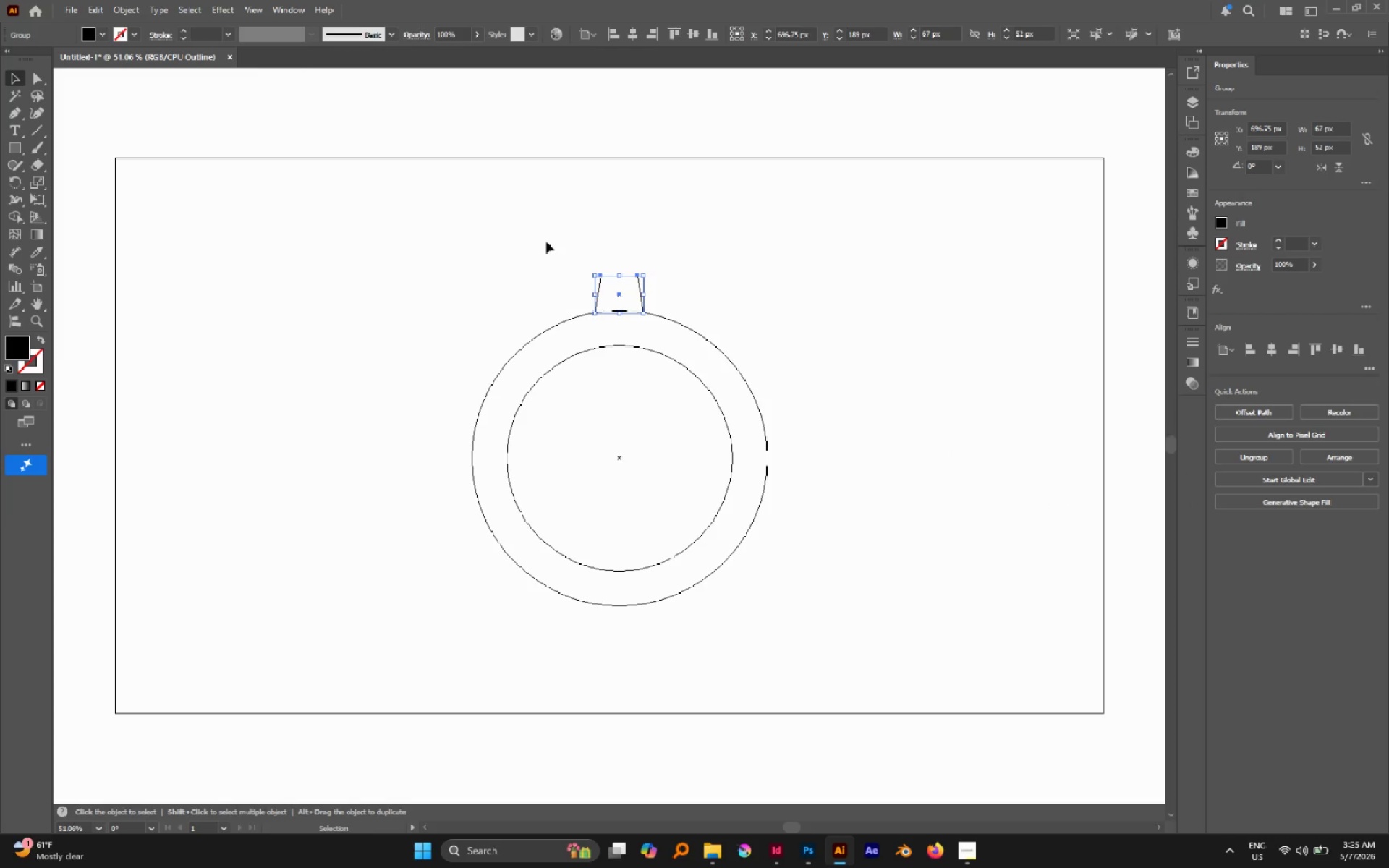 
key(R)
 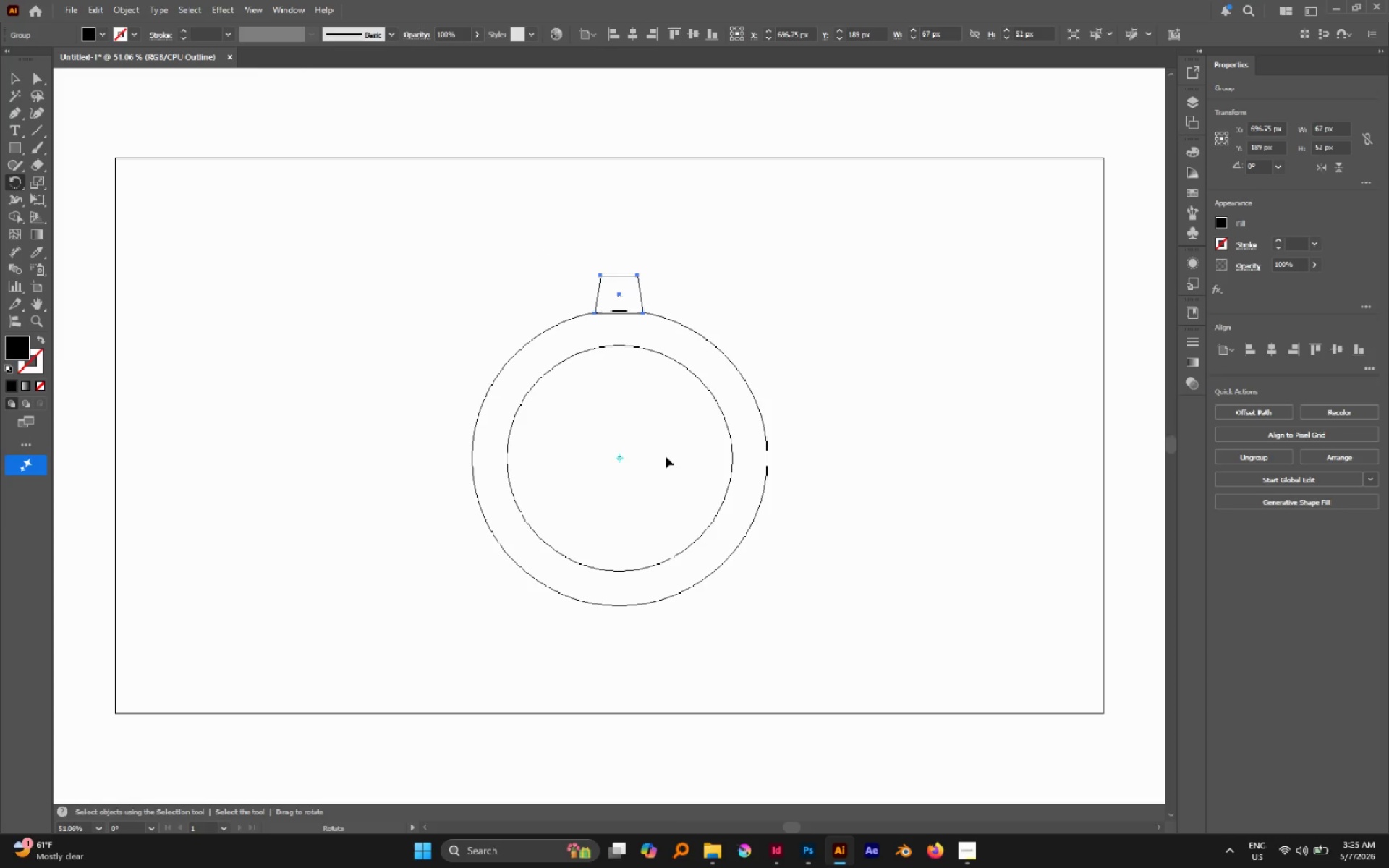 
key(Enter)
 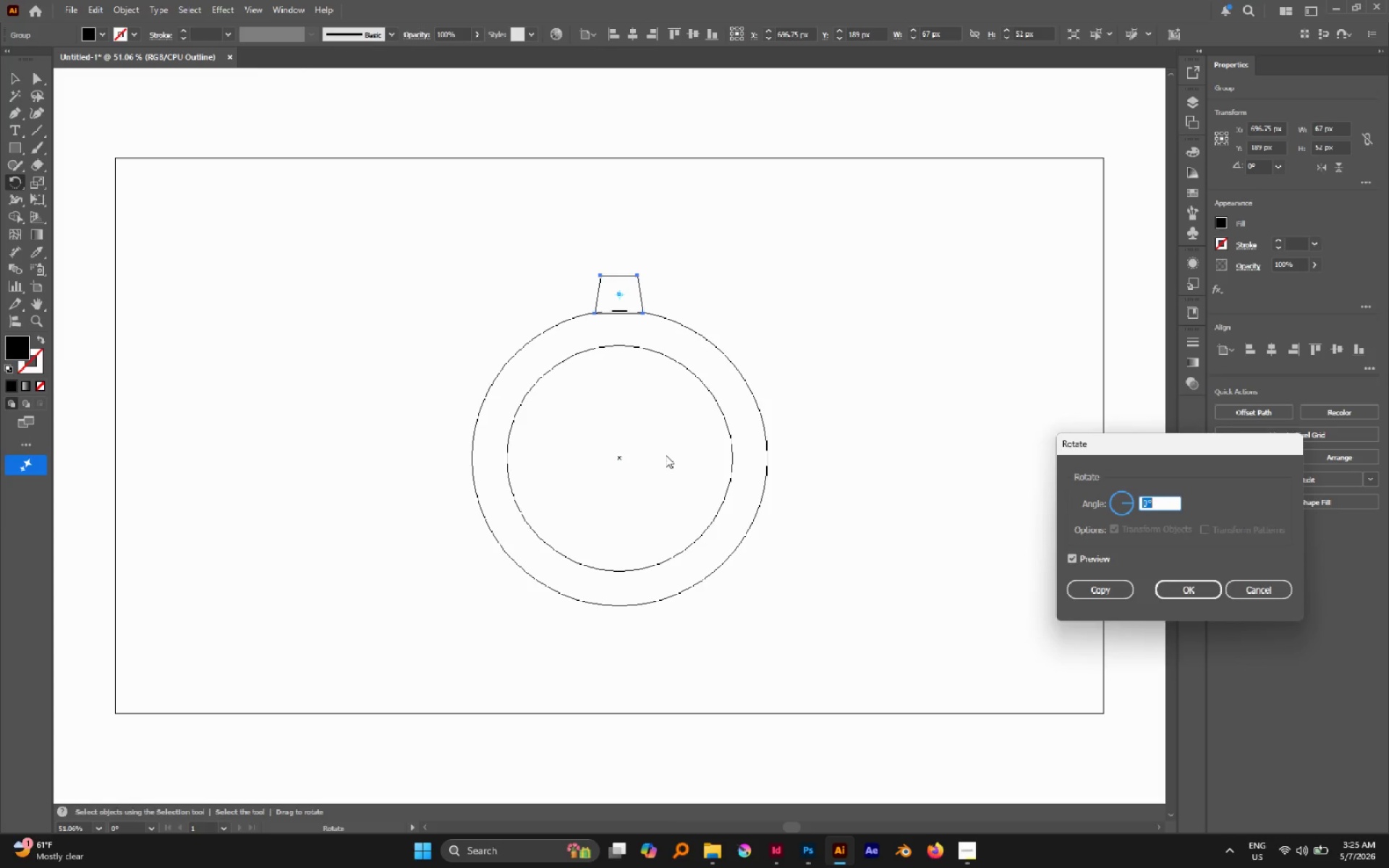 
wait(23.12)
 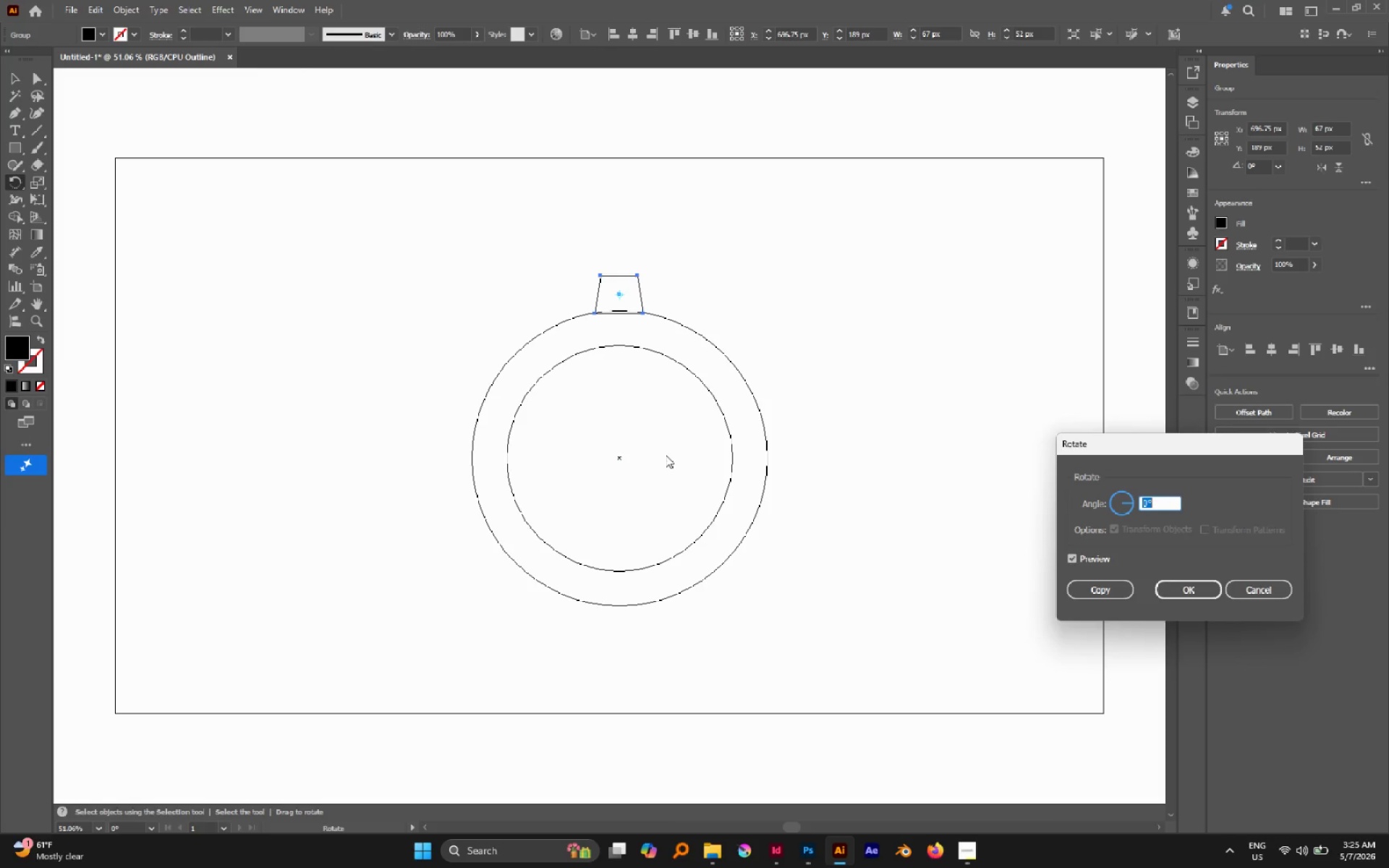 
type(30)
key(Tab)
 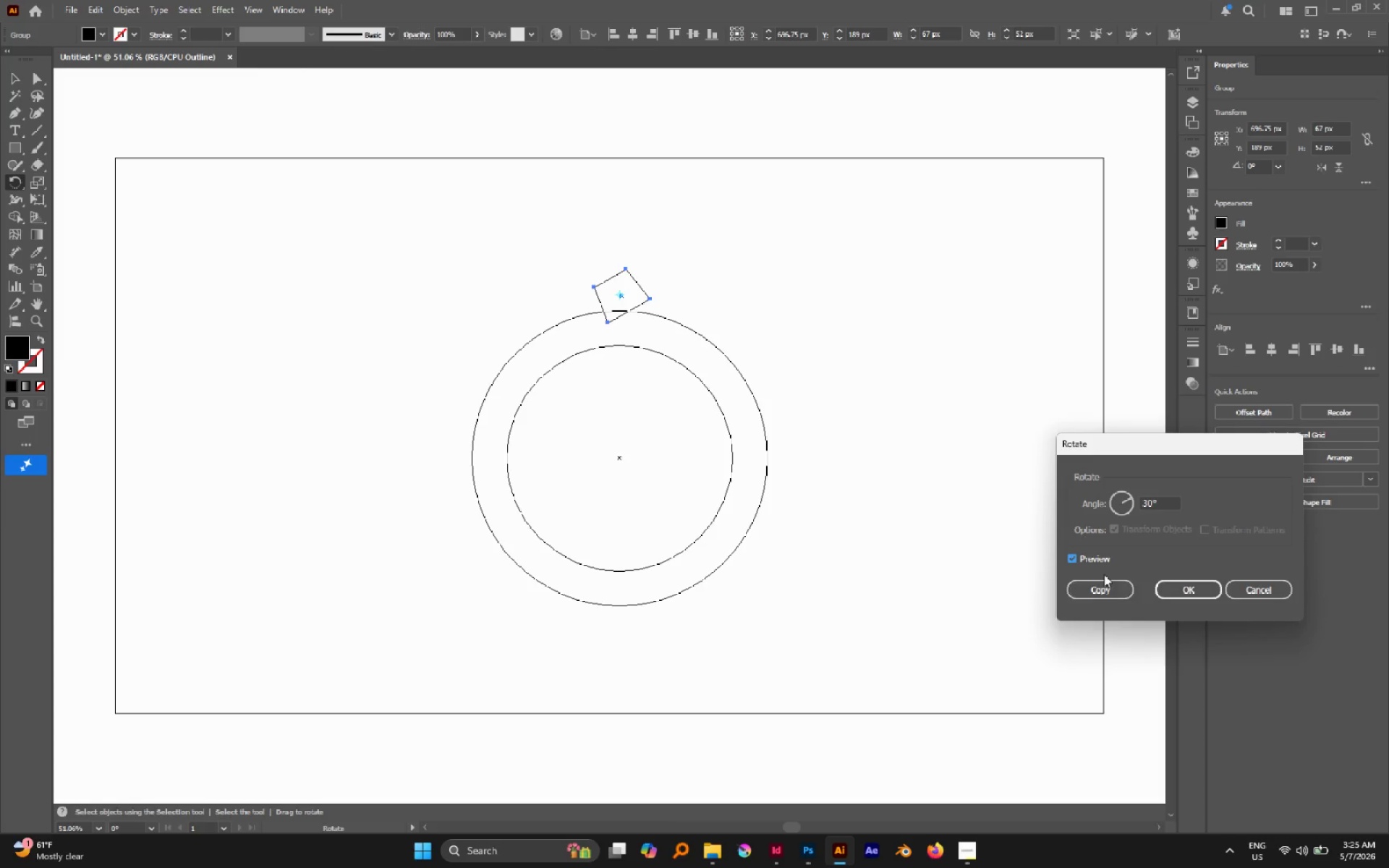 
double_click([1096, 561])
 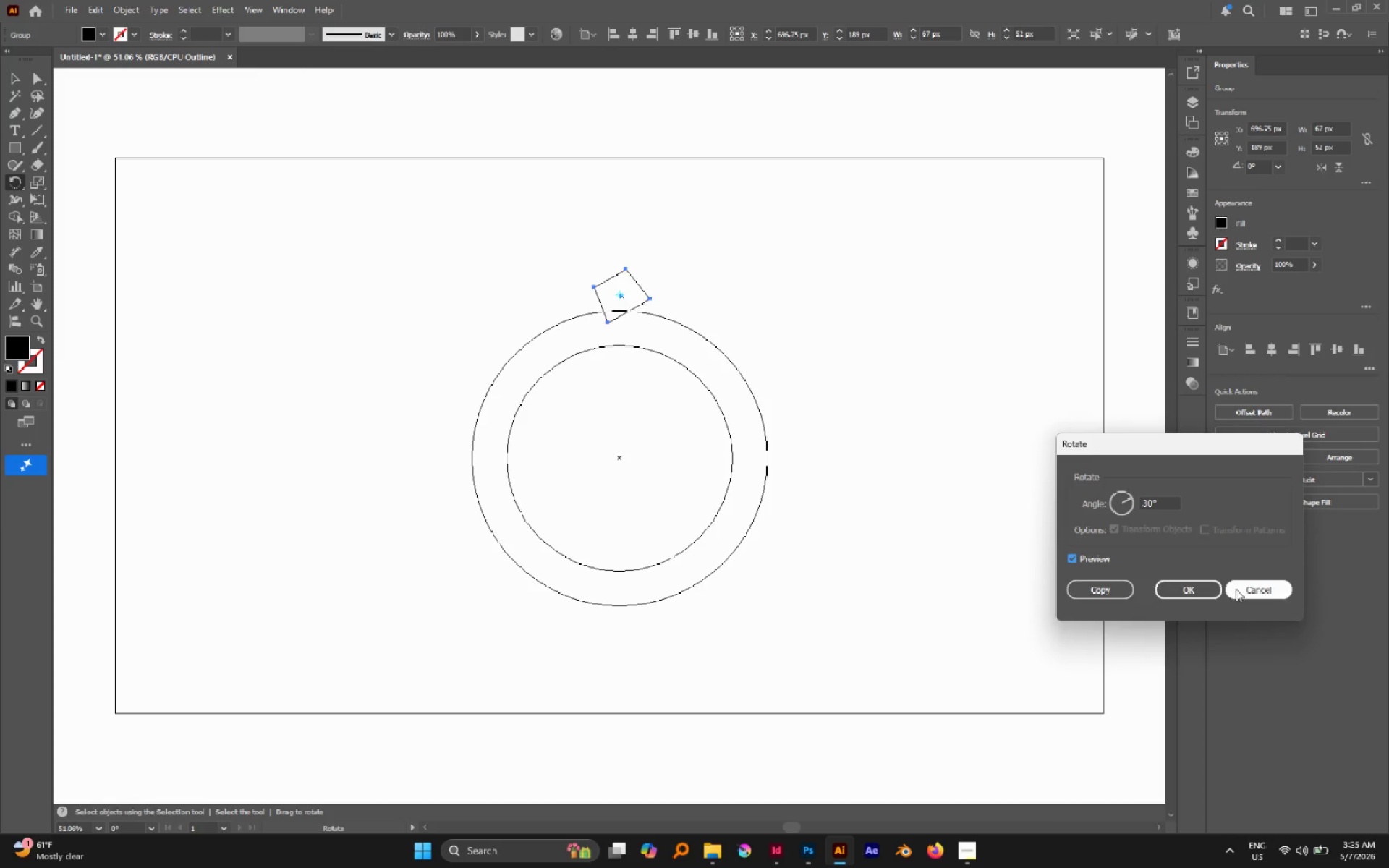 
left_click([1236, 589])
 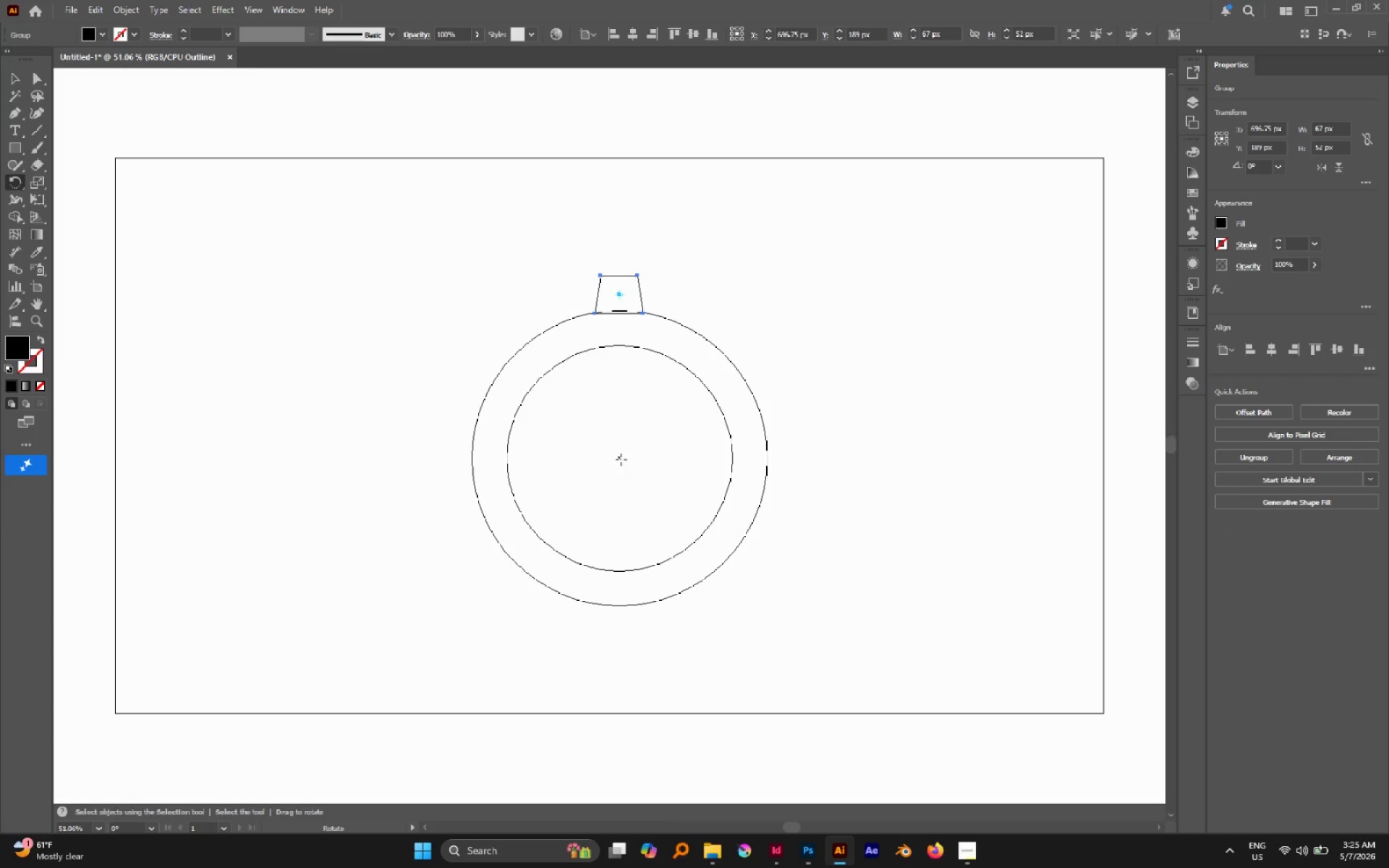 
left_click([619, 457])
 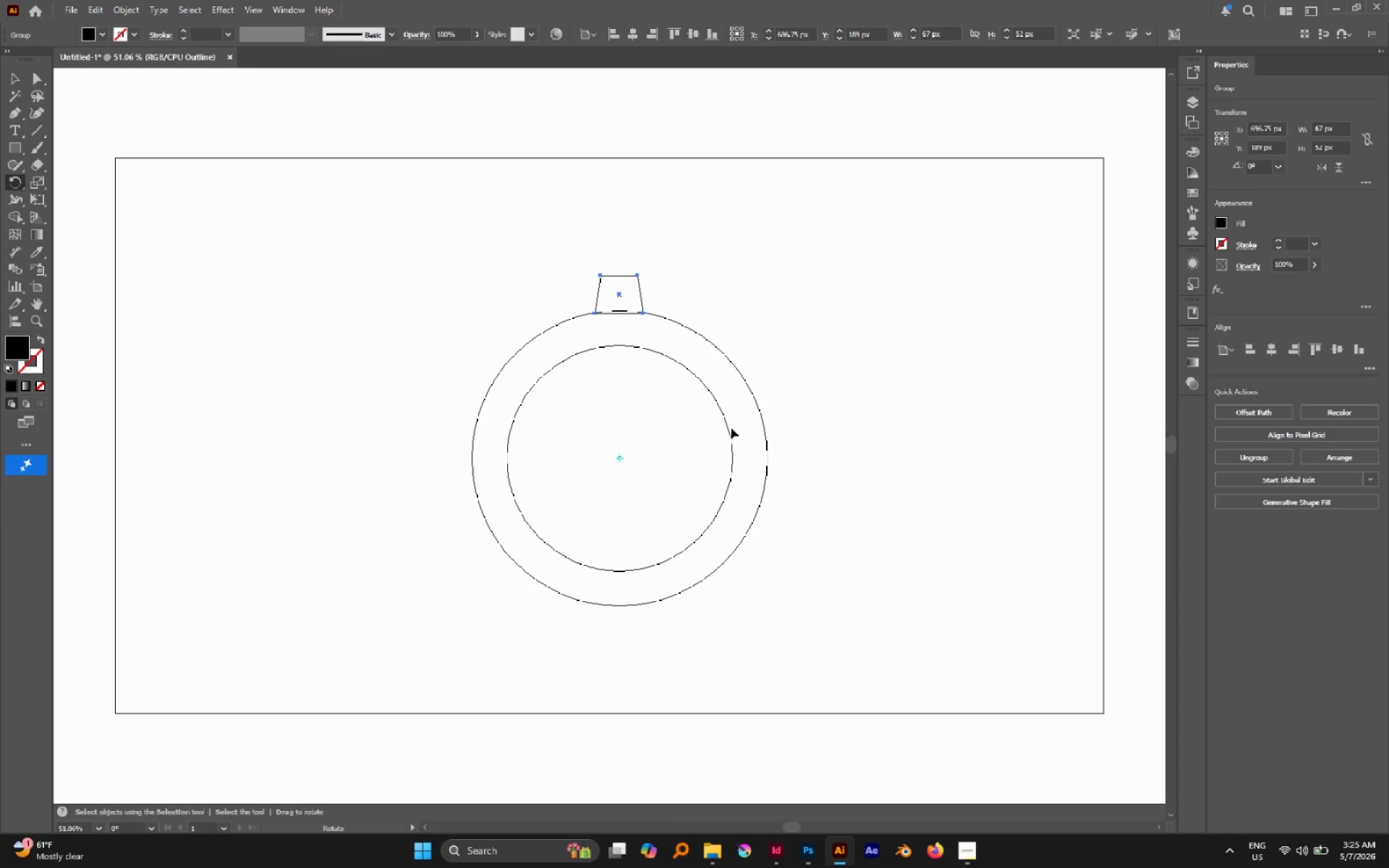 
key(Enter)
 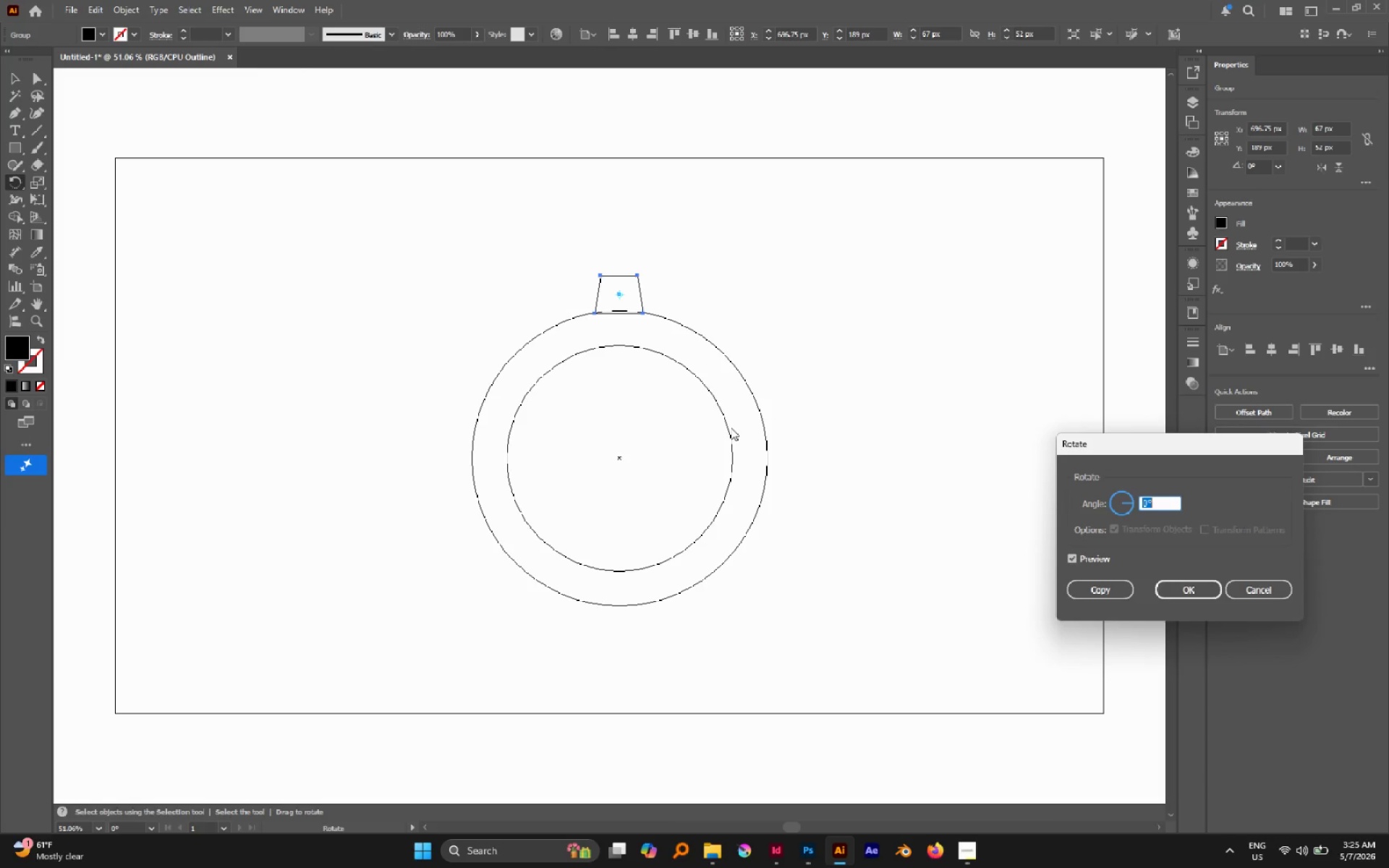 
type(30)
 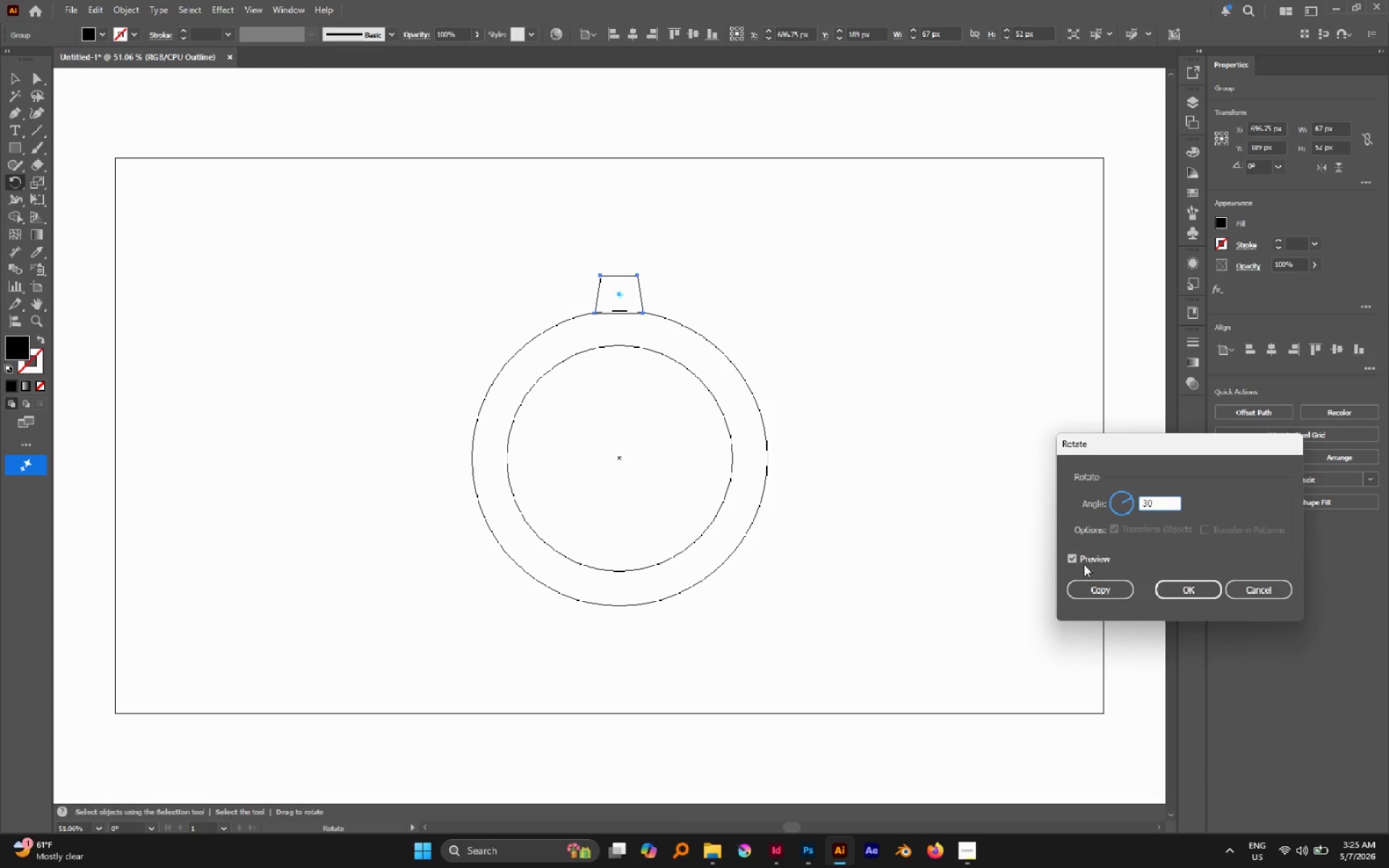 
double_click([1085, 561])
 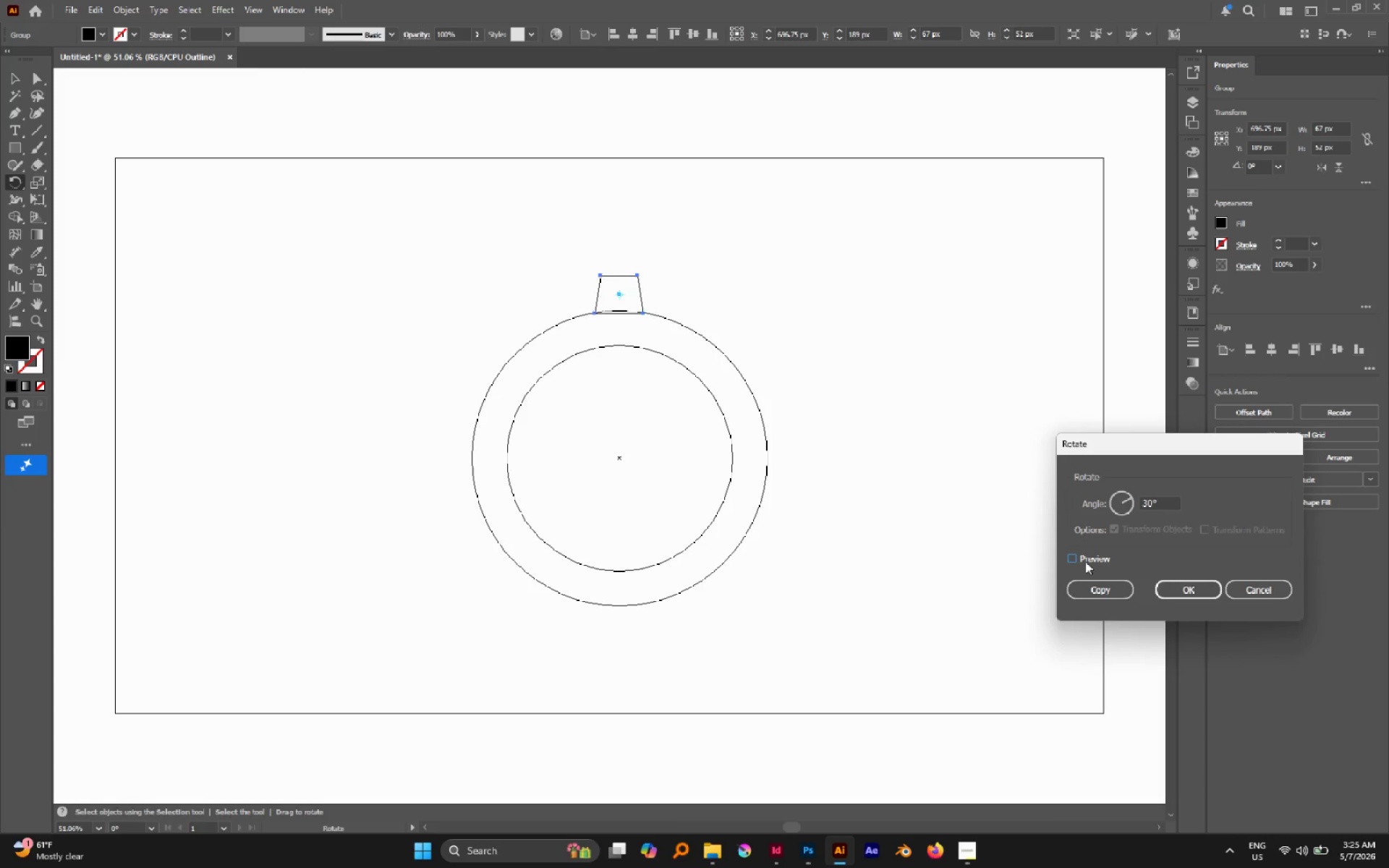 
triple_click([1085, 561])
 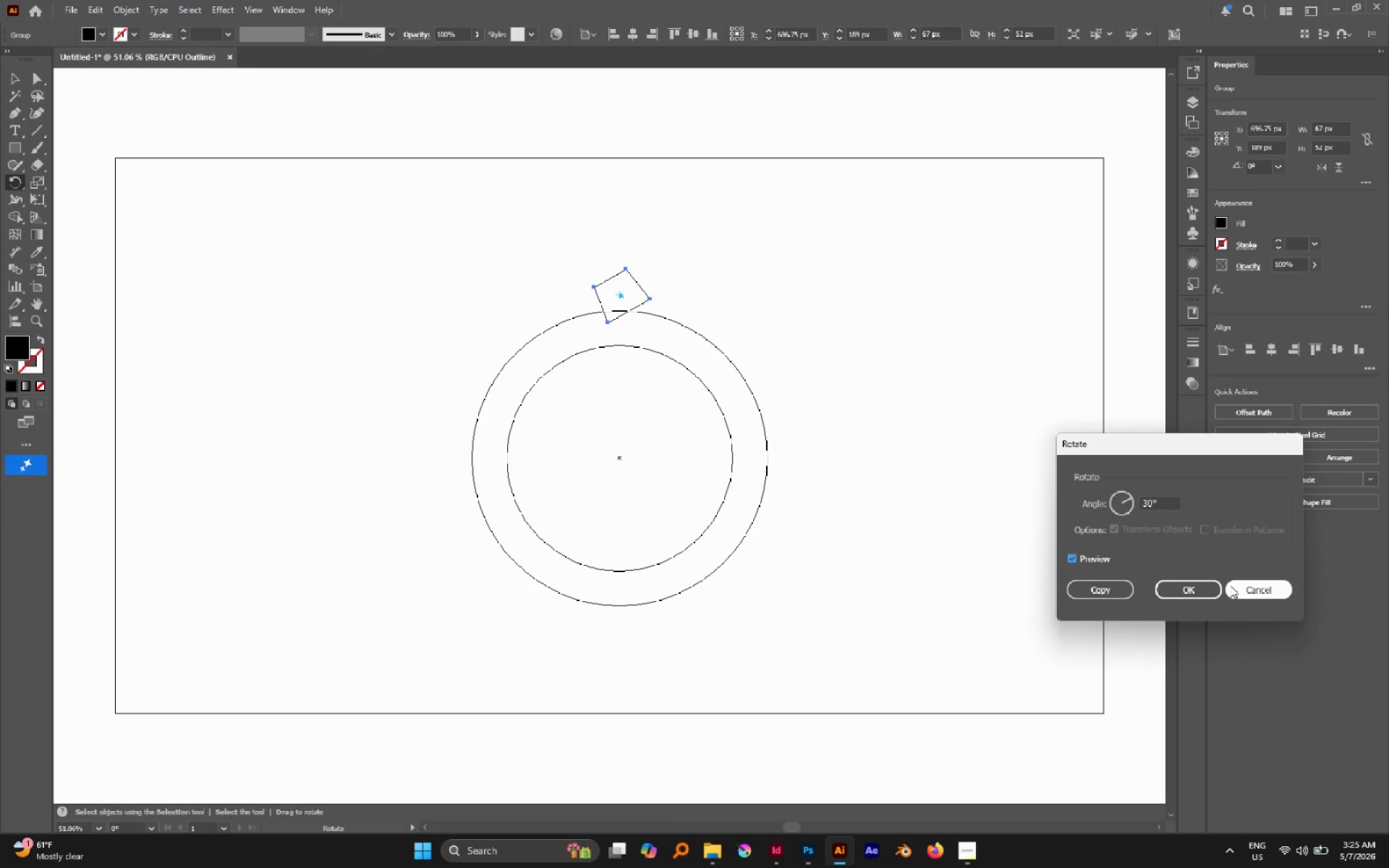 
left_click([1230, 585])
 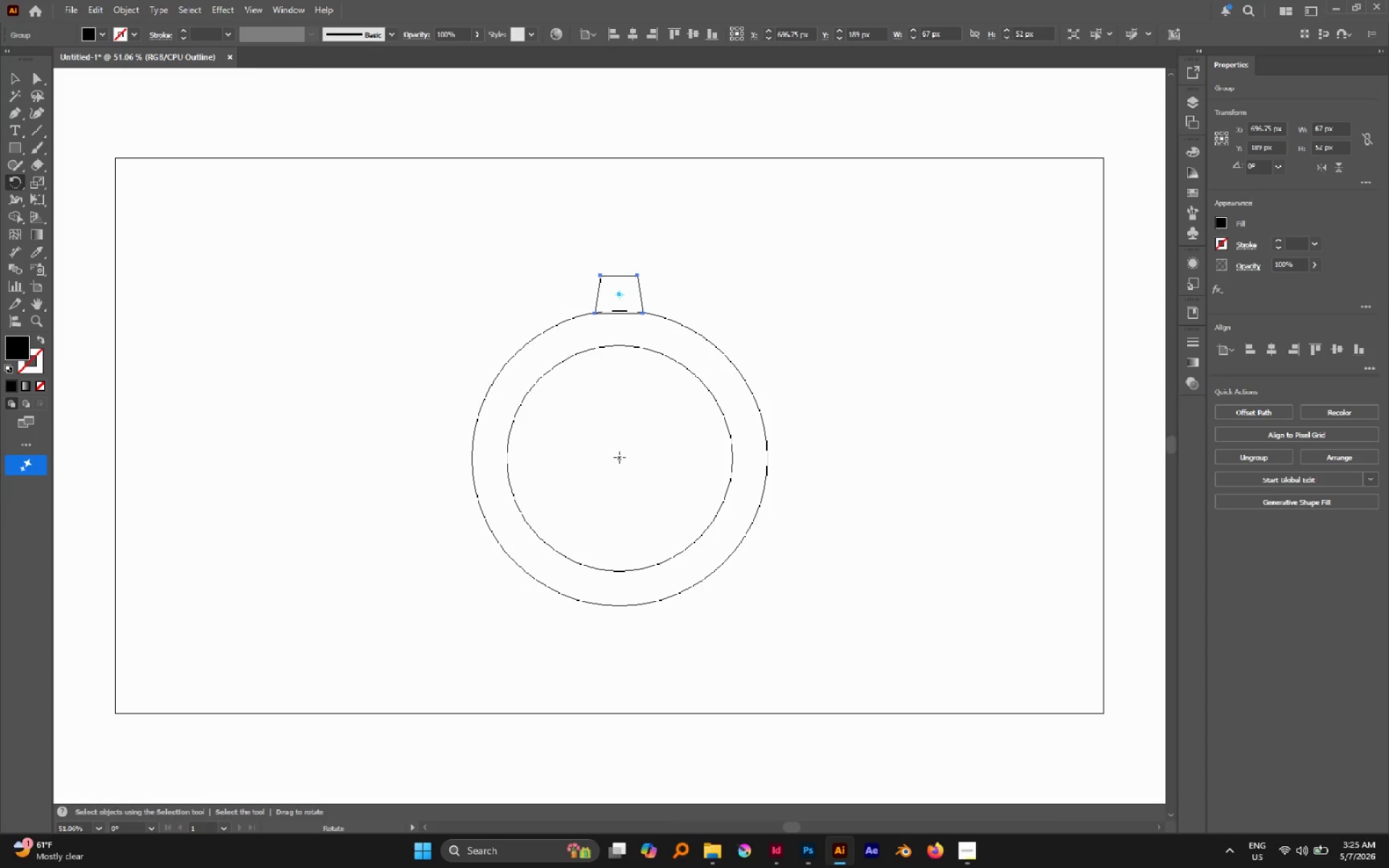 
left_click([619, 459])
 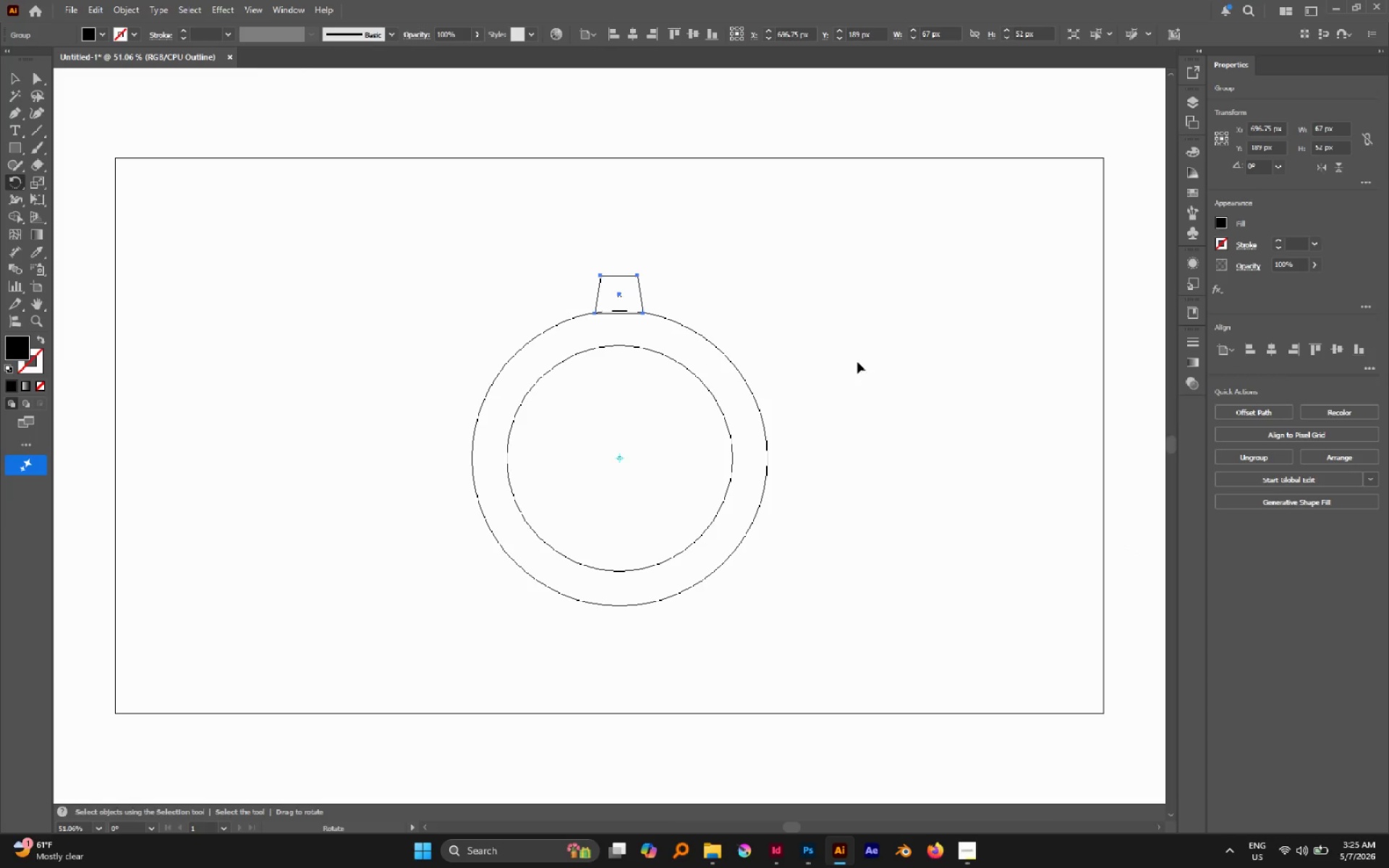 
left_click_drag(start_coordinate=[859, 362], to_coordinate=[979, 562])
 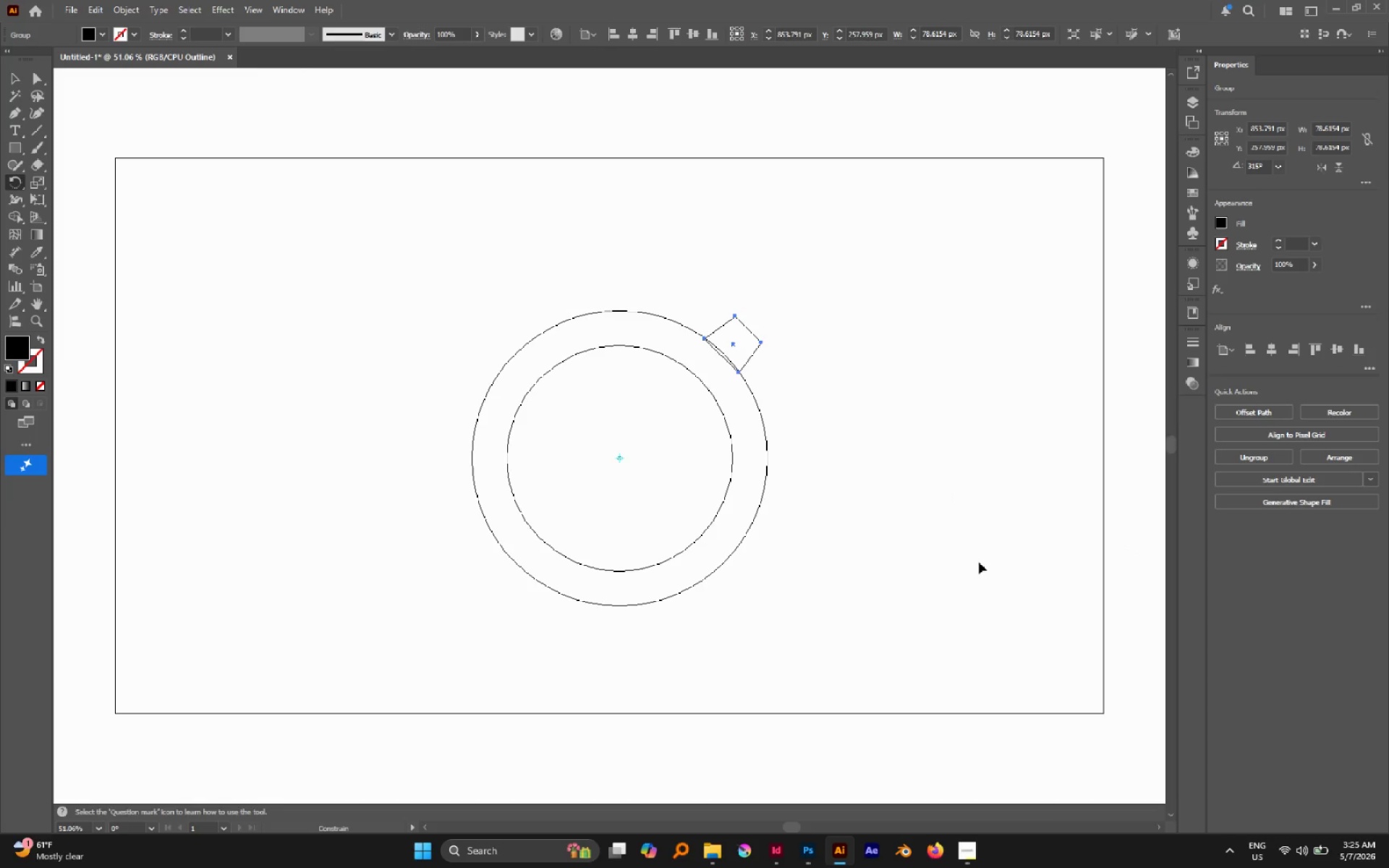 
hold_key(key=ShiftLeft, duration=1.59)
 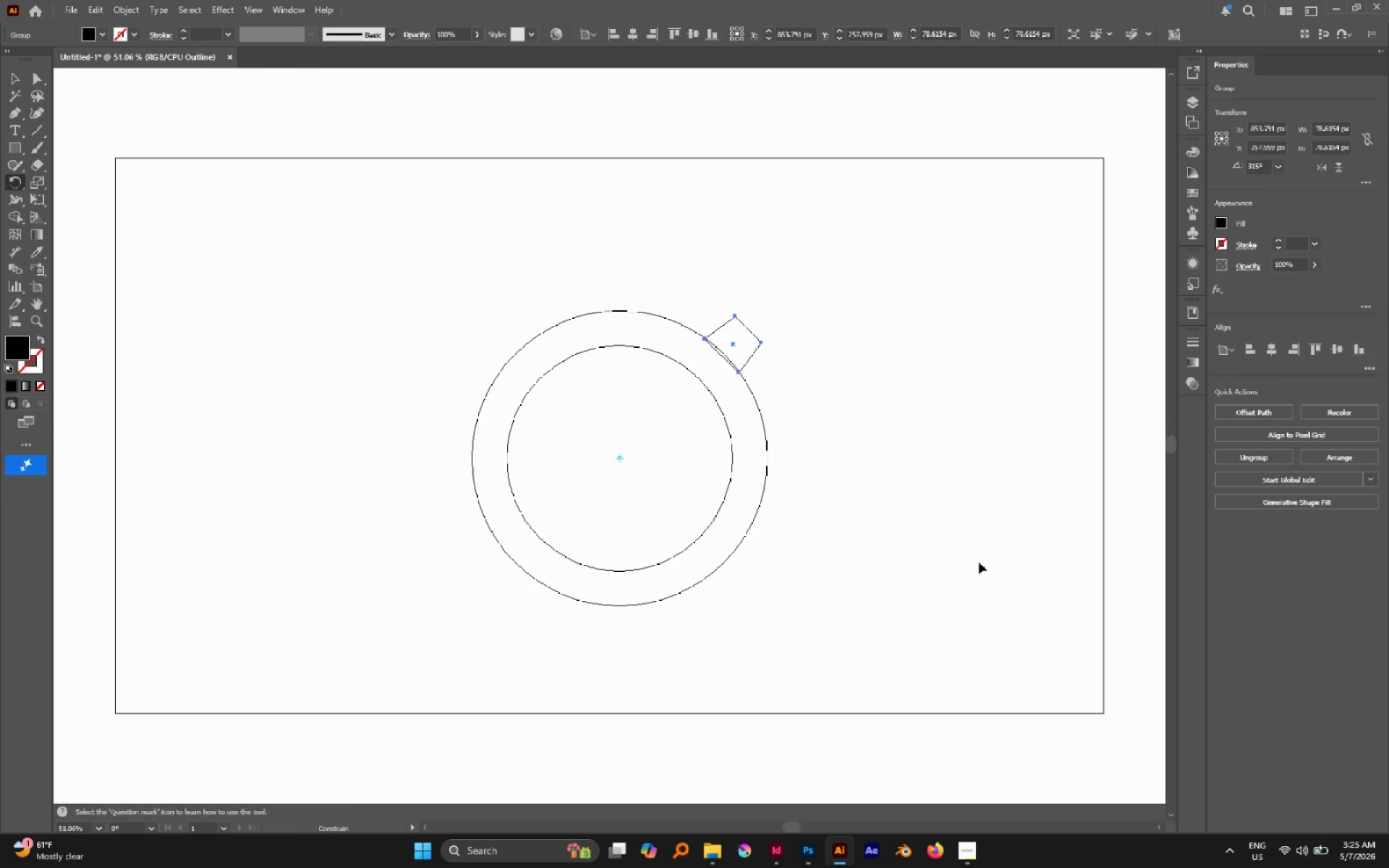 
key(Control+D)
 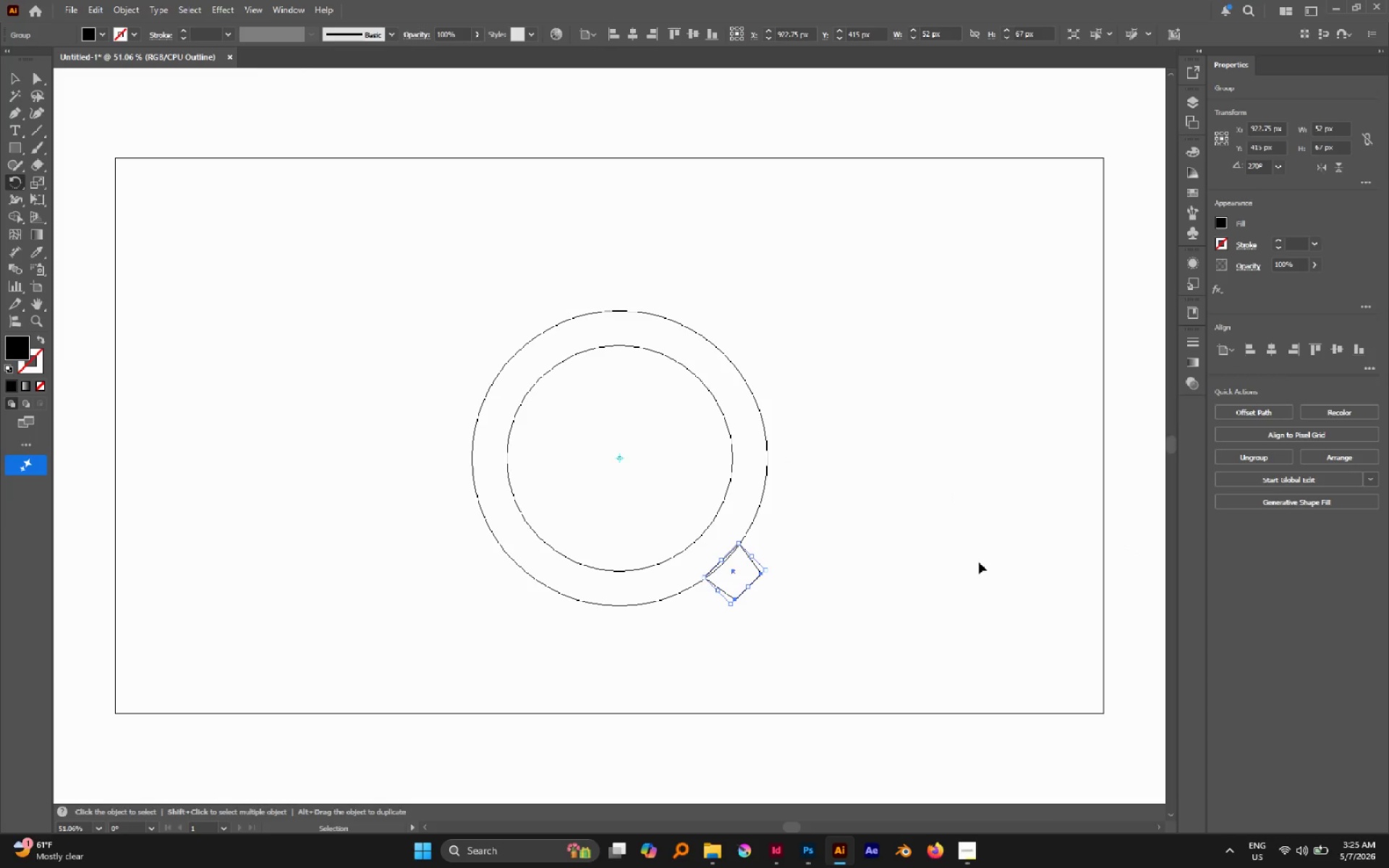 
key(Control+D)
 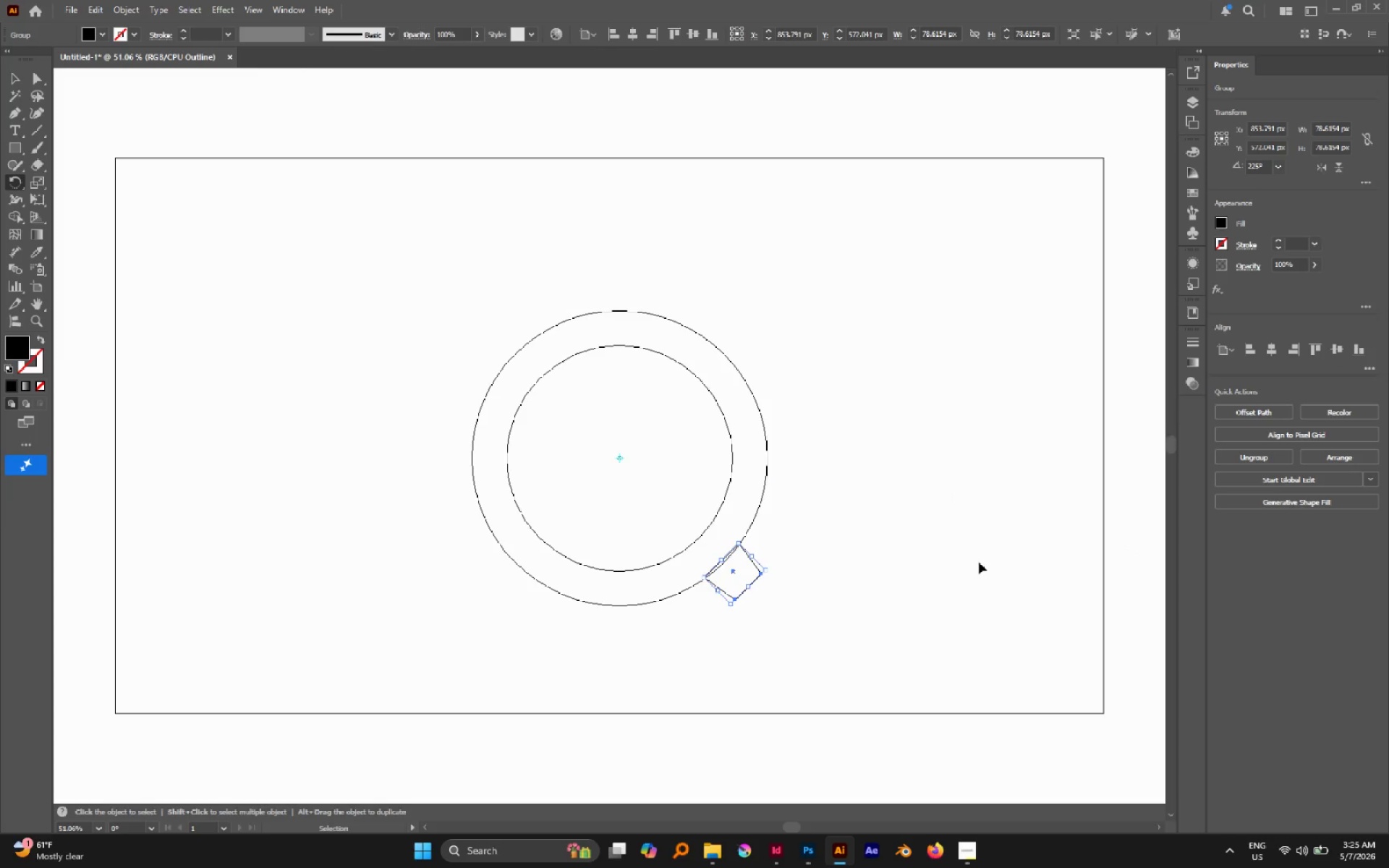 
key(Control+D)
 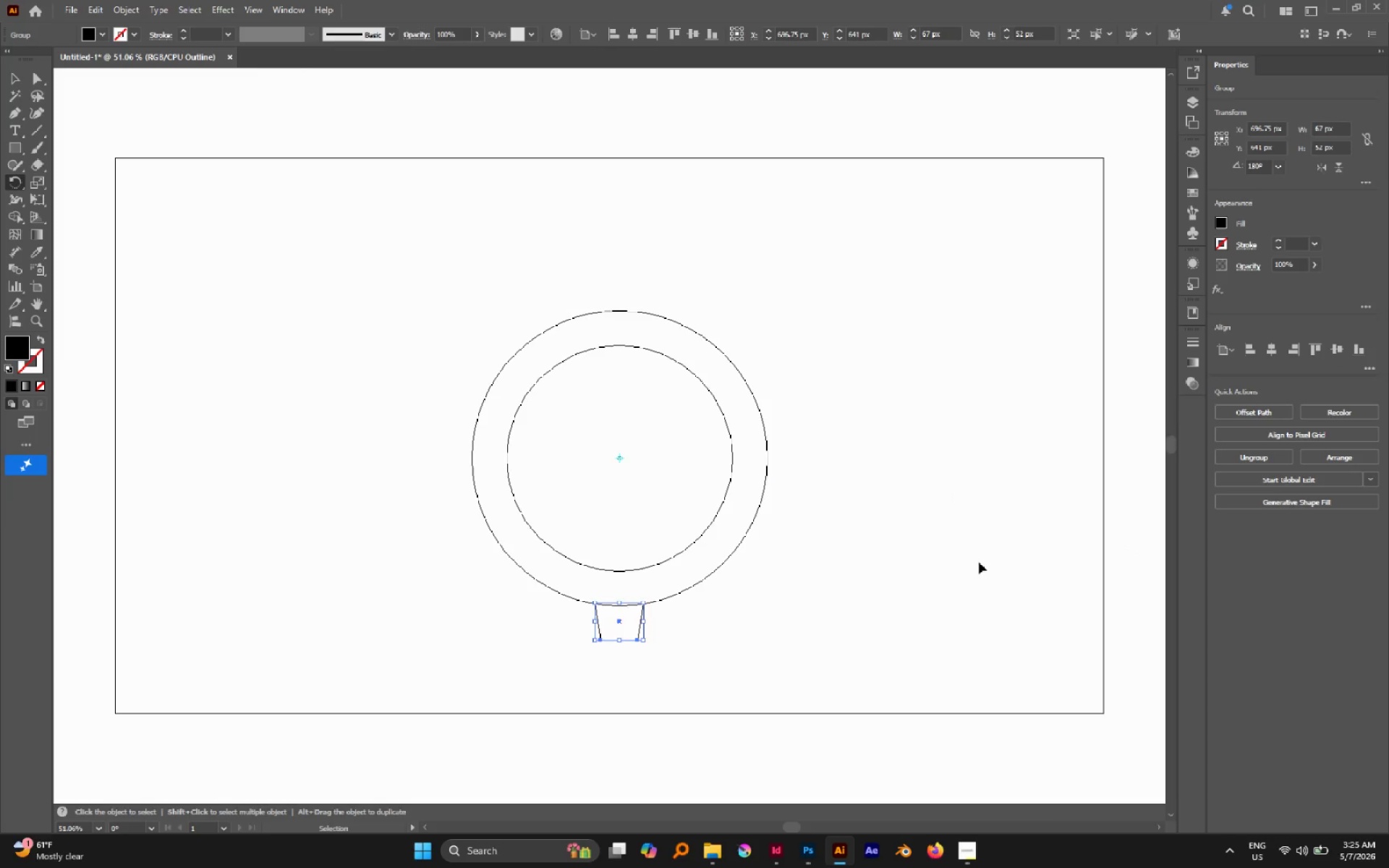 
key(Control+Z)
 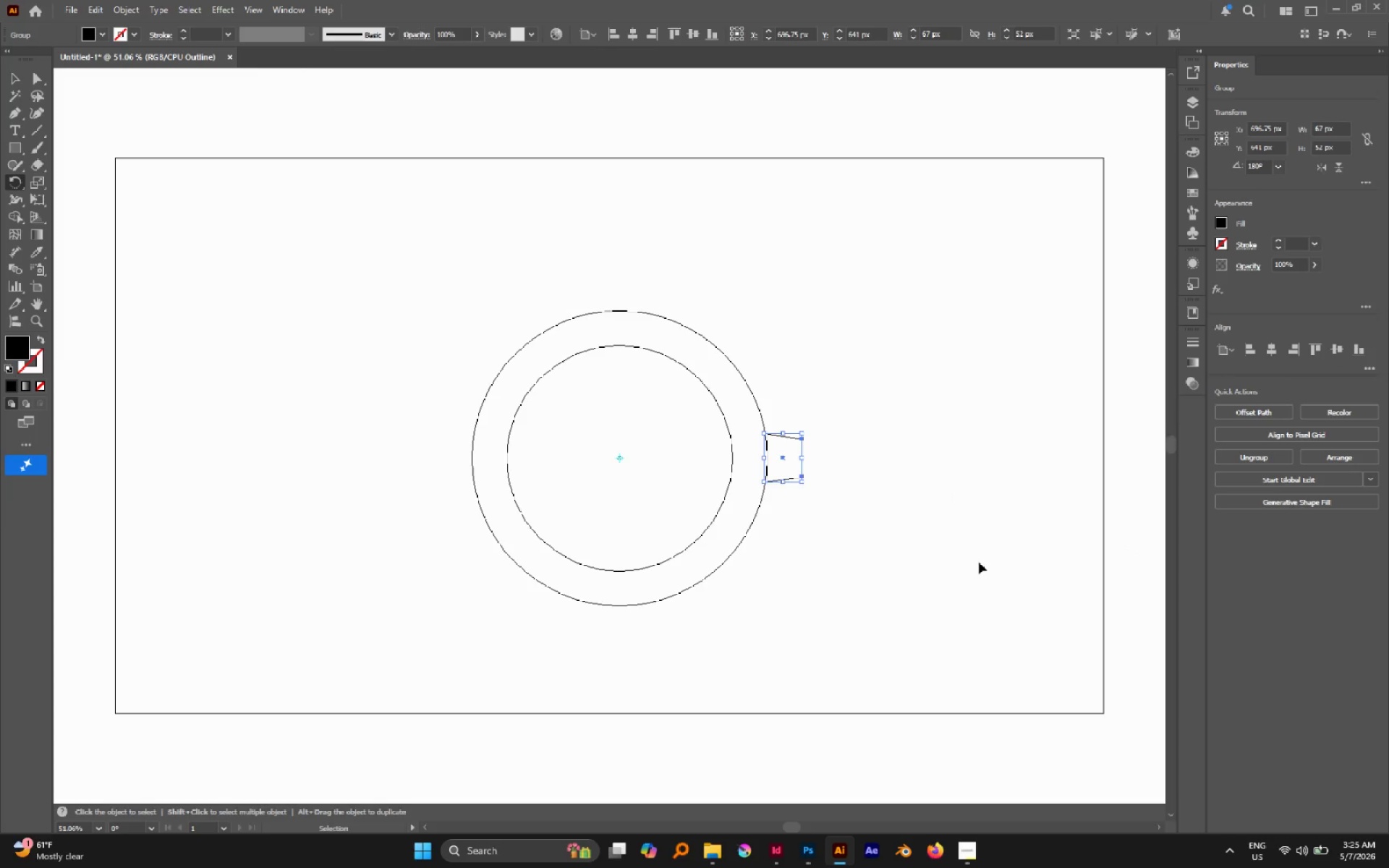 
key(Control+Z)
 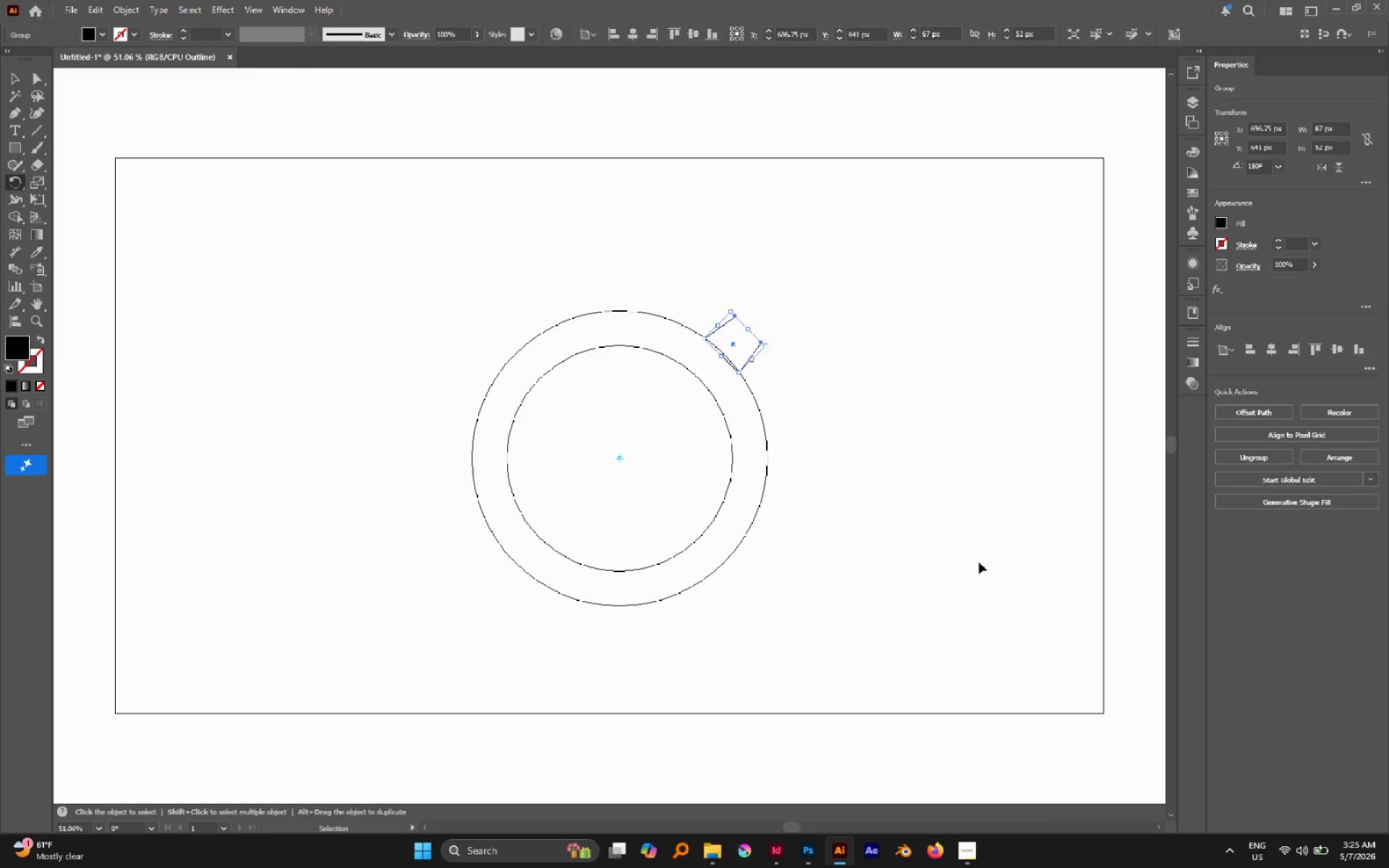 
key(Control+Z)
 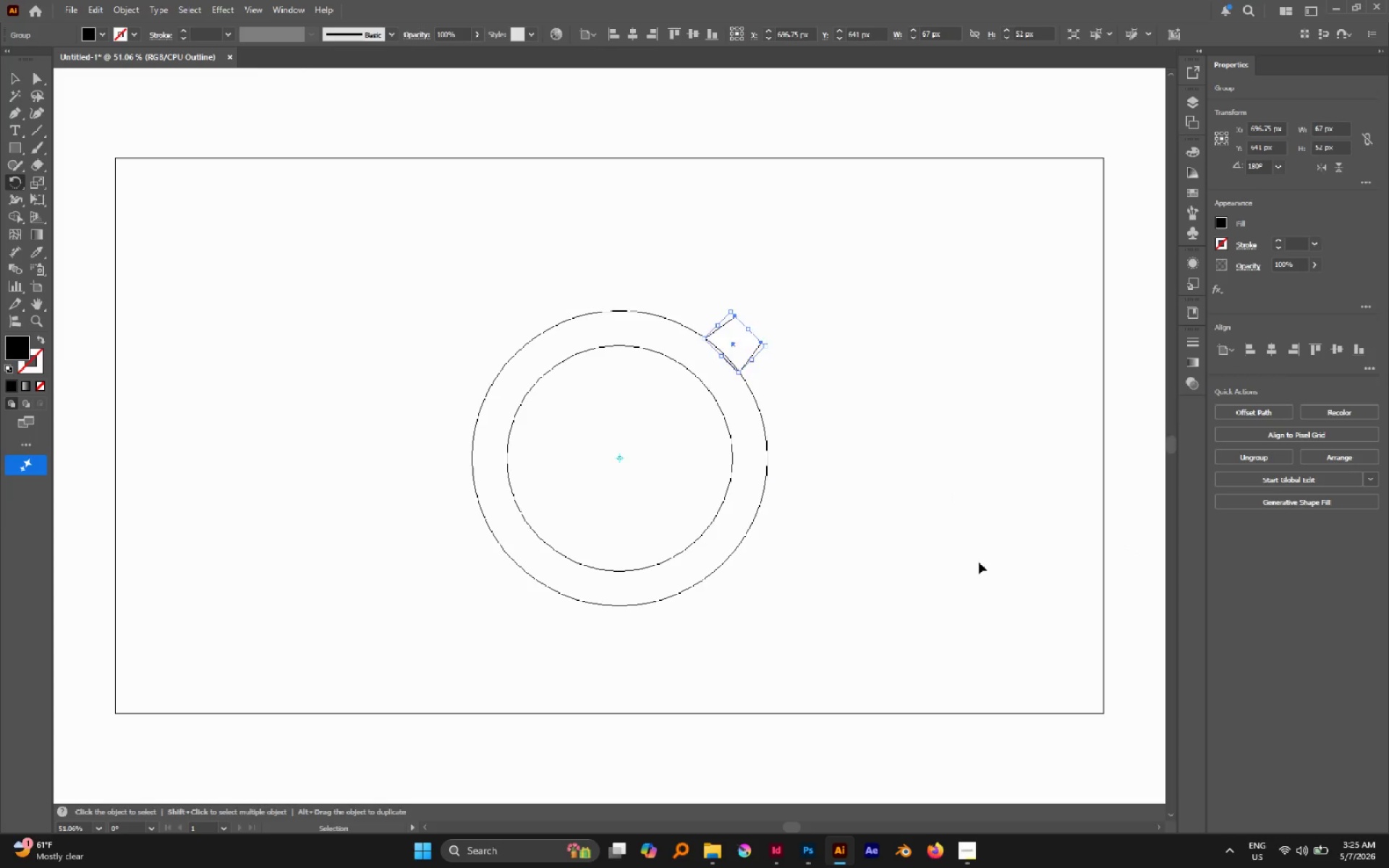 
key(Control+Z)
 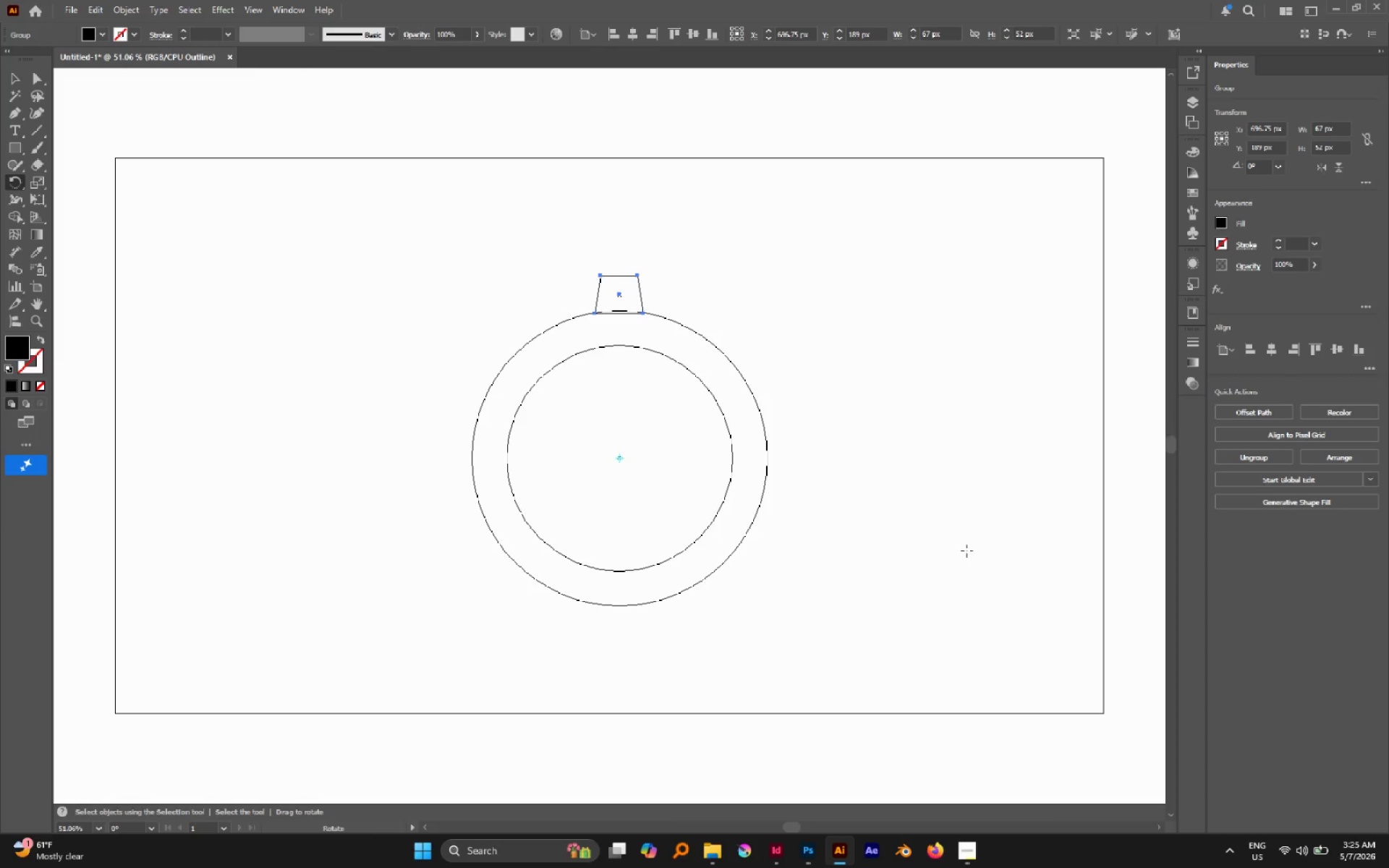 
type(vr)
 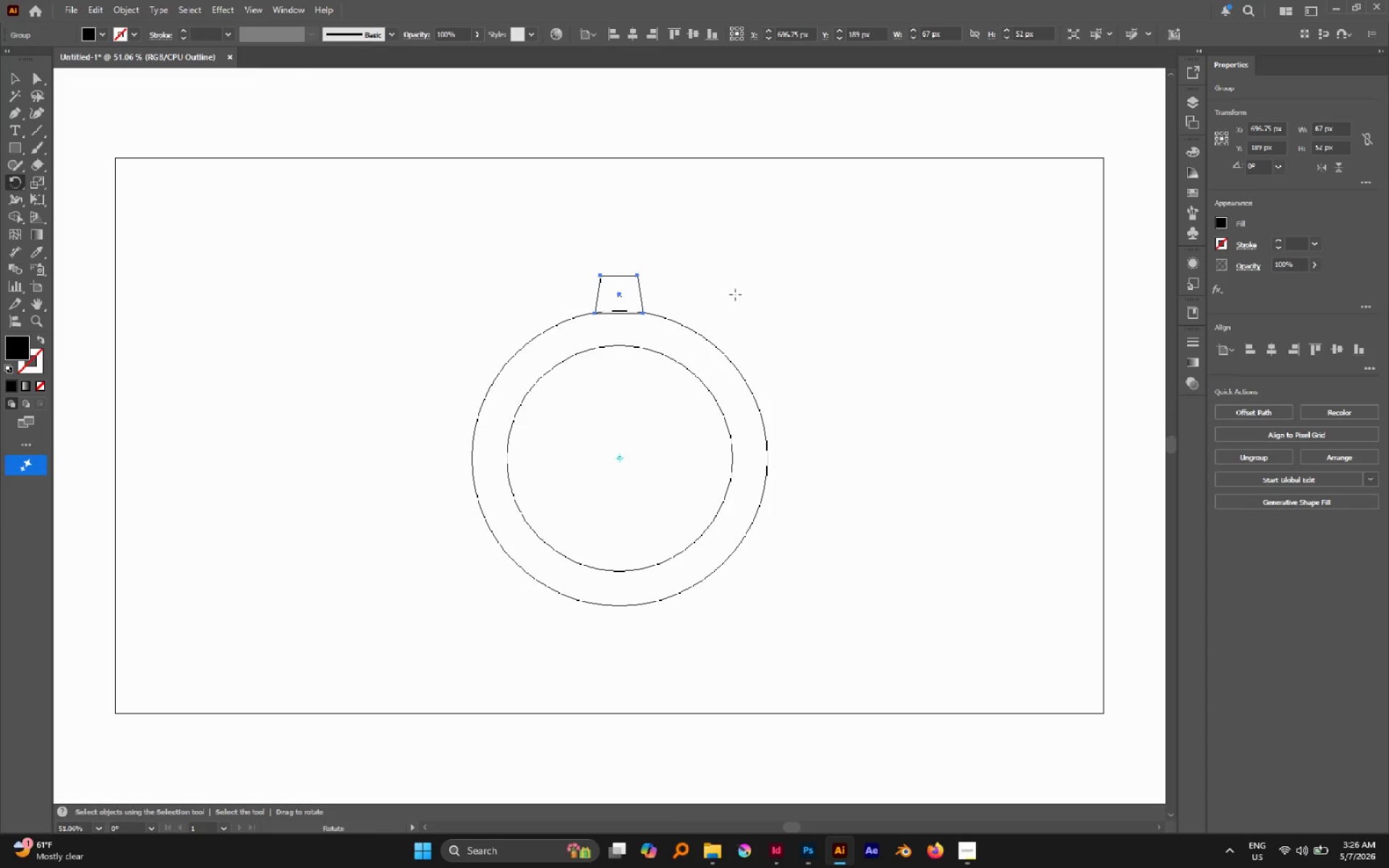 
left_click_drag(start_coordinate=[739, 297], to_coordinate=[882, 410])
 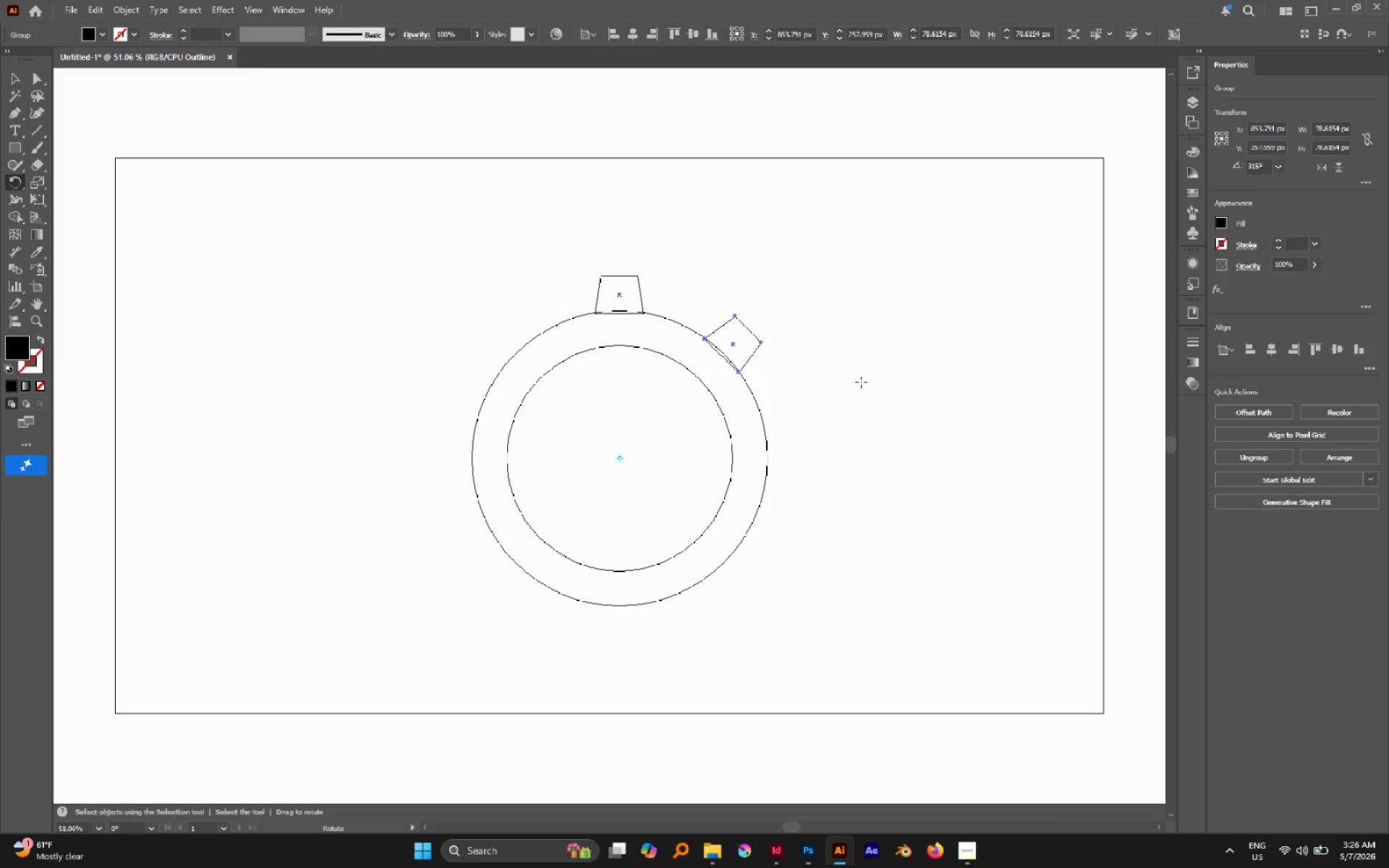 
hold_key(key=AltLeft, duration=3.16)
 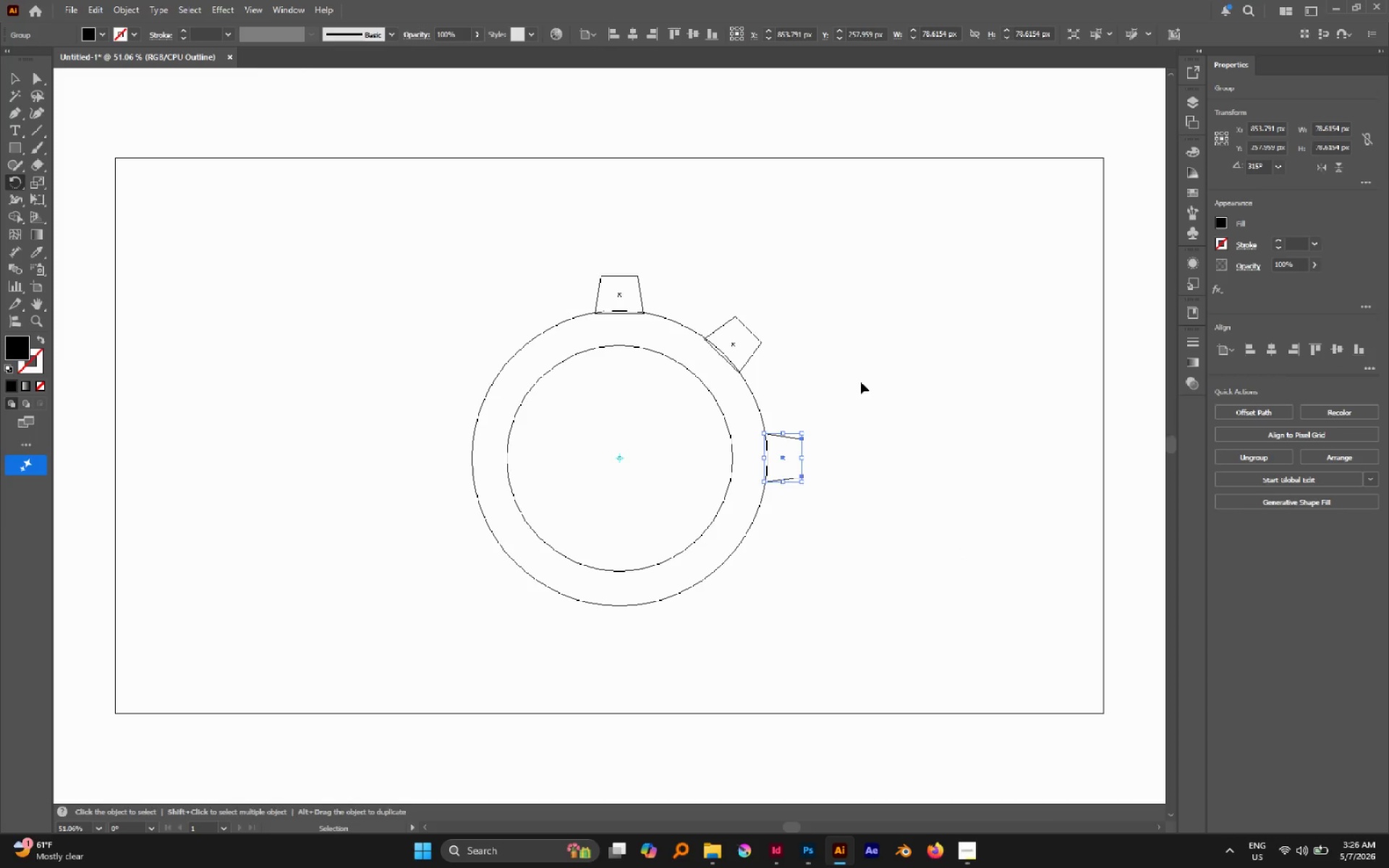 
hold_key(key=ShiftLeft, duration=2.62)
 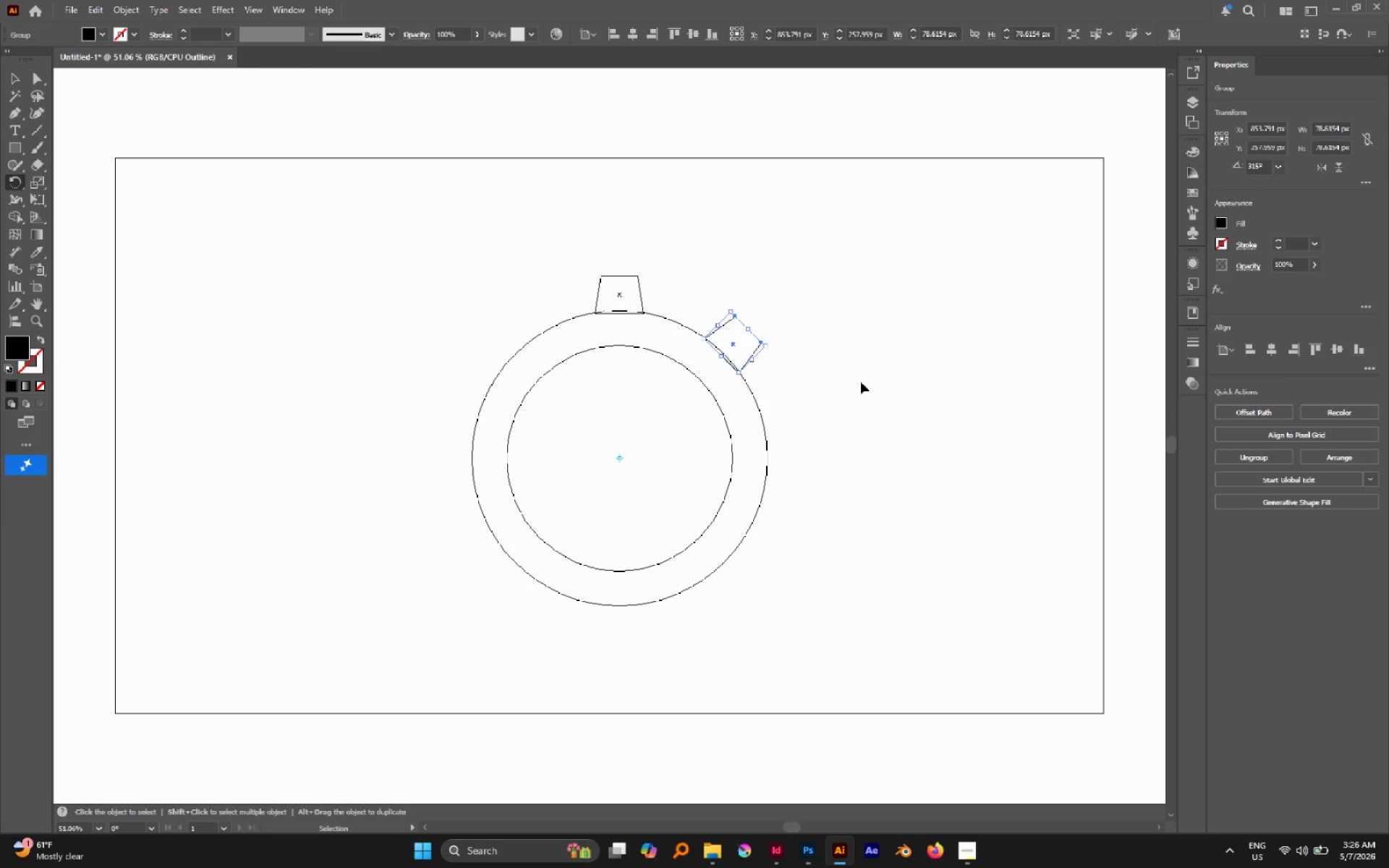 
key(Control+D)
 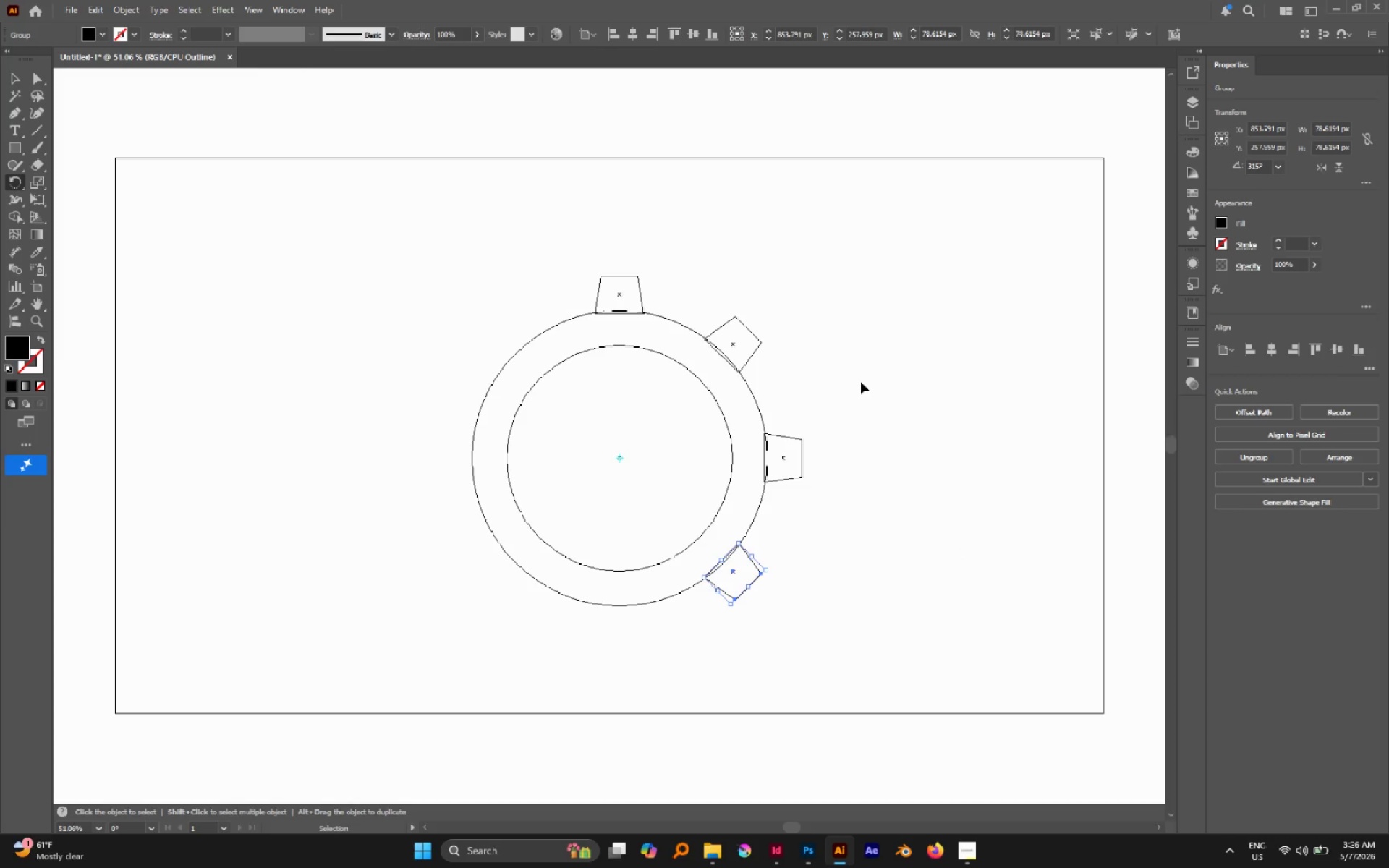 
key(Control+D)
 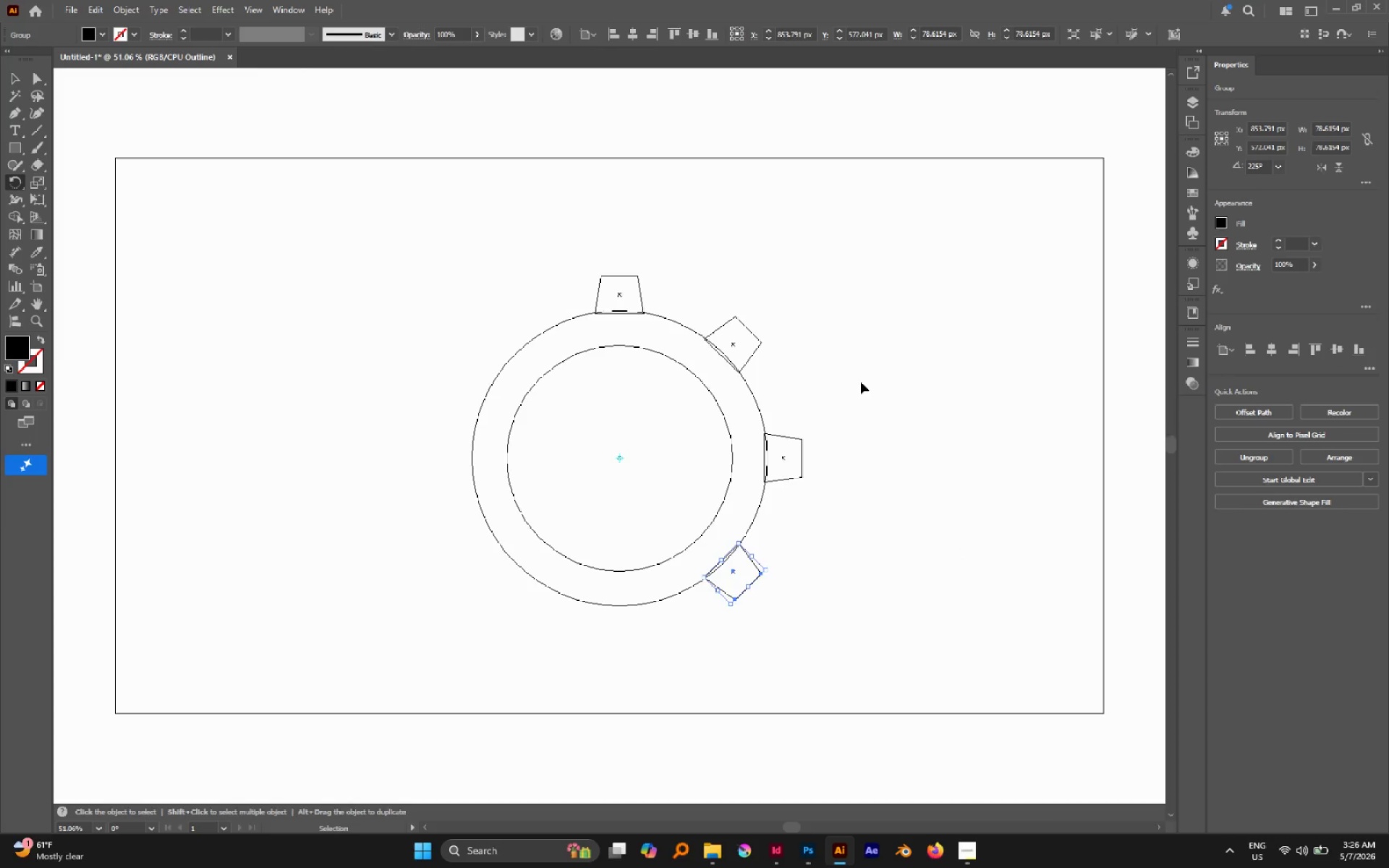 
key(Control+D)
 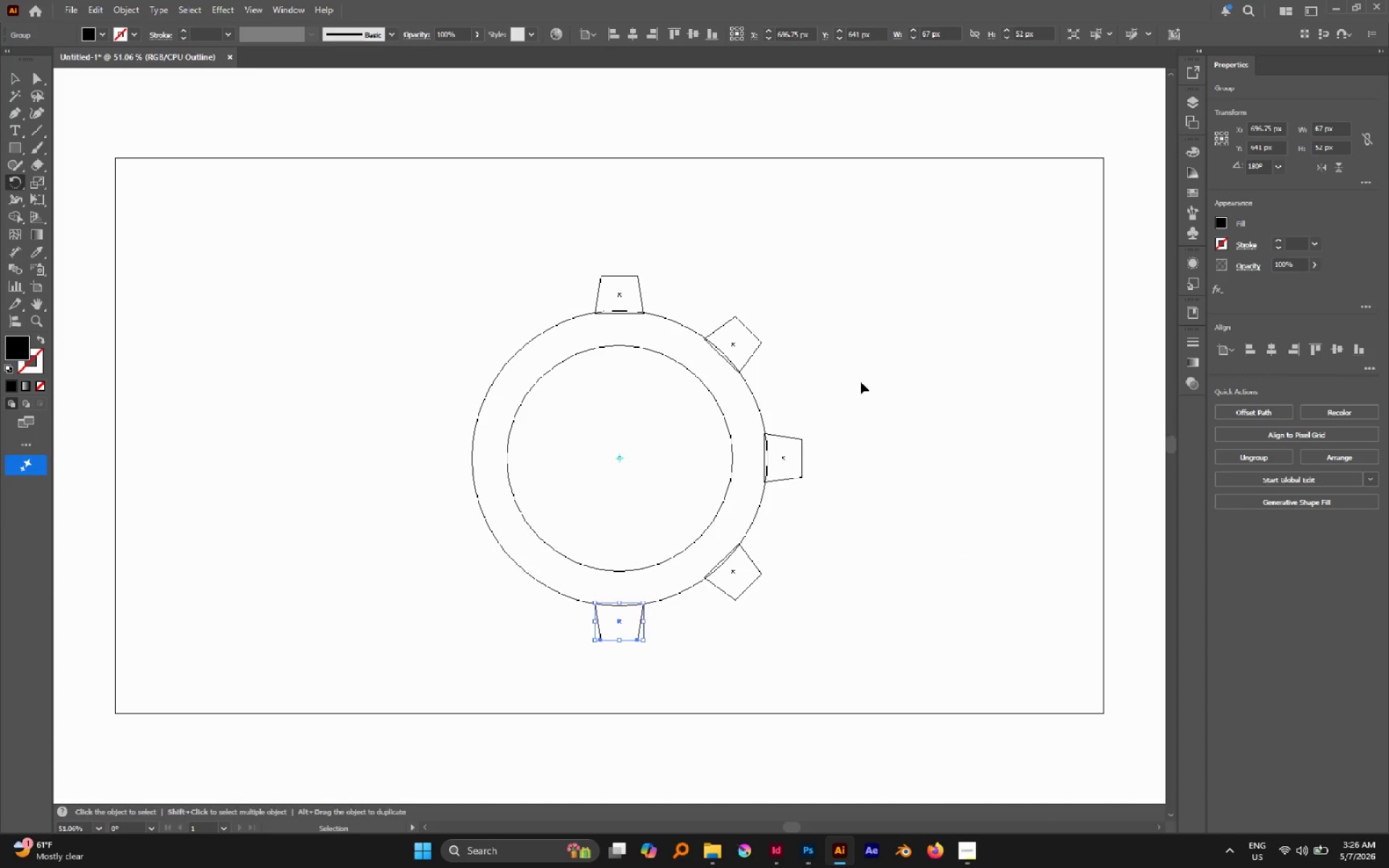 
key(Control+D)
 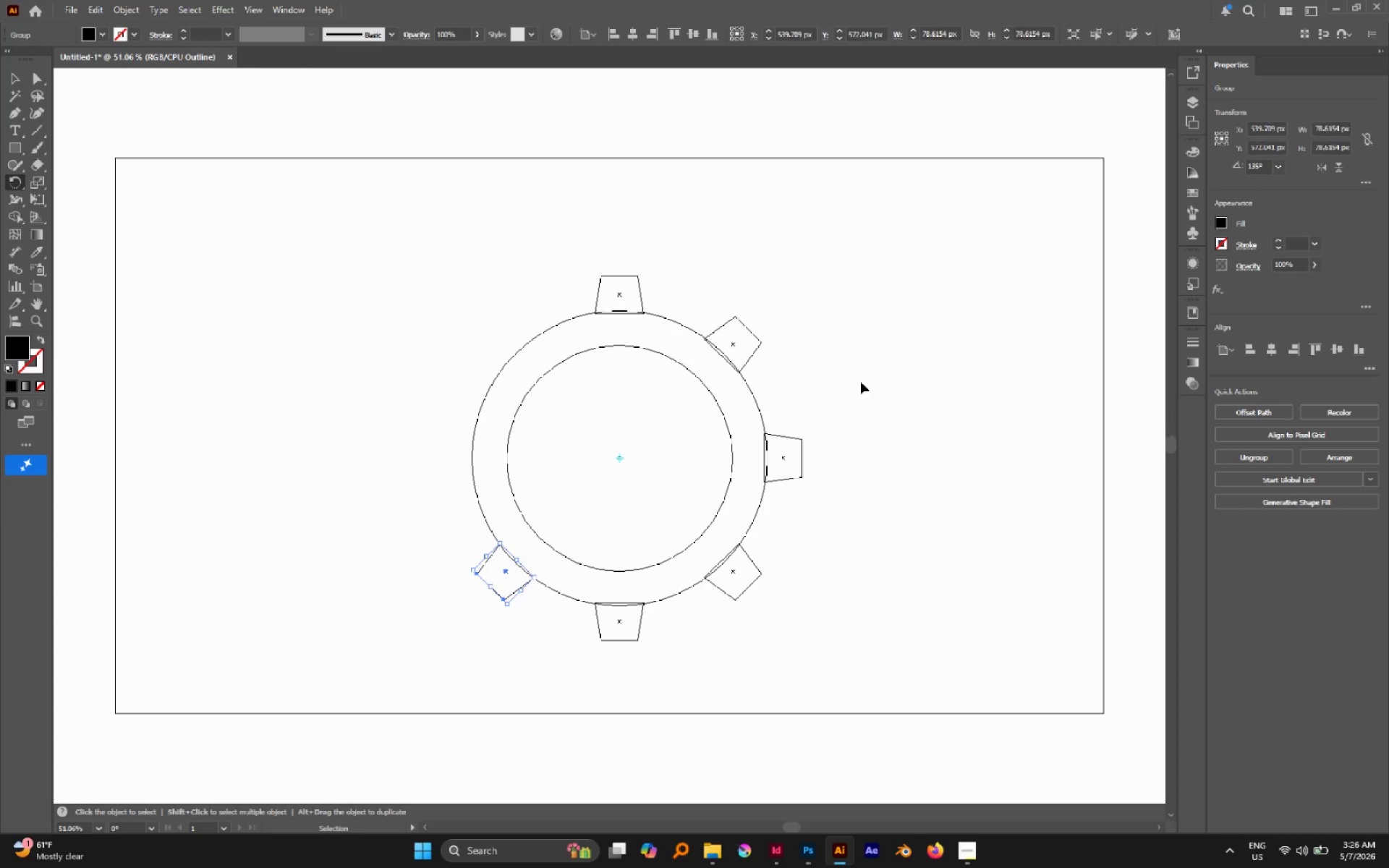 
key(Control+D)
 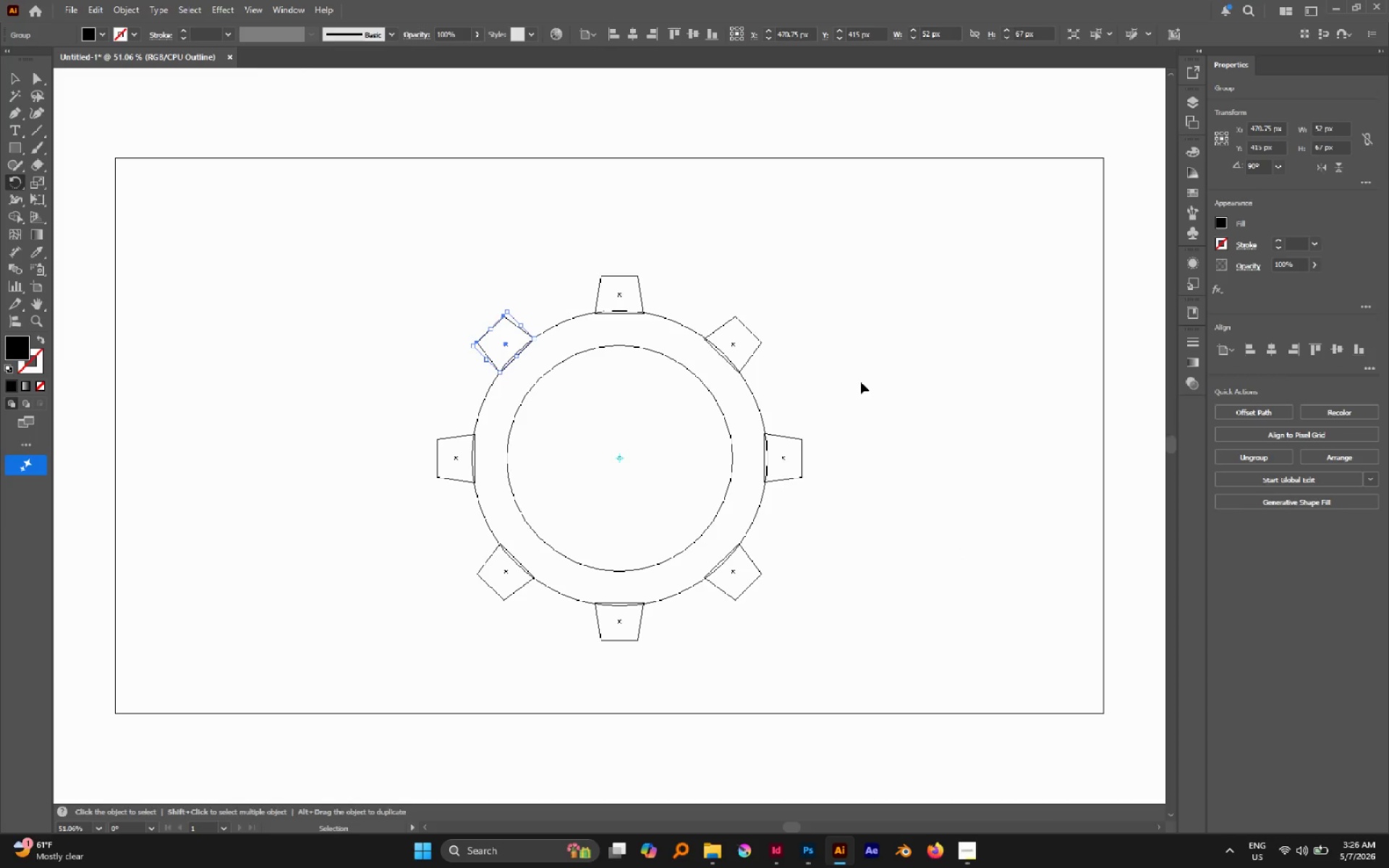 
key(Control+D)
 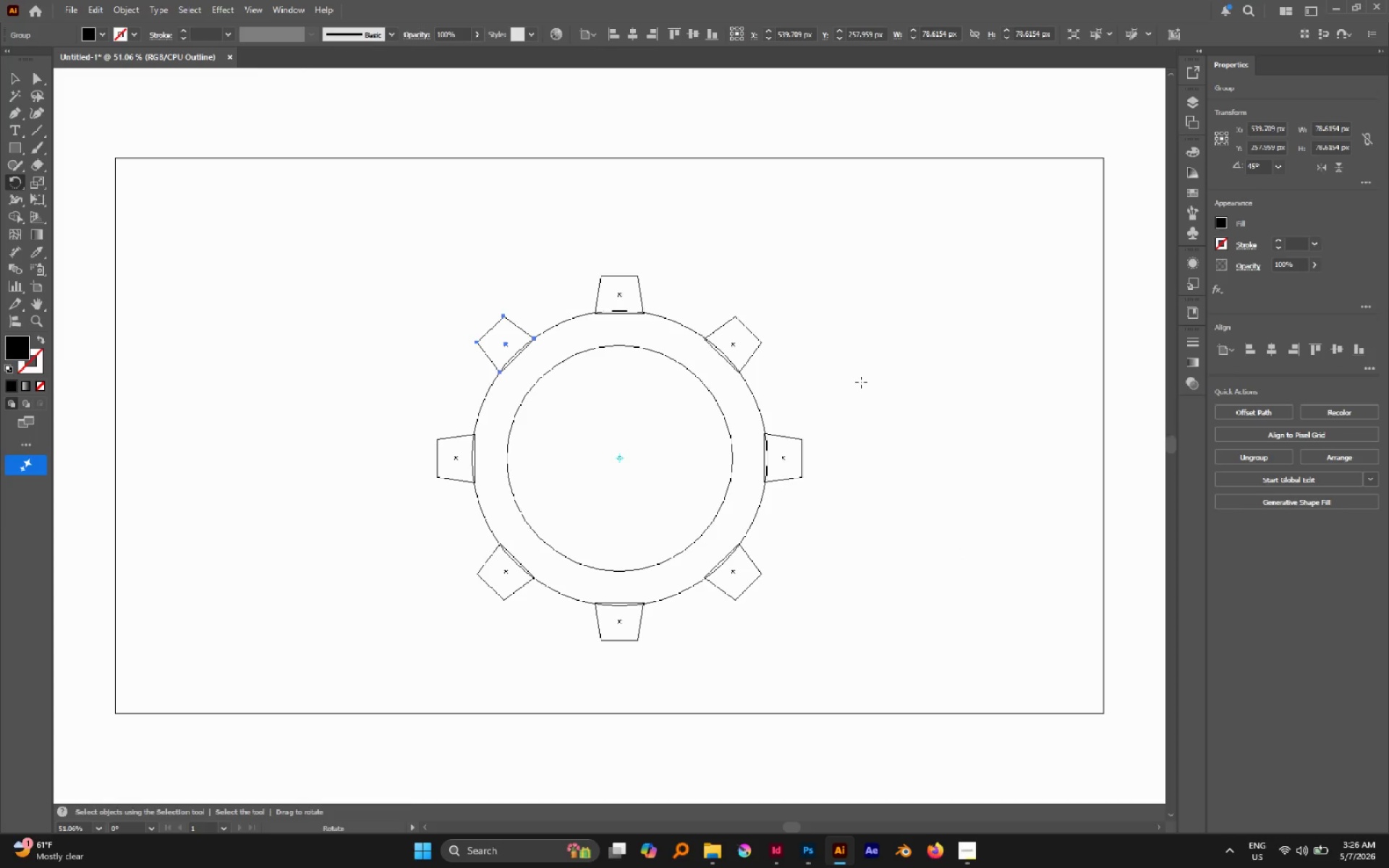 
key(V)
 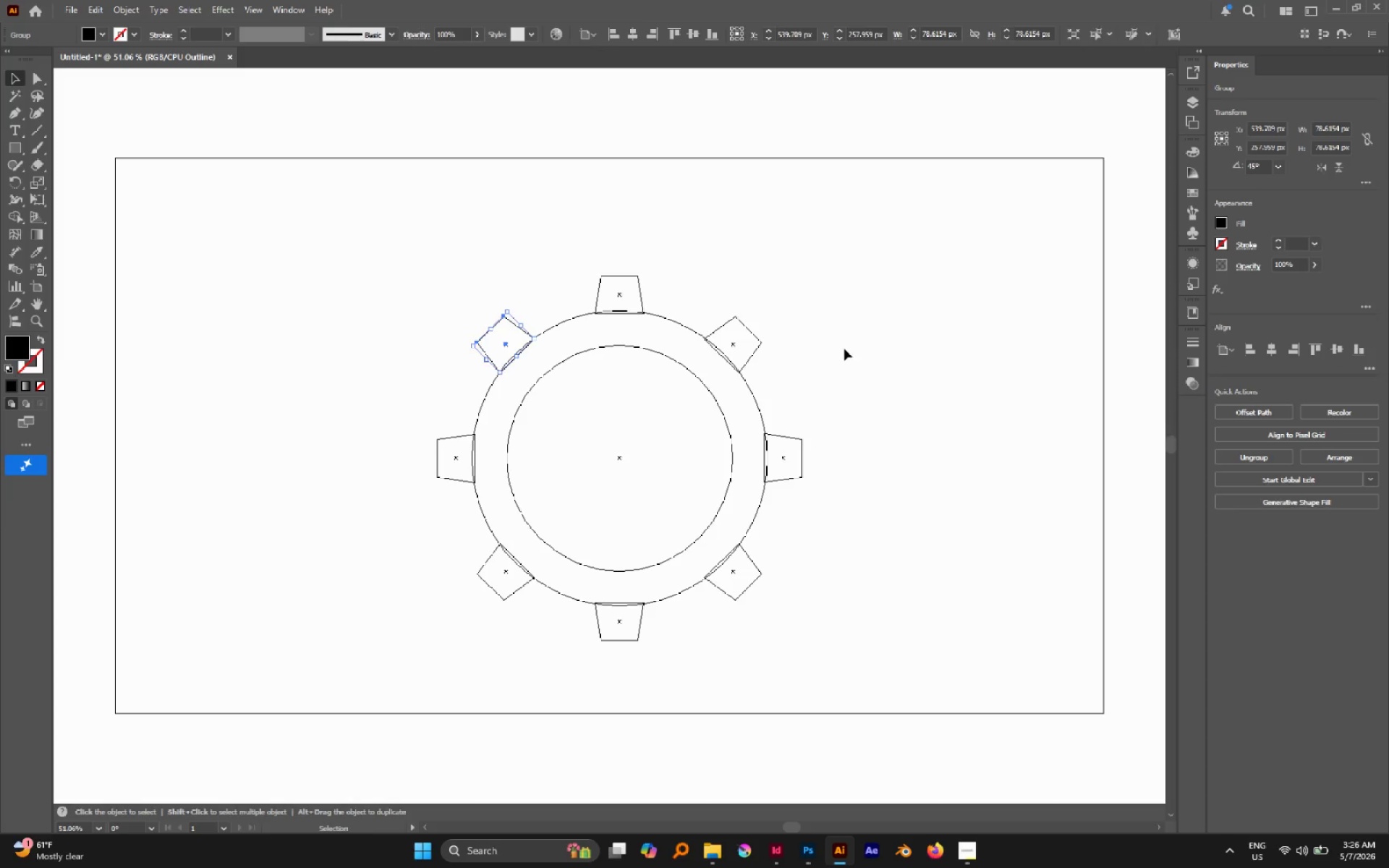 
left_click([844, 349])
 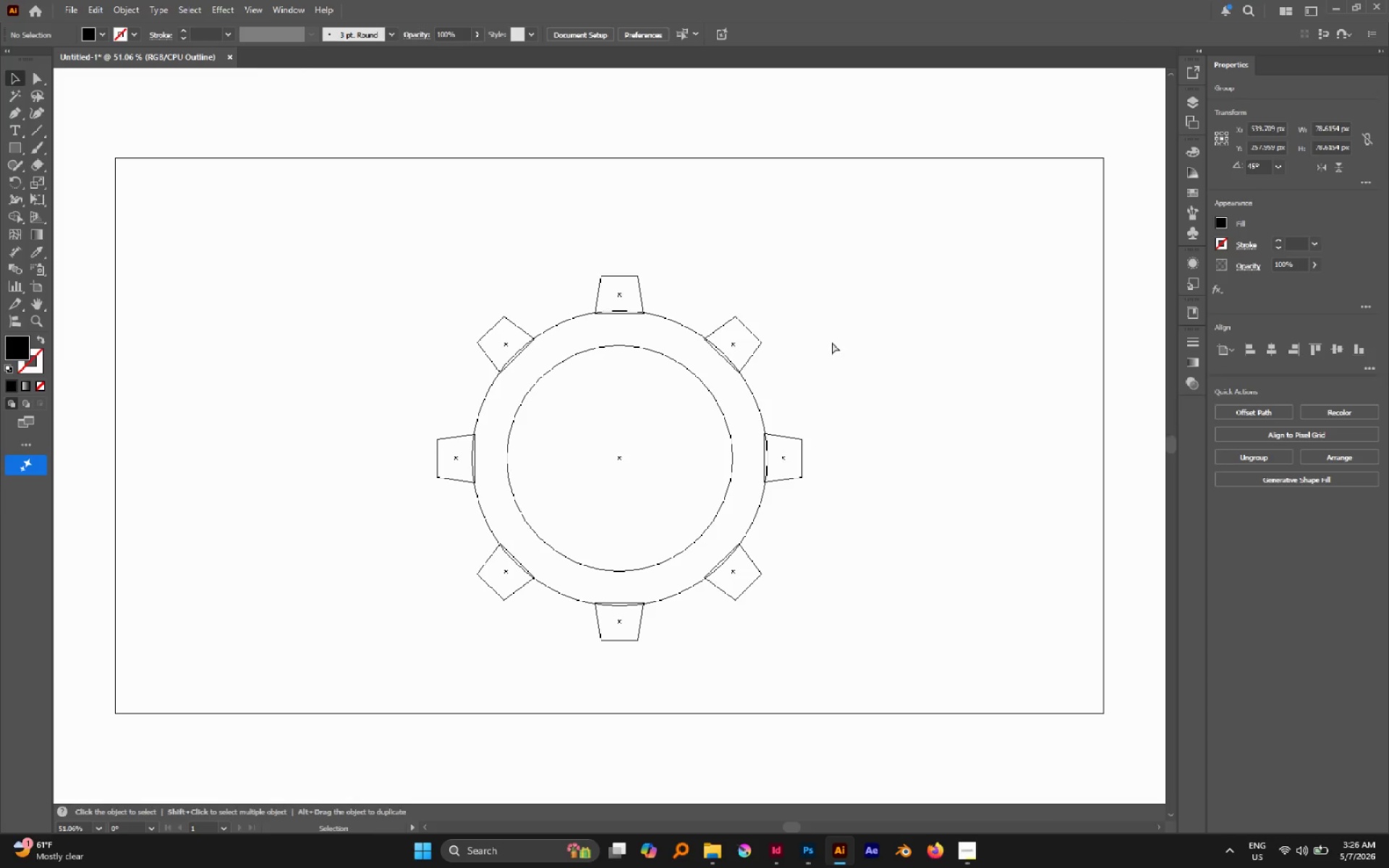 
key(Control+K)
 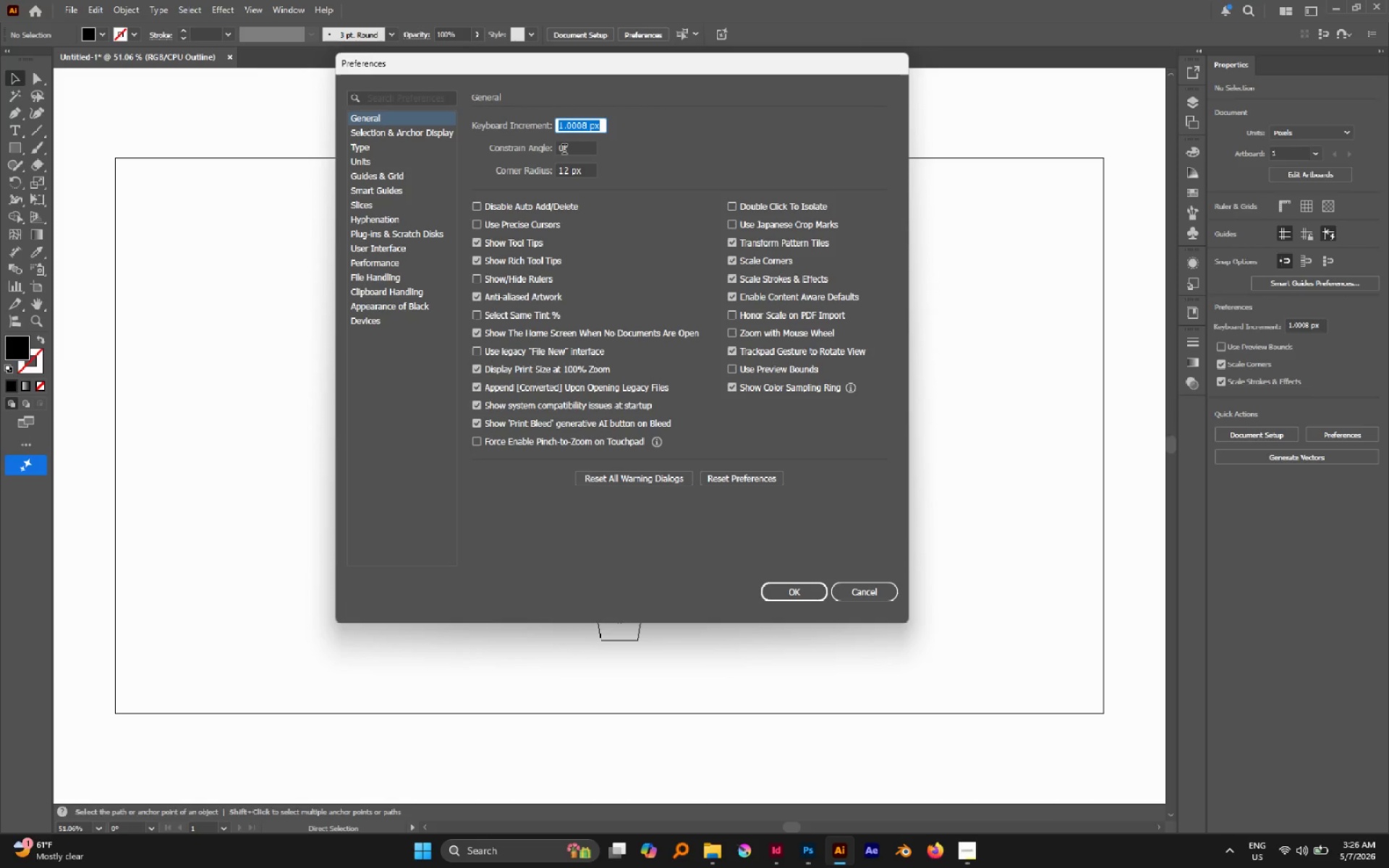 
wait(10.28)
 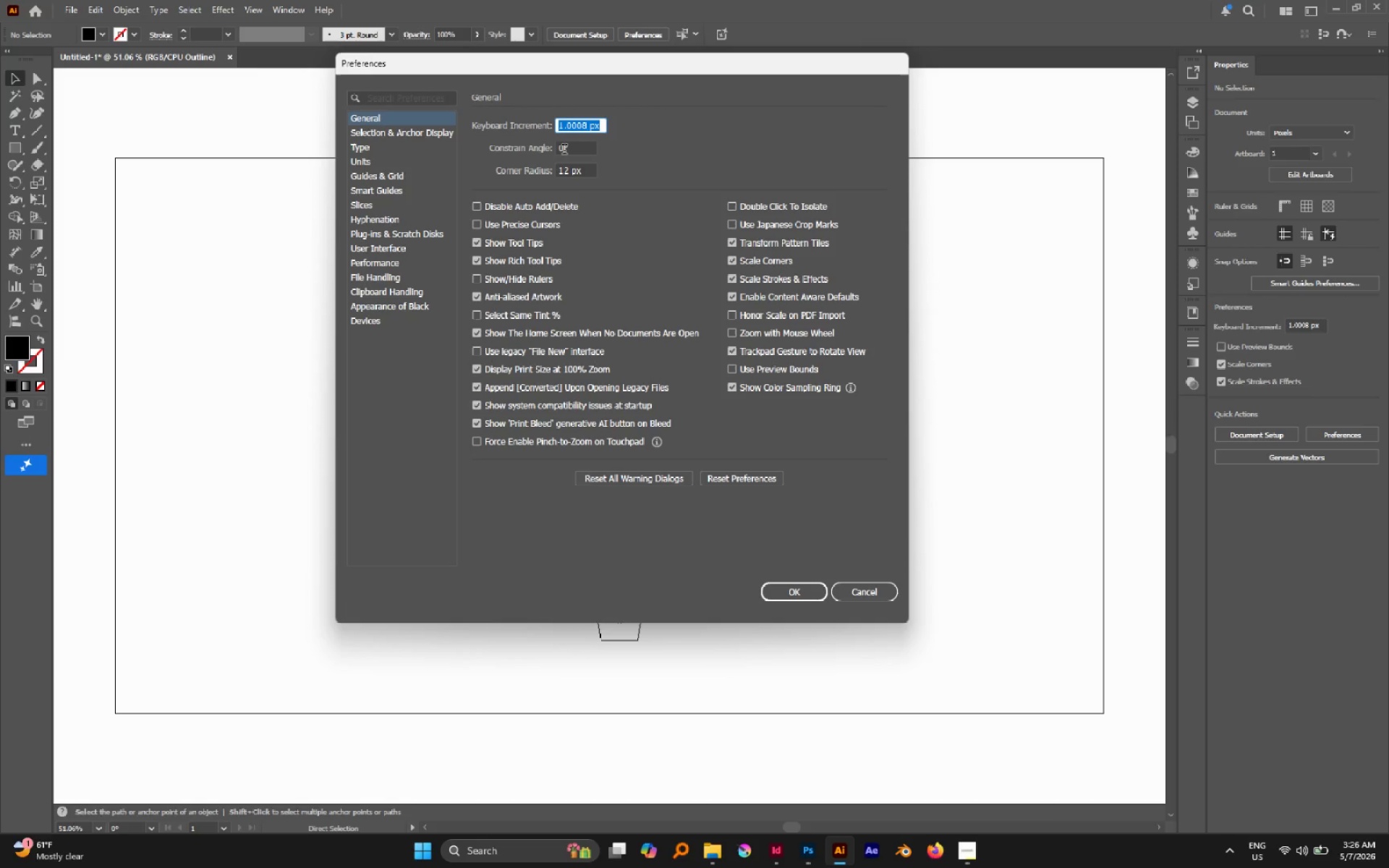 
left_click([561, 150])
 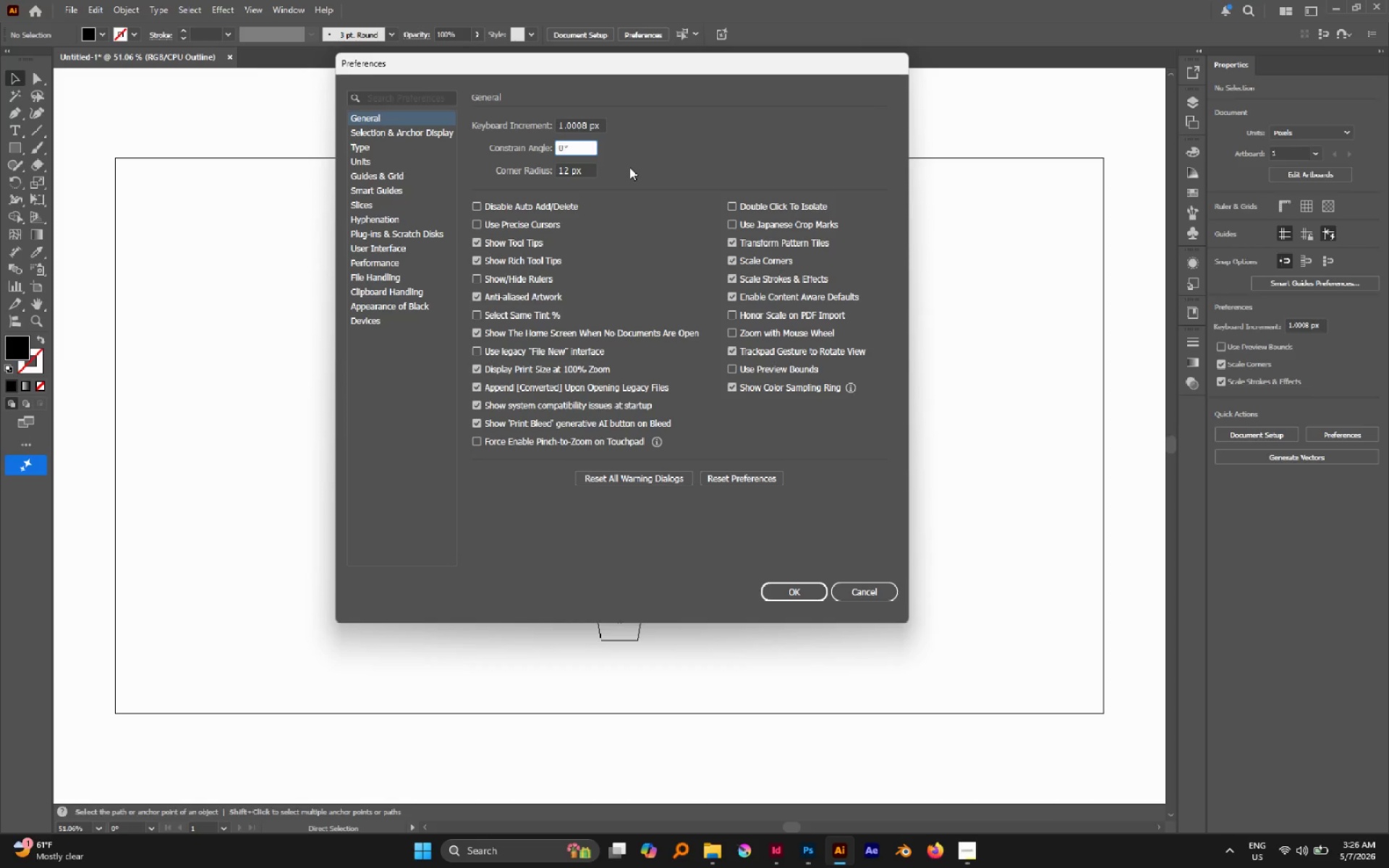 
key(3)
 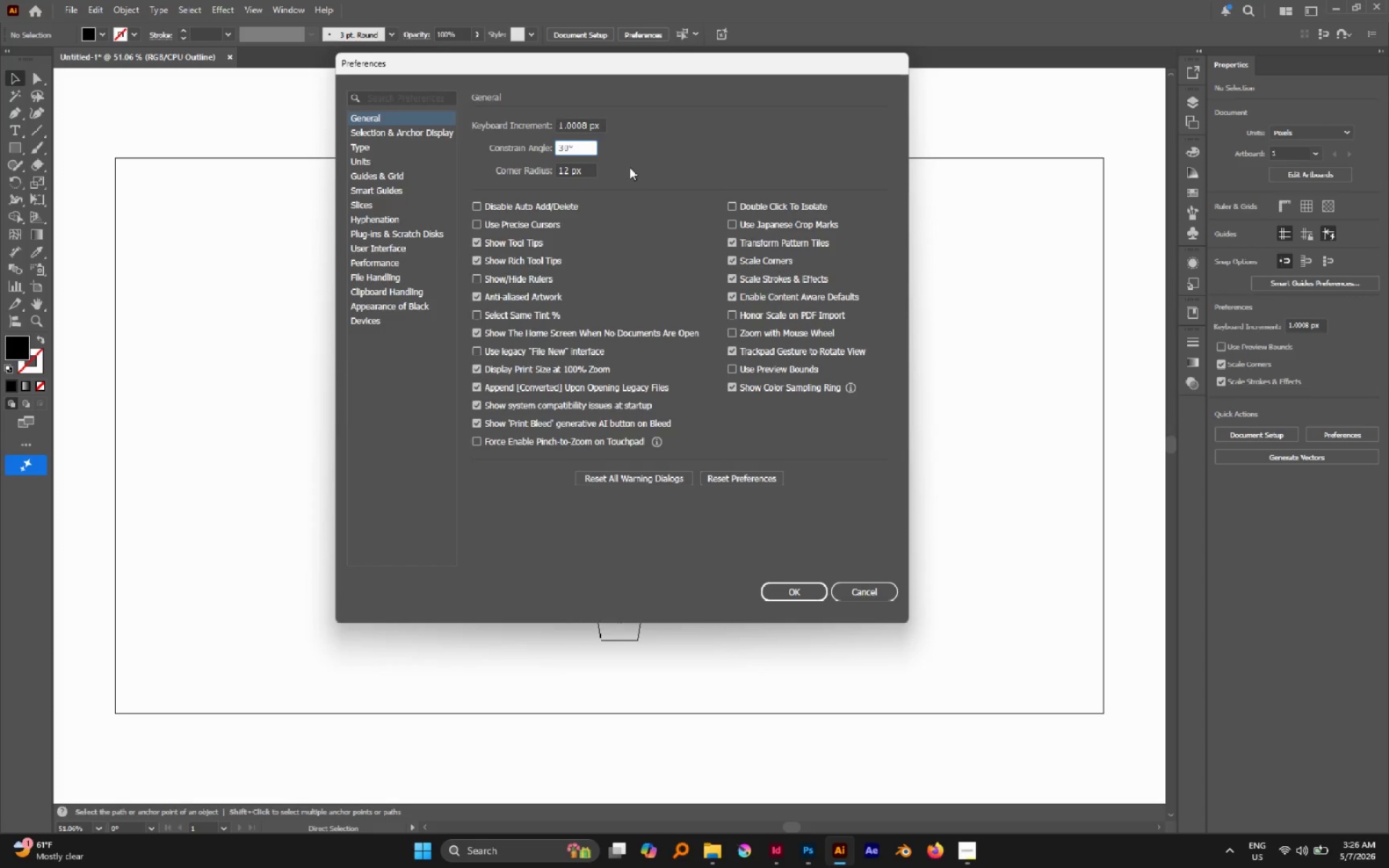 
key(Enter)
 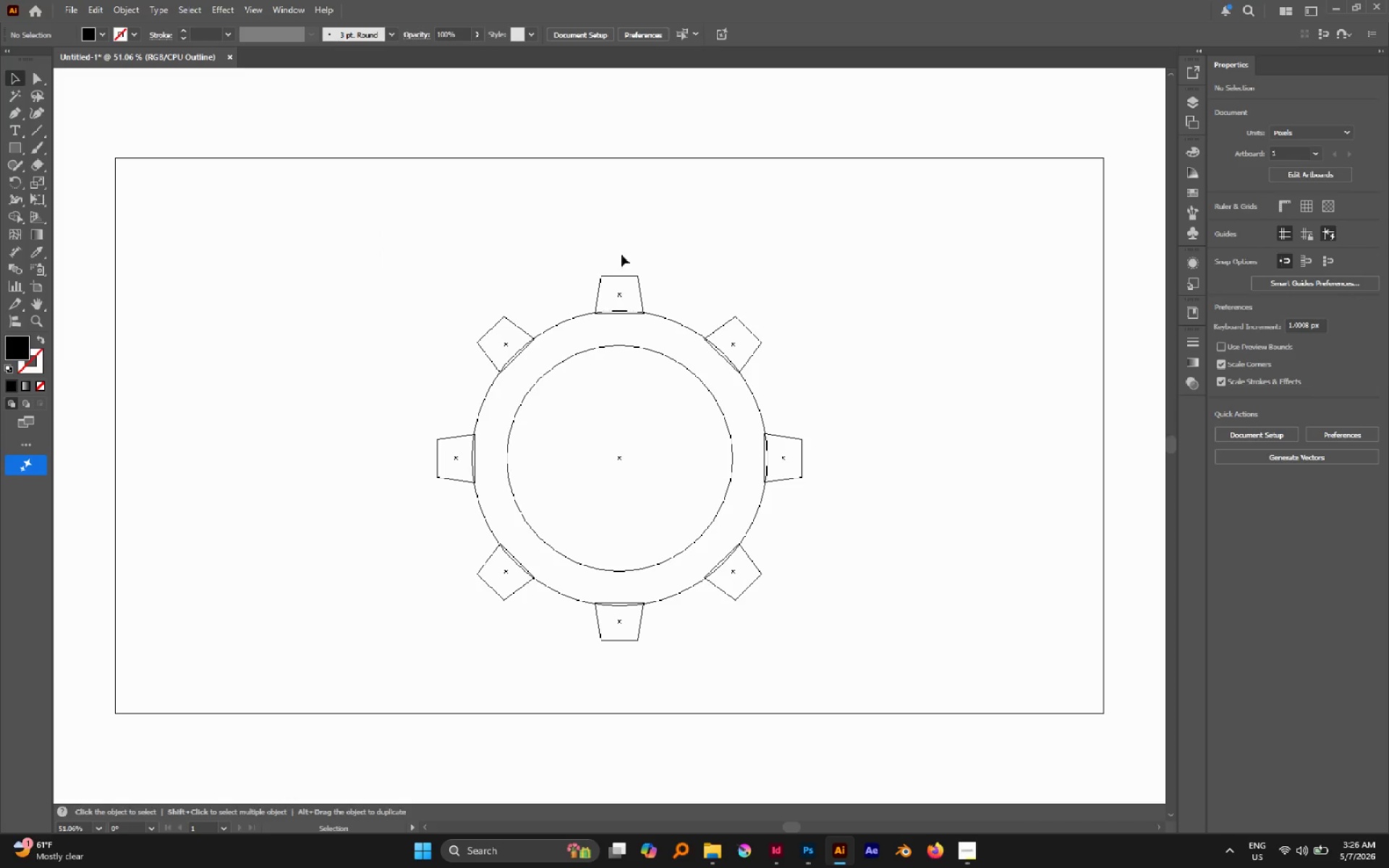 
left_click([626, 280])
 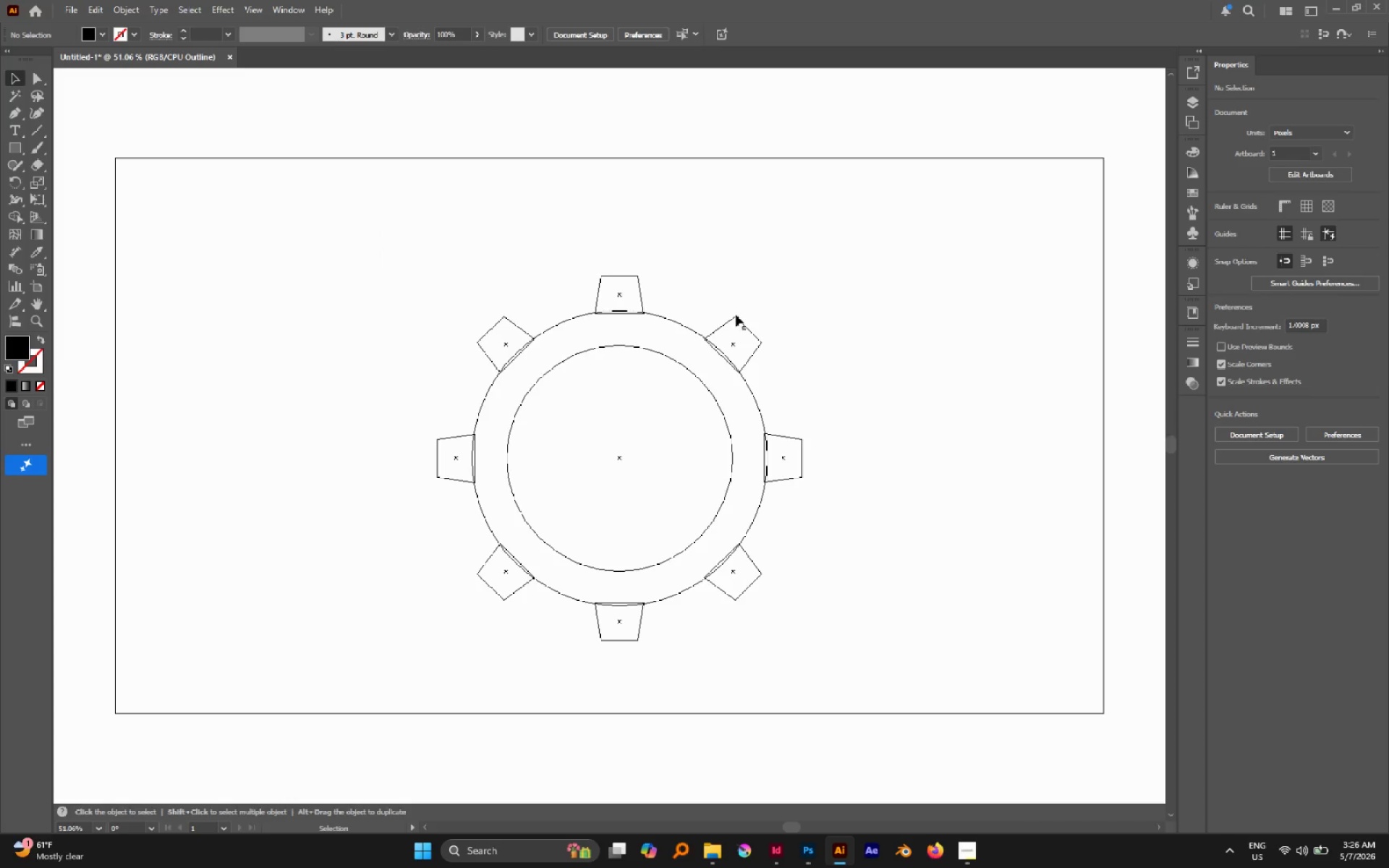 
left_click([736, 315])
 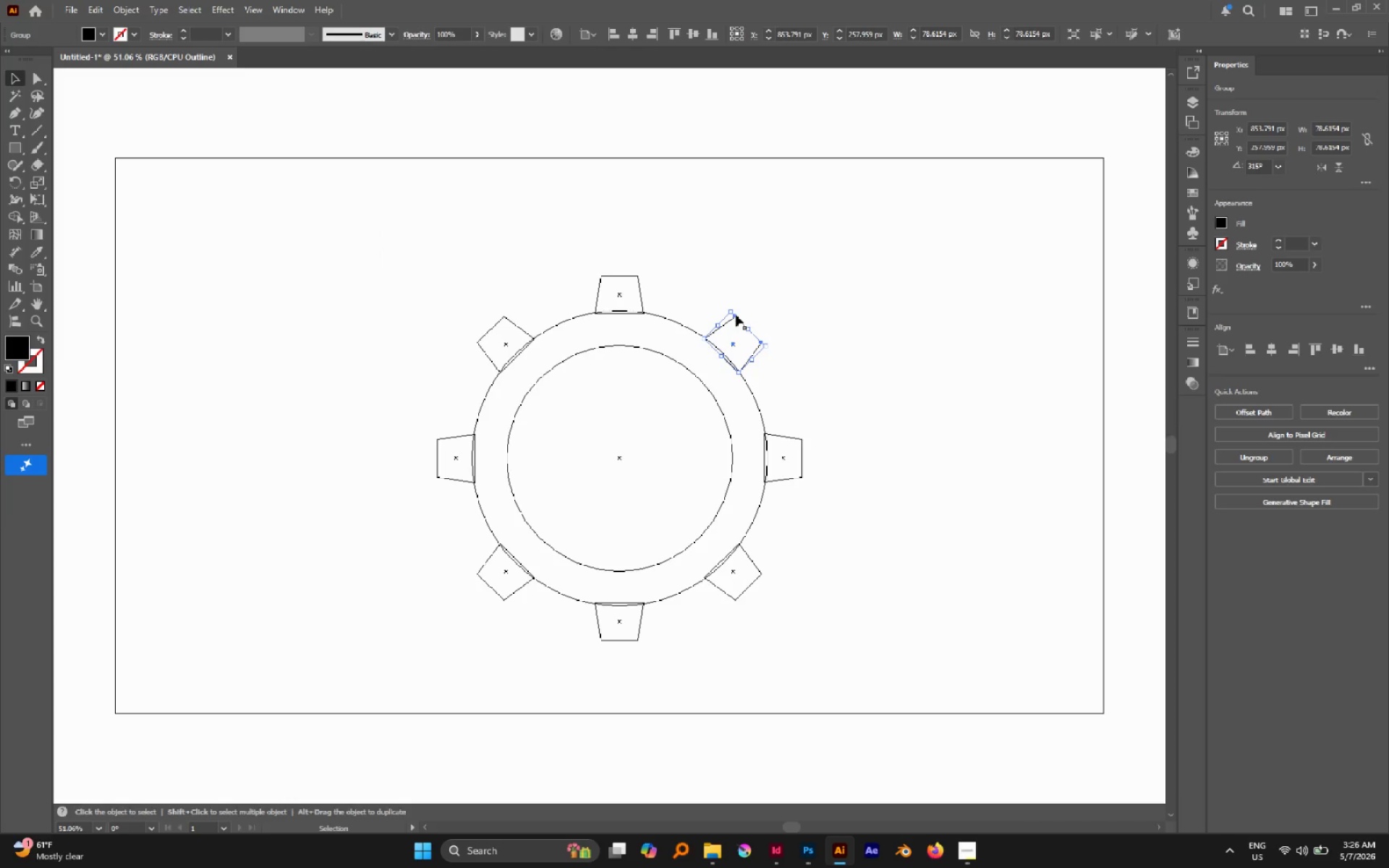 
key(Delete)
 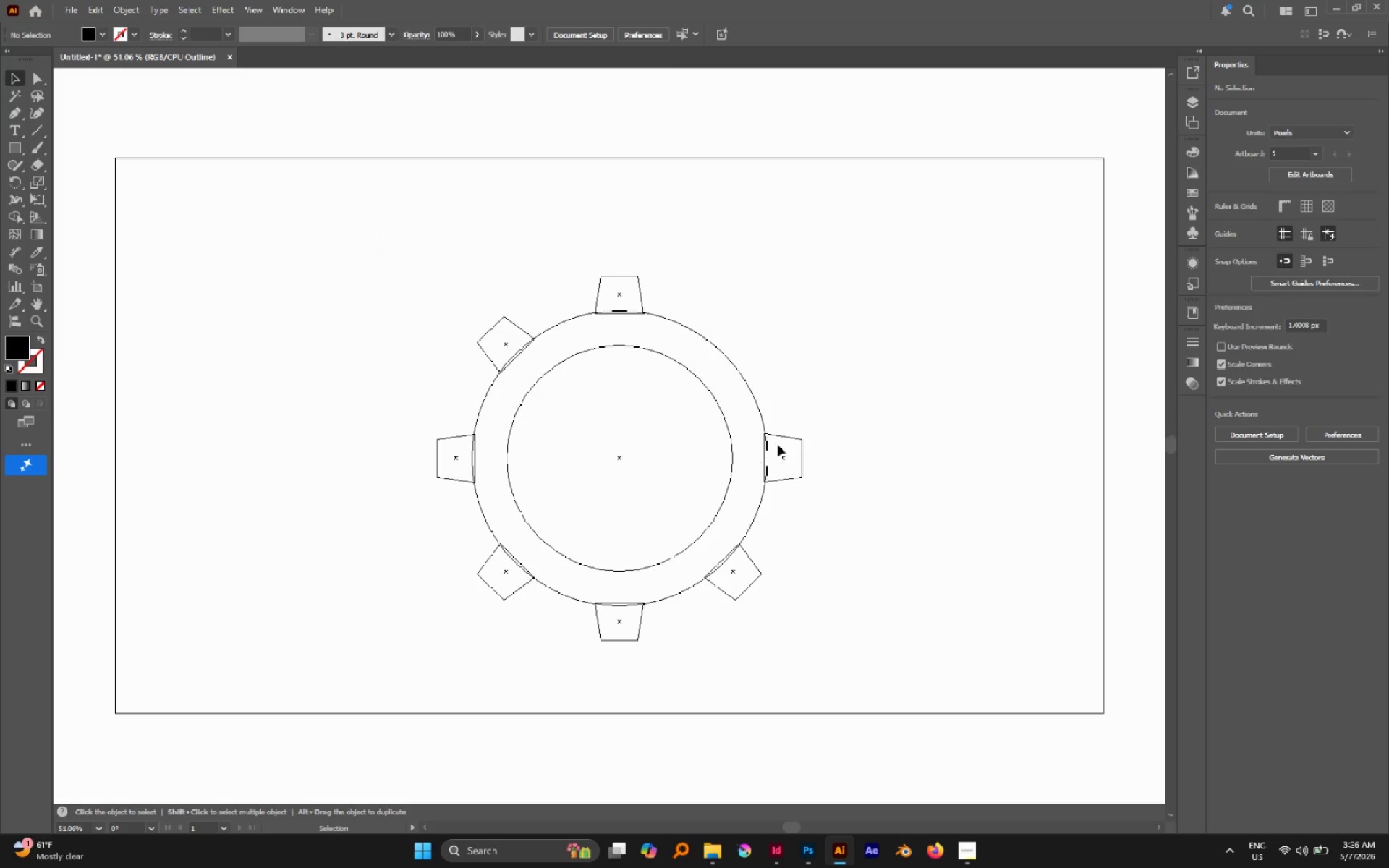 
left_click_drag(start_coordinate=[792, 414], to_coordinate=[807, 544])
 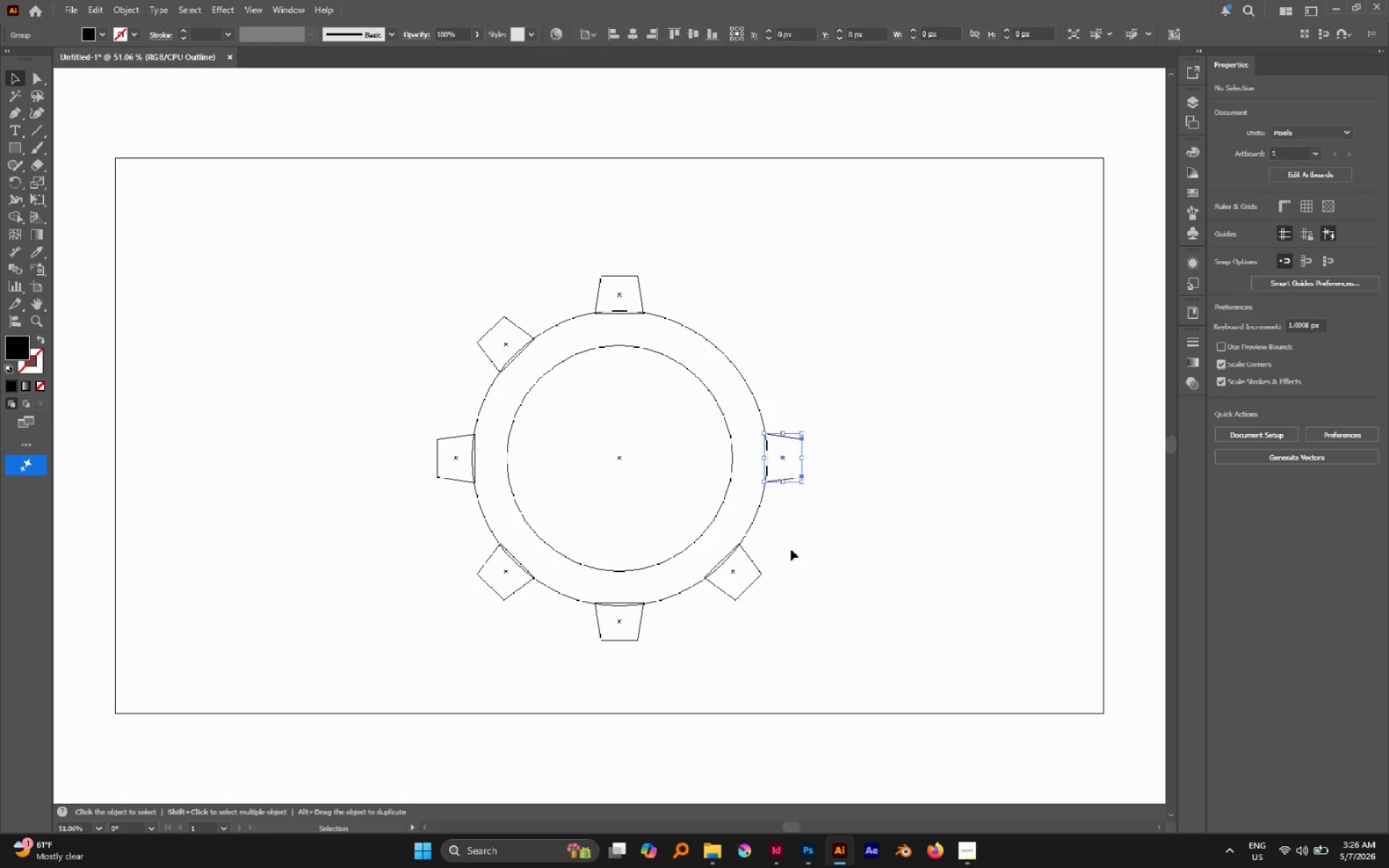 
key(Delete)
 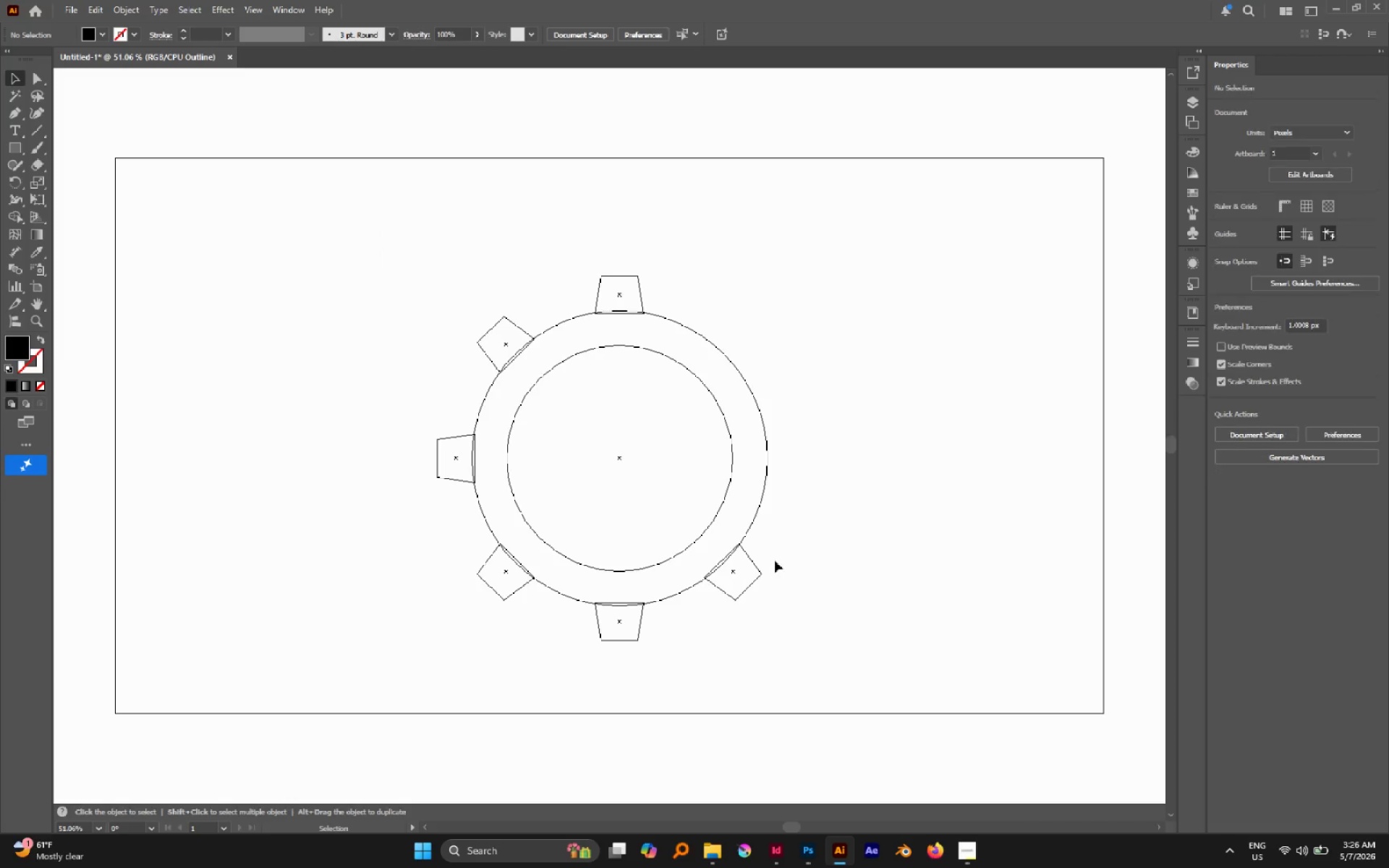 
left_click_drag(start_coordinate=[774, 561], to_coordinate=[725, 603])
 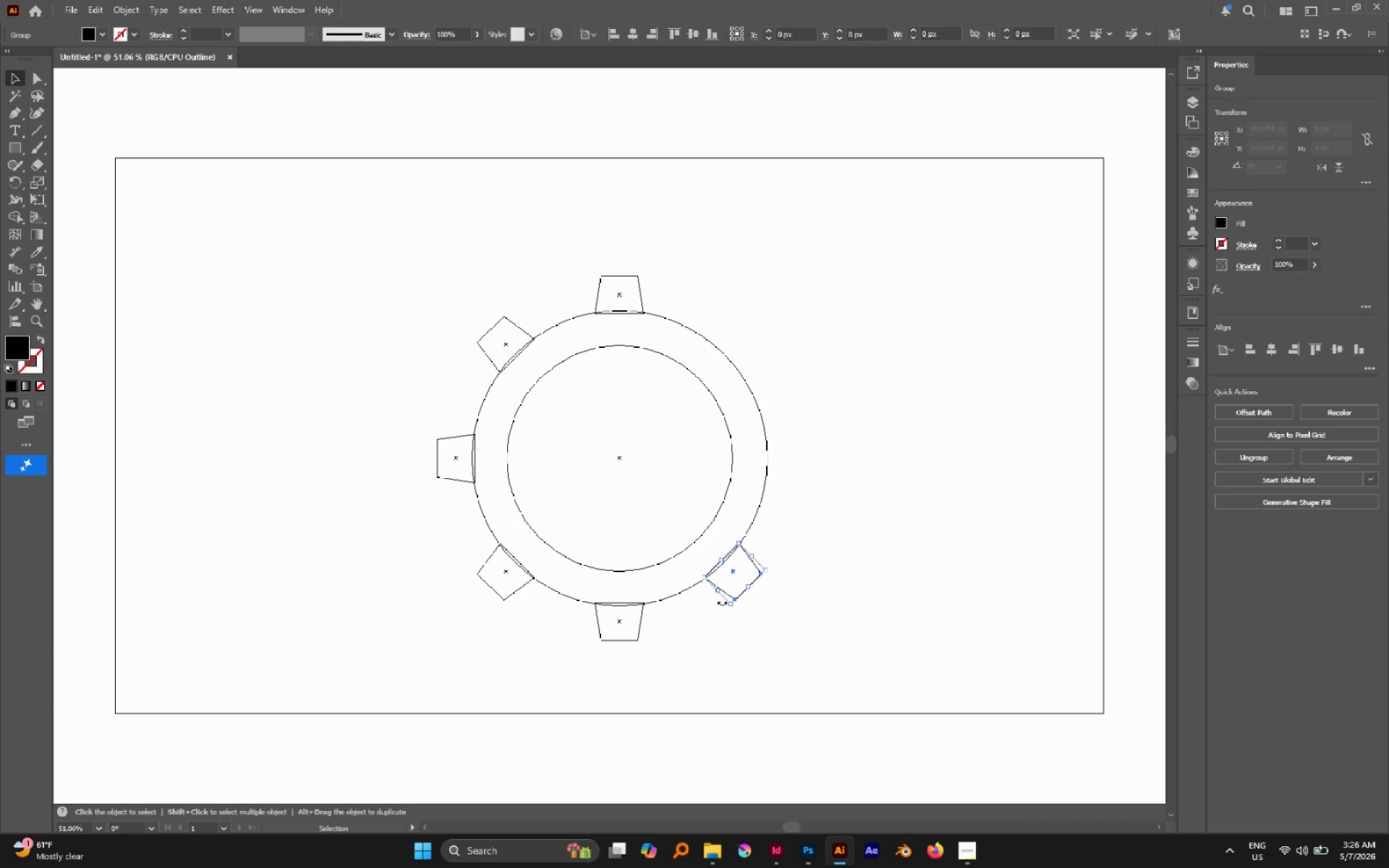 
key(Delete)
 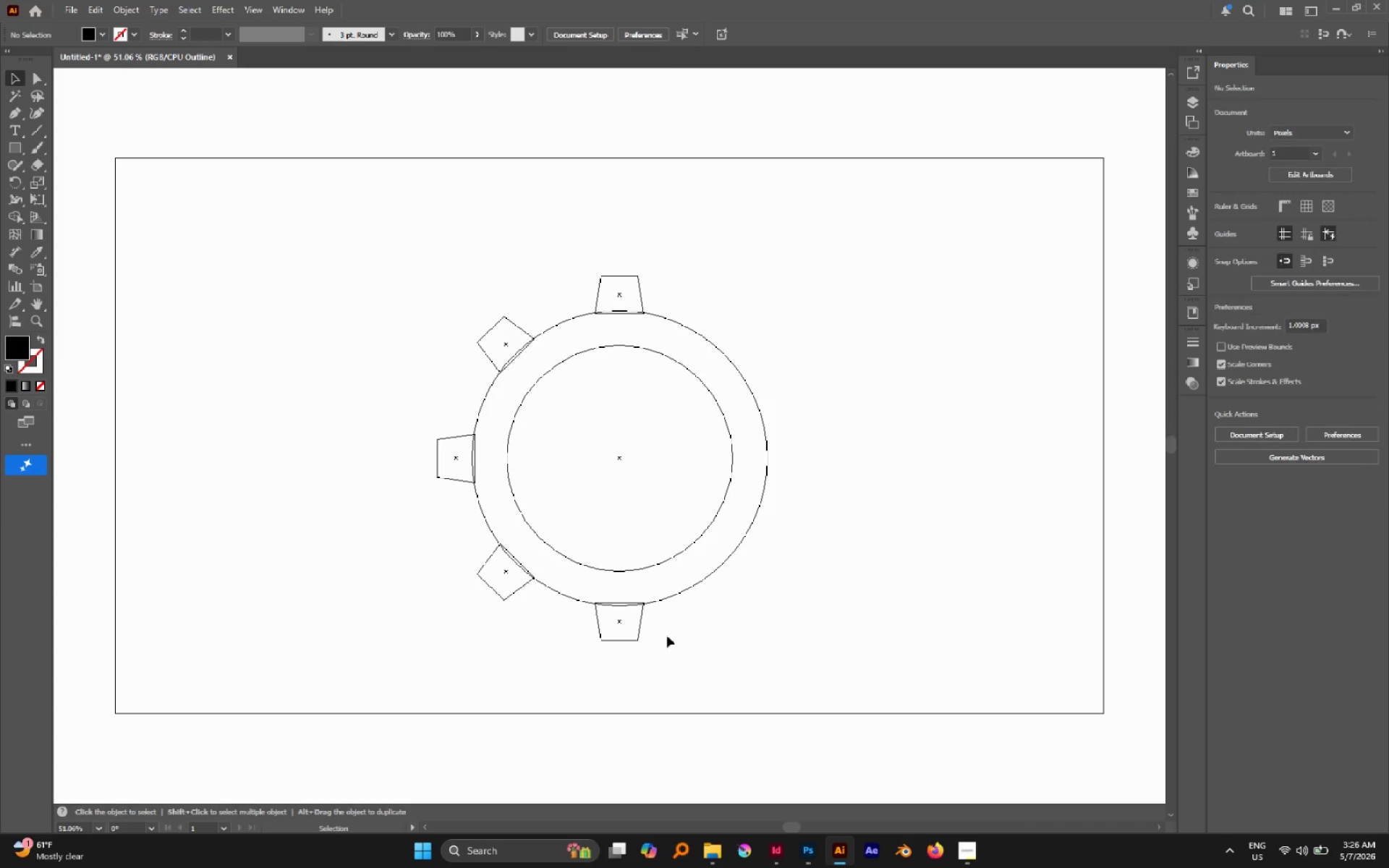 
left_click_drag(start_coordinate=[662, 638], to_coordinate=[587, 639])
 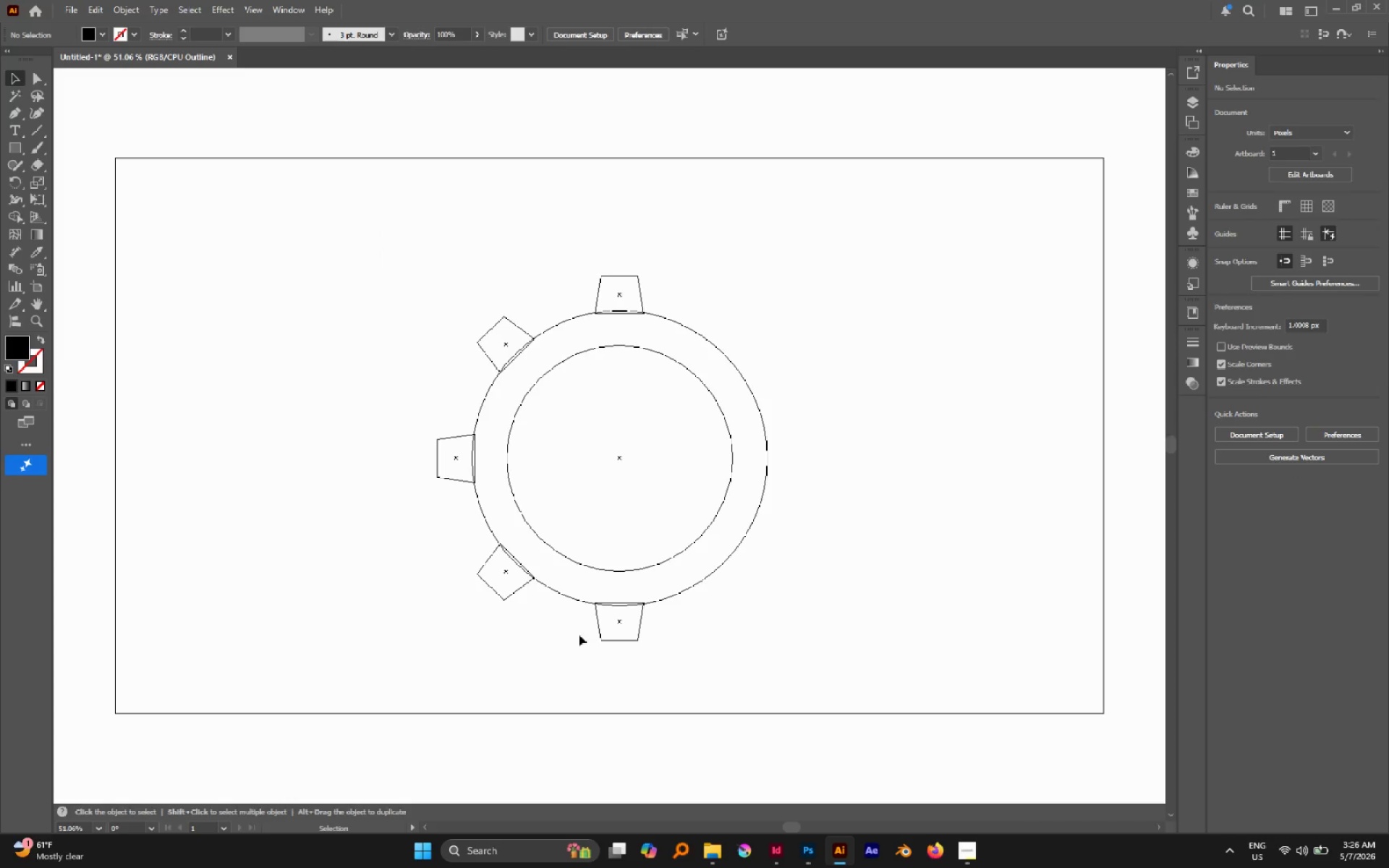 
key(Delete)
 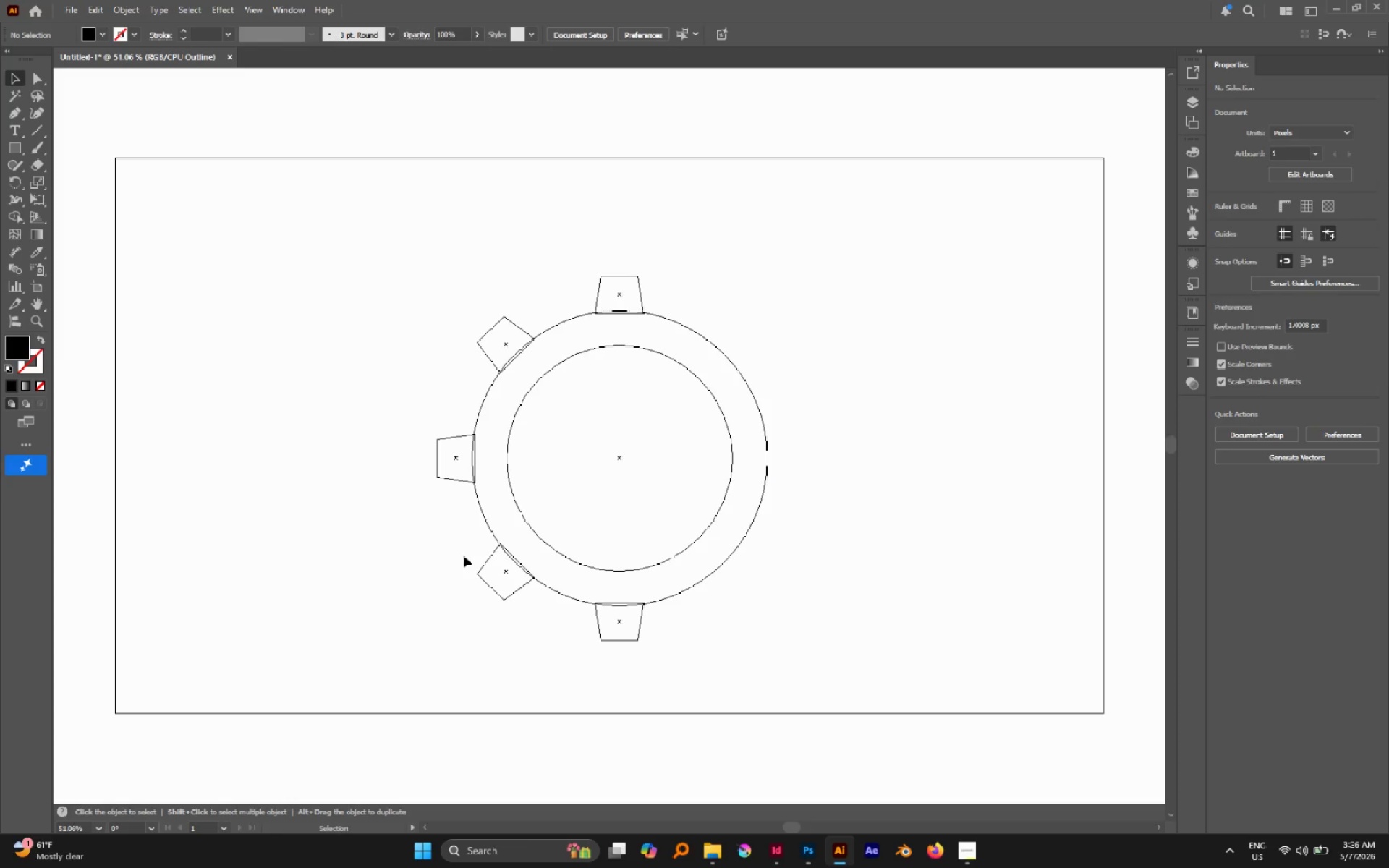 
left_click_drag(start_coordinate=[464, 556], to_coordinate=[480, 608])
 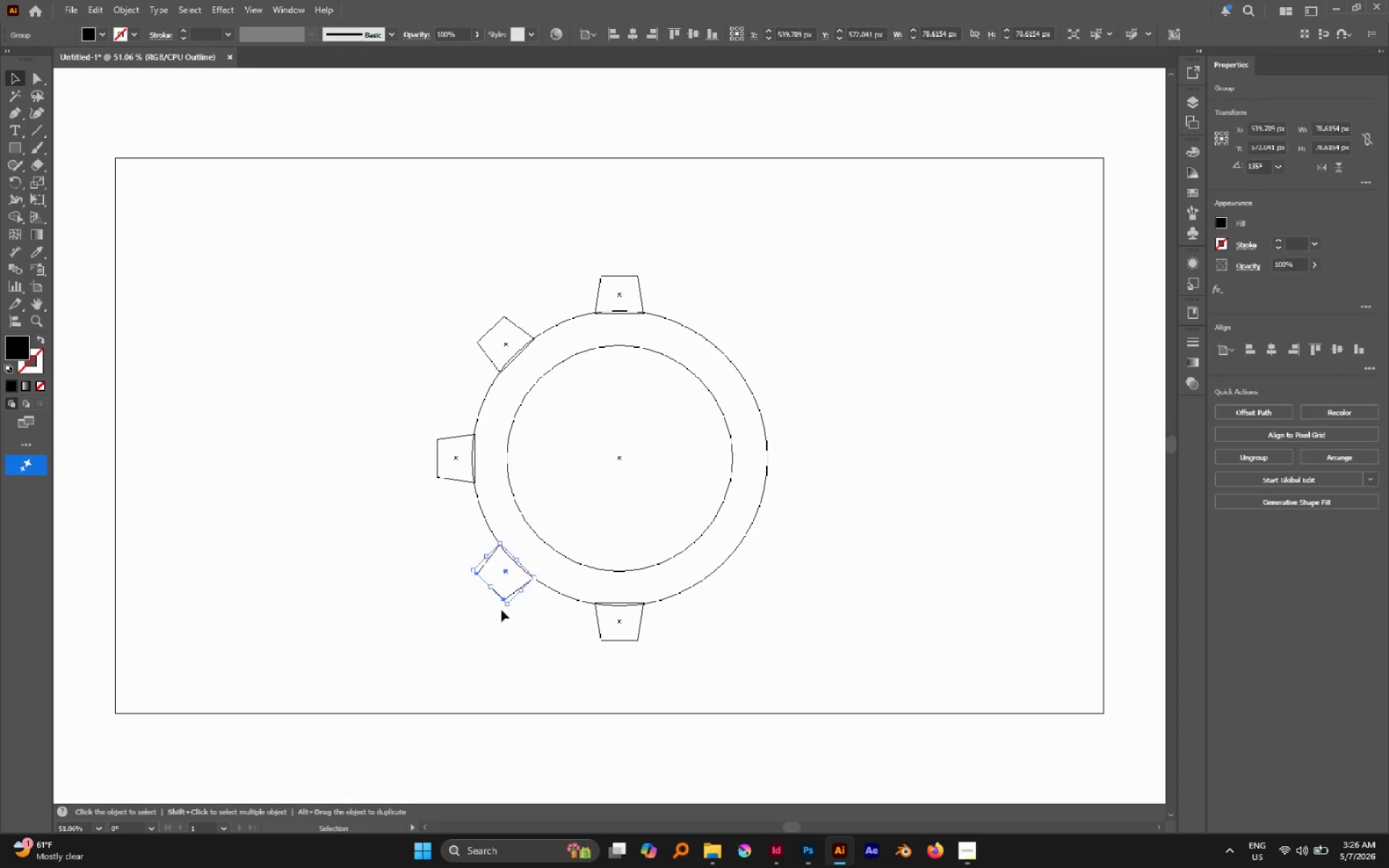 
key(Delete)
 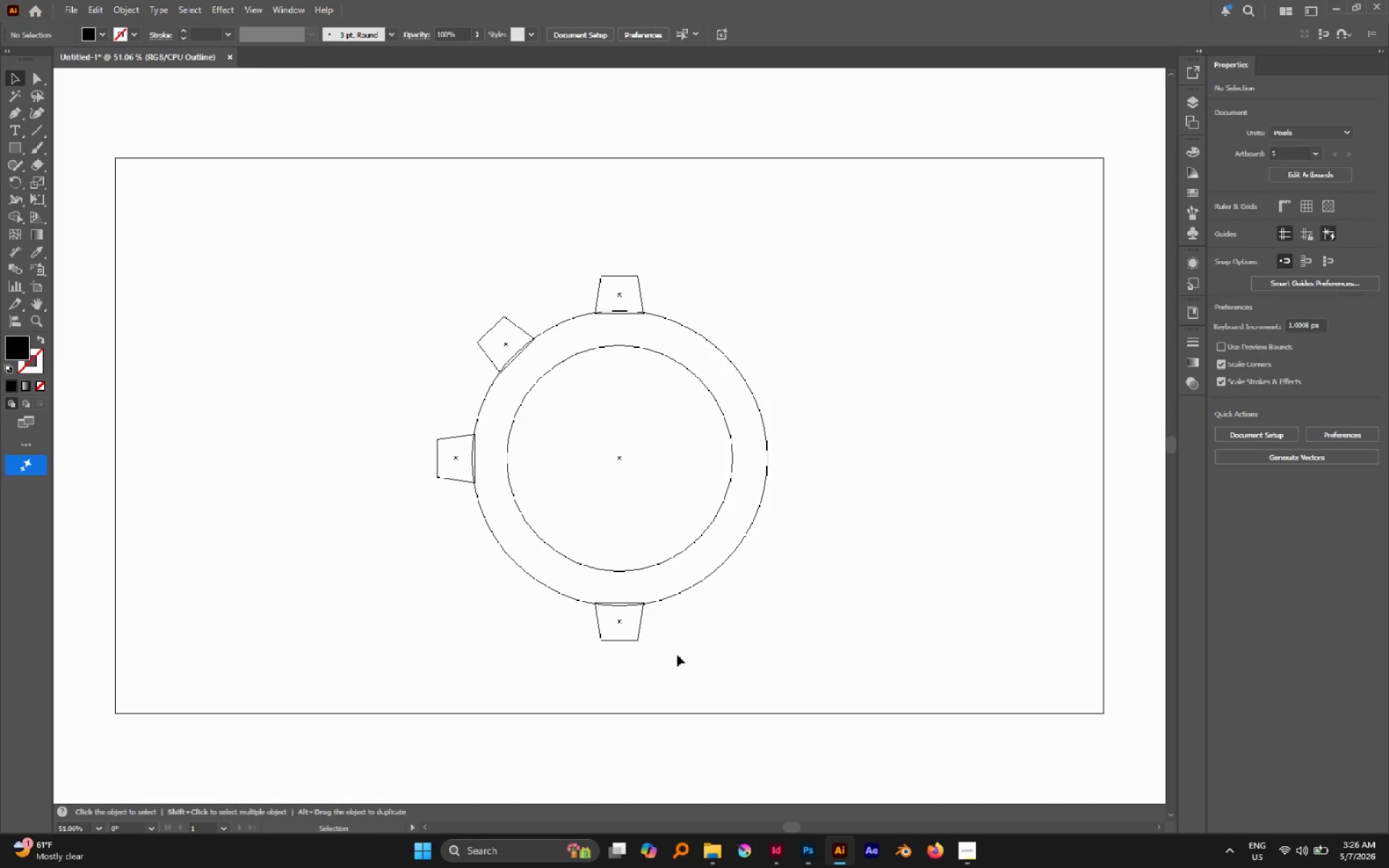 
left_click_drag(start_coordinate=[677, 655], to_coordinate=[631, 622])
 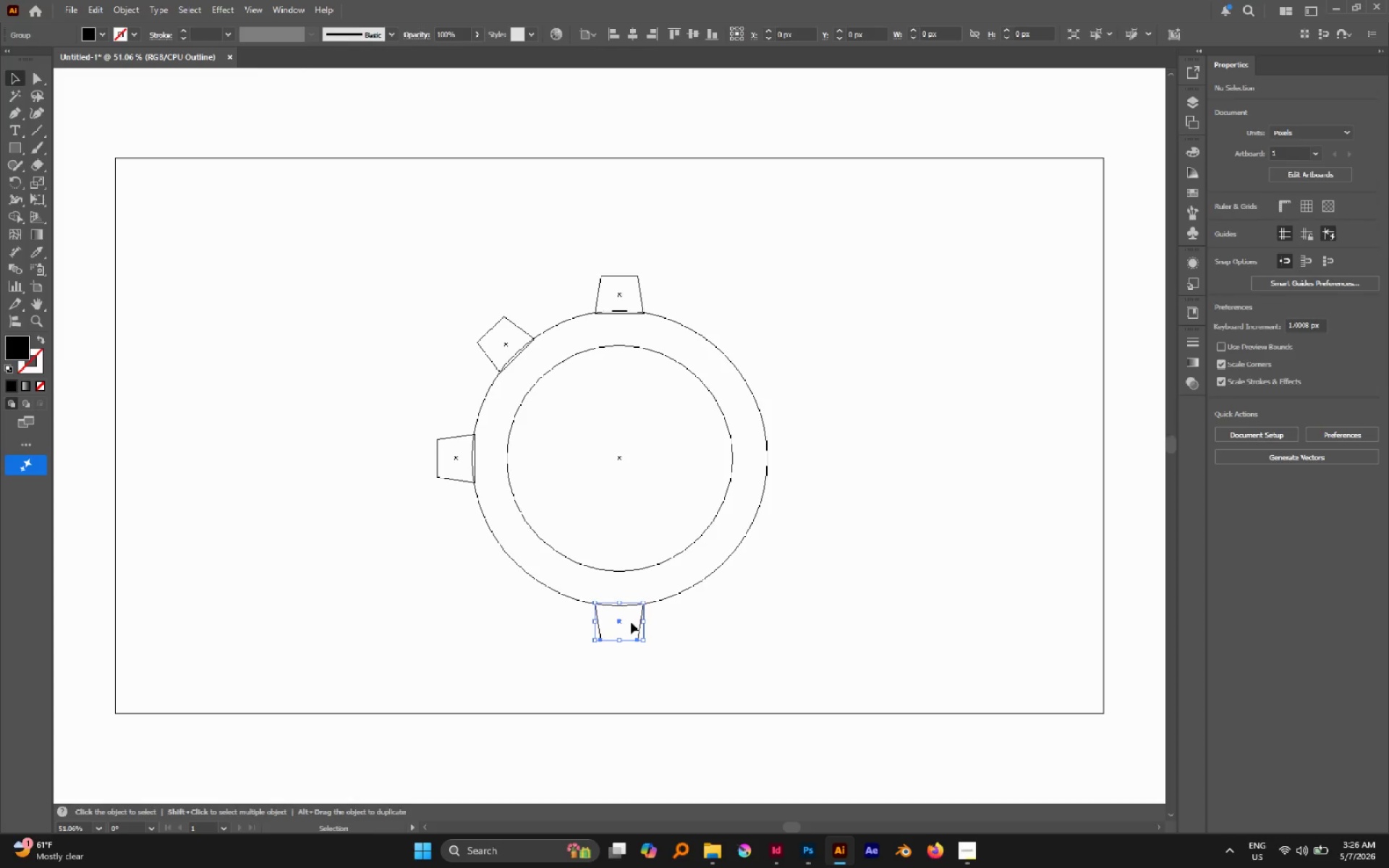 
key(Delete)
 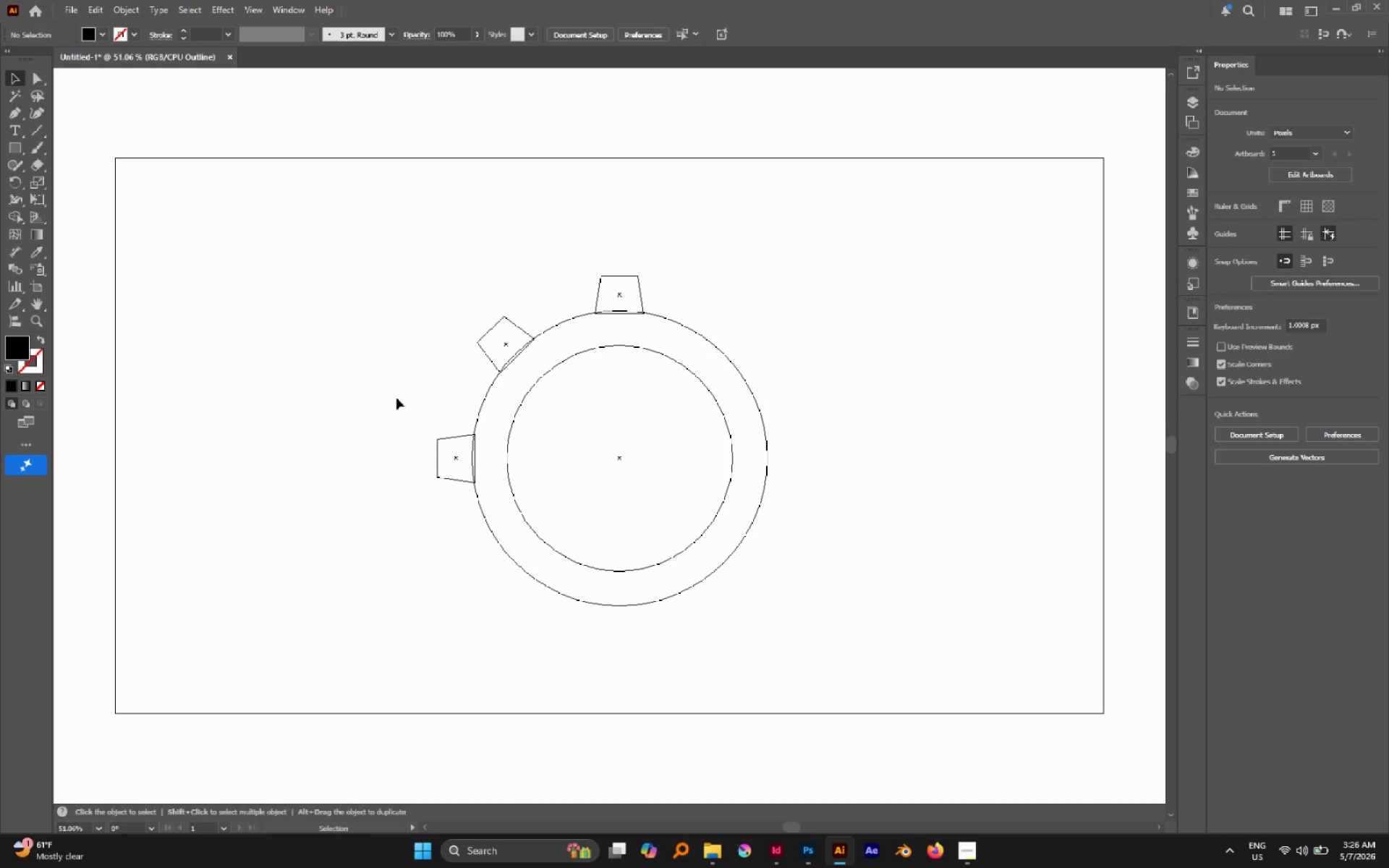 
left_click_drag(start_coordinate=[399, 399], to_coordinate=[444, 485])
 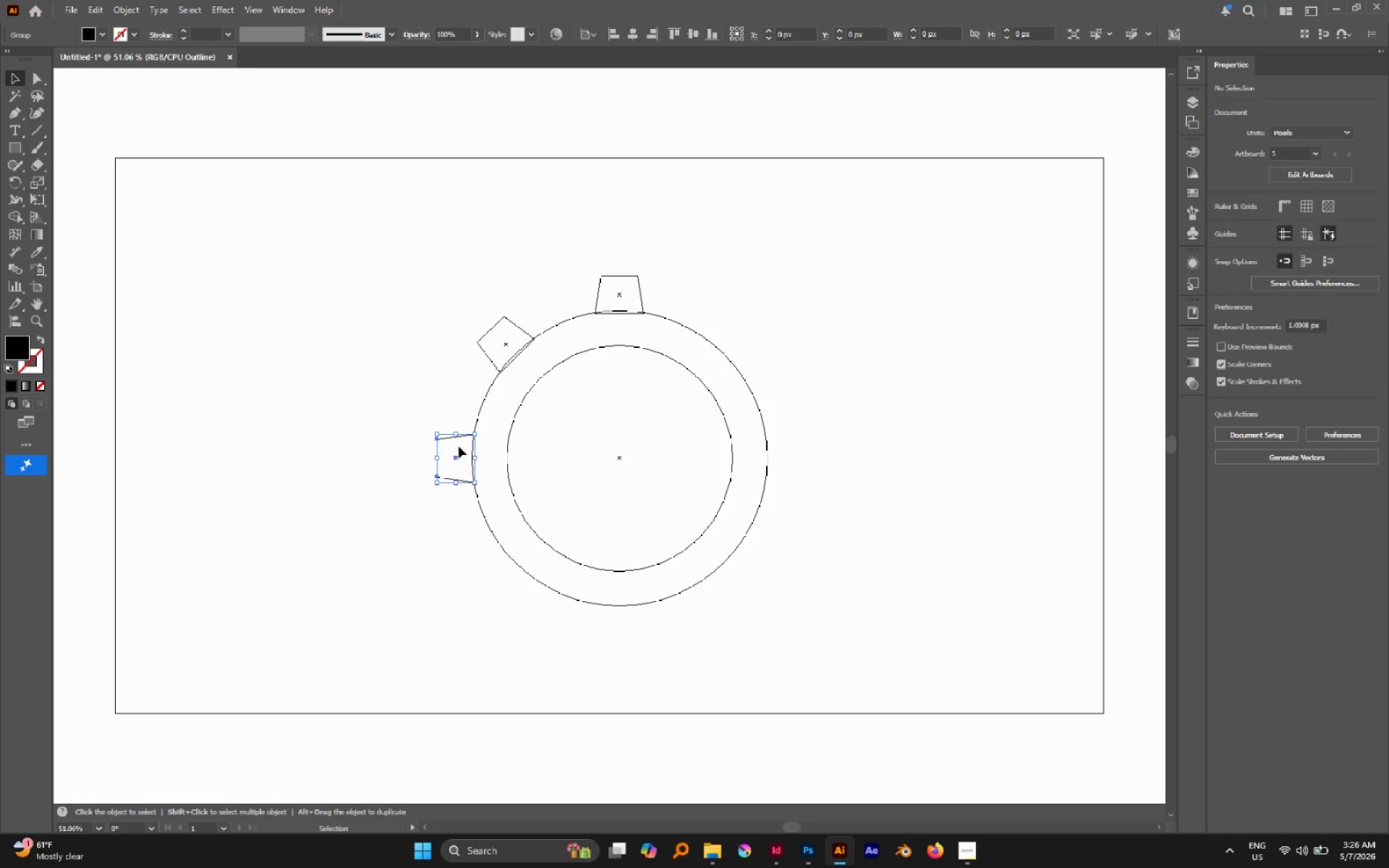 
key(Delete)
 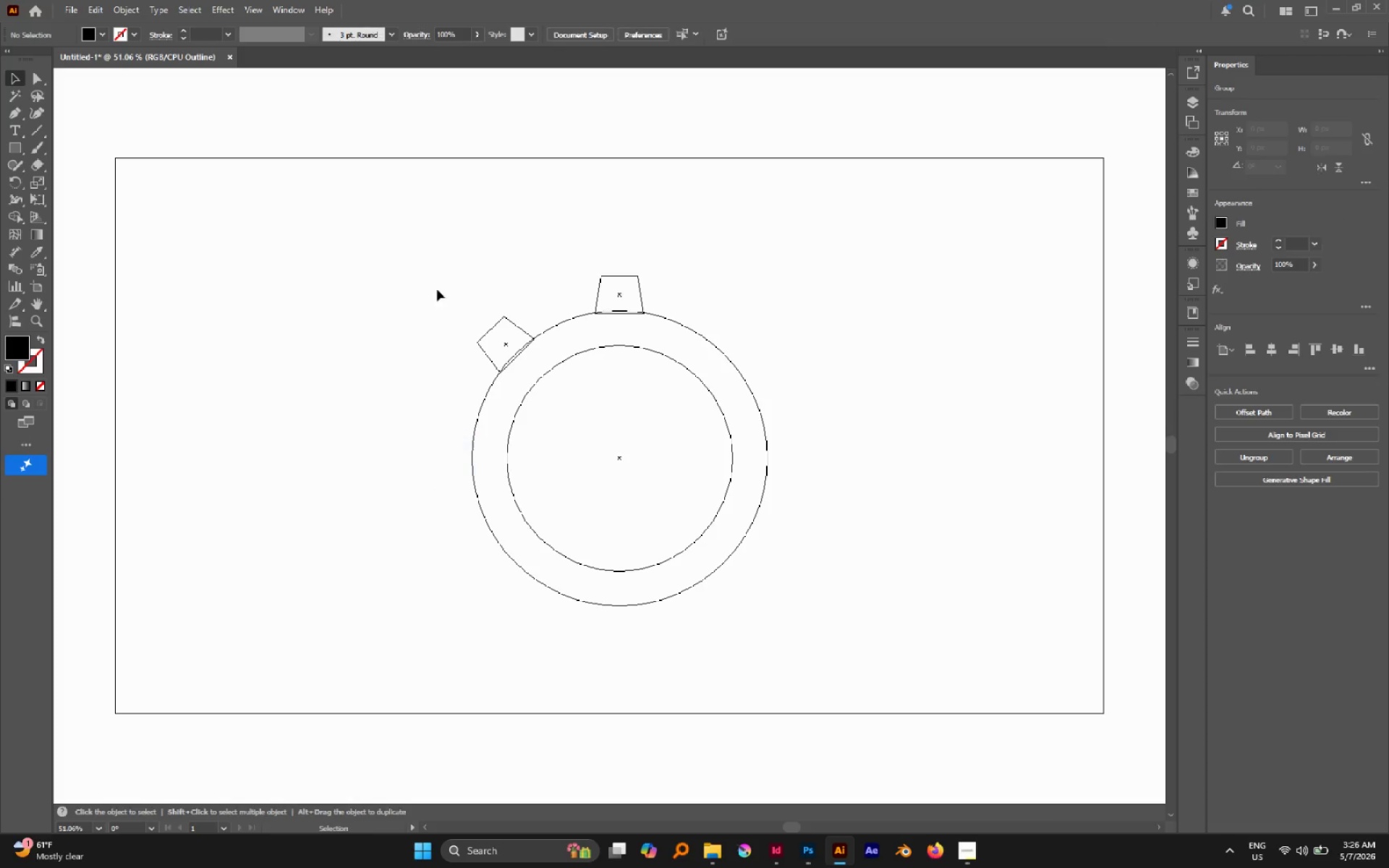 
left_click_drag(start_coordinate=[439, 290], to_coordinate=[508, 349])
 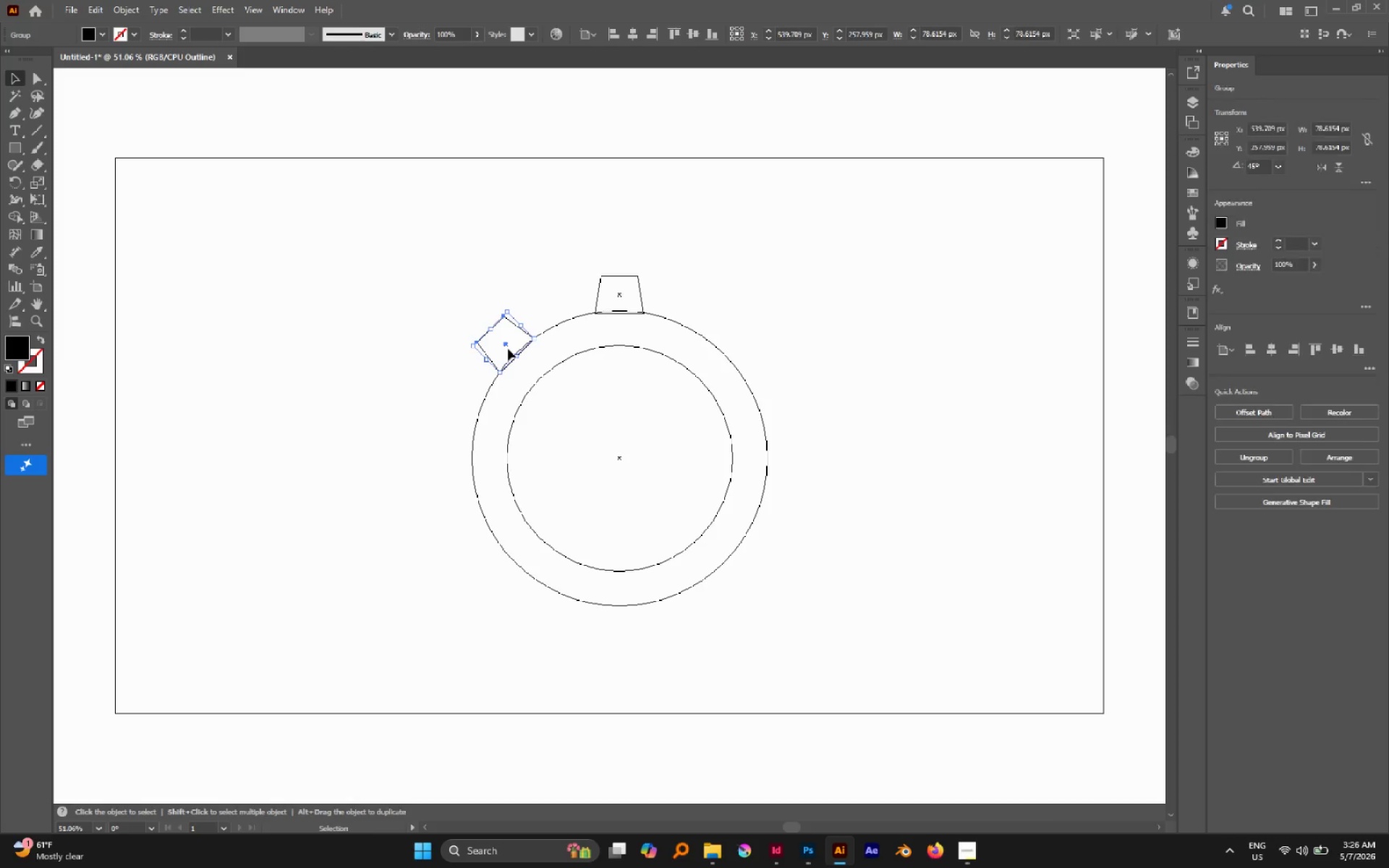 
key(Delete)
 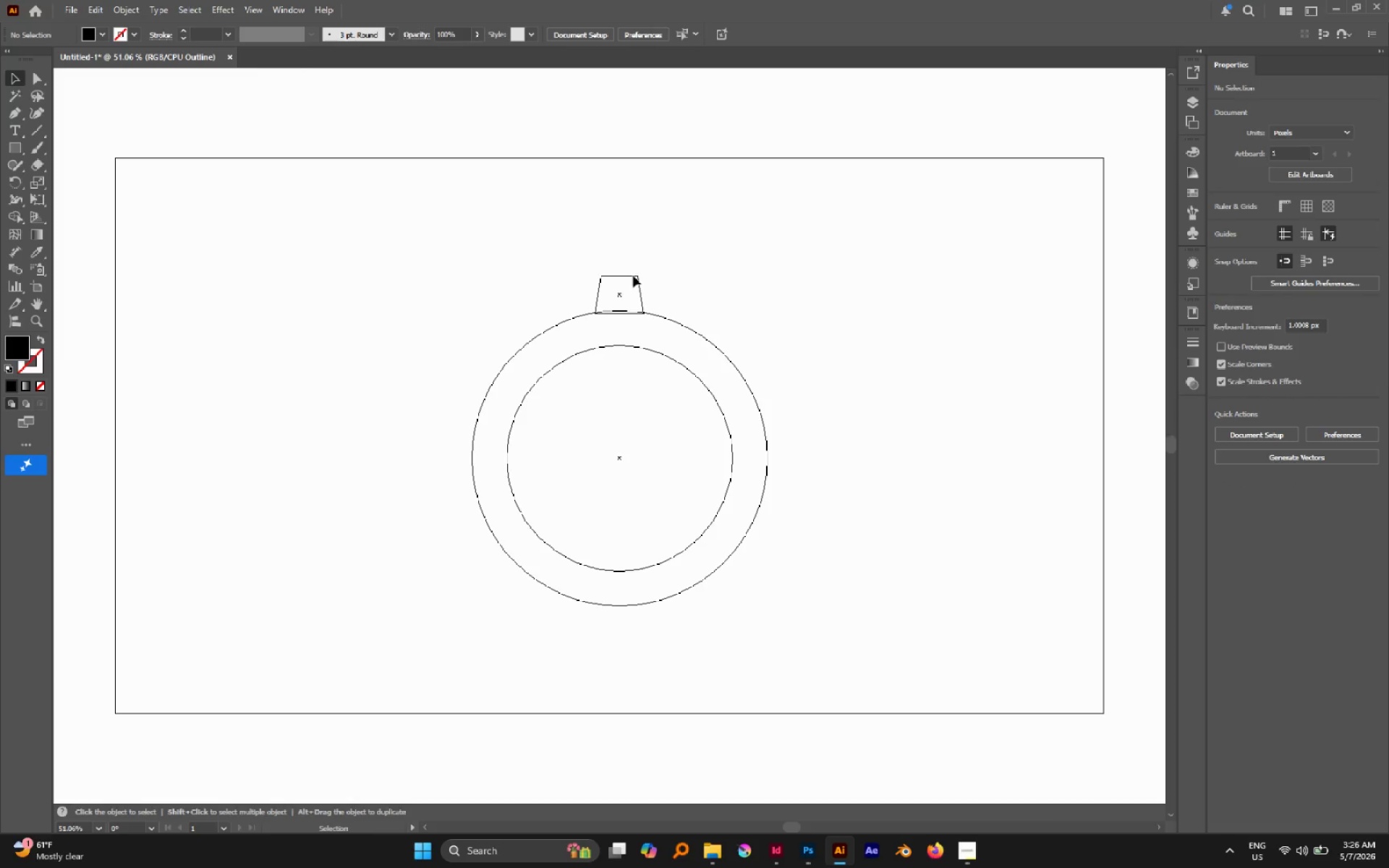 
left_click([633, 275])
 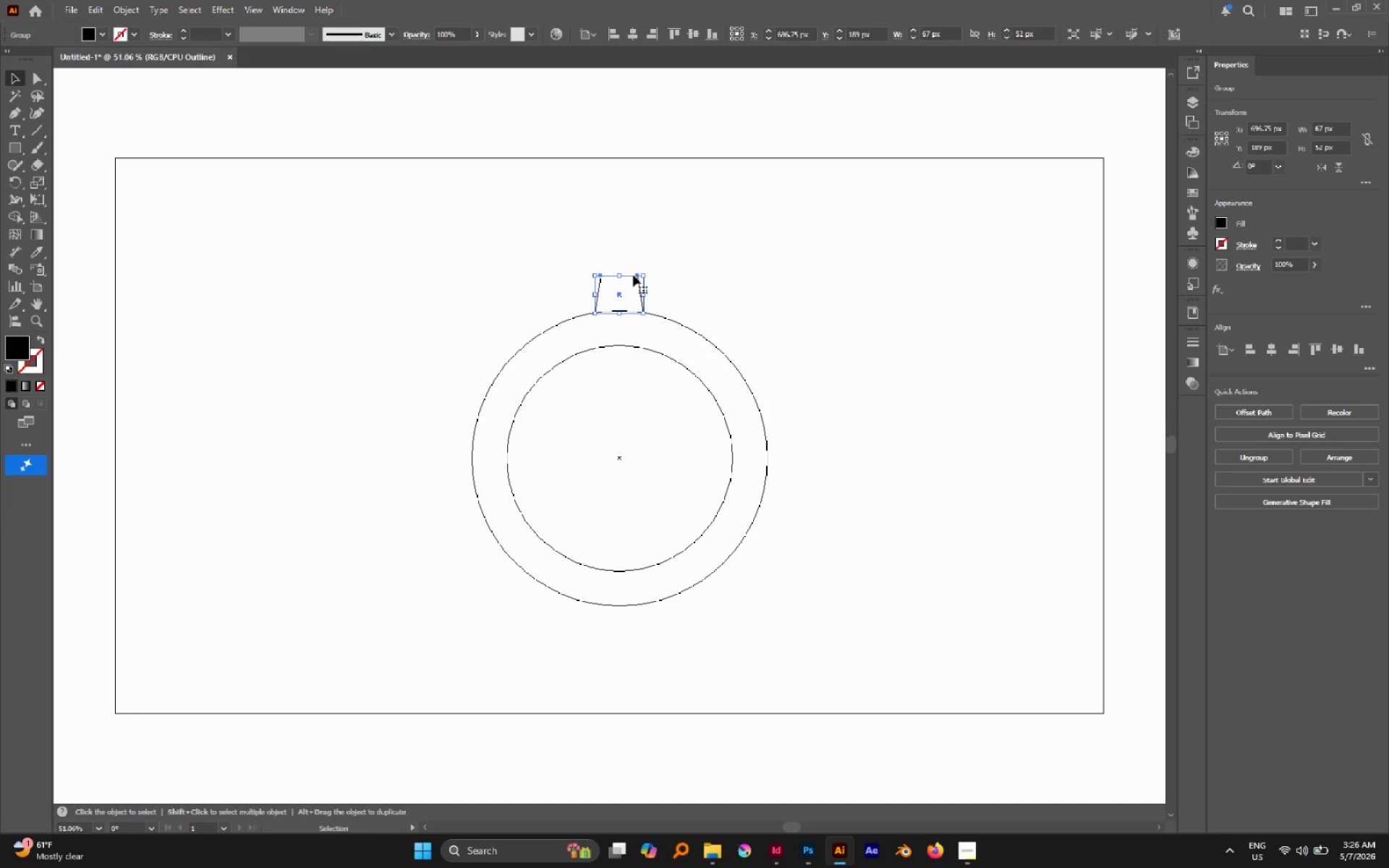 
key(R)
 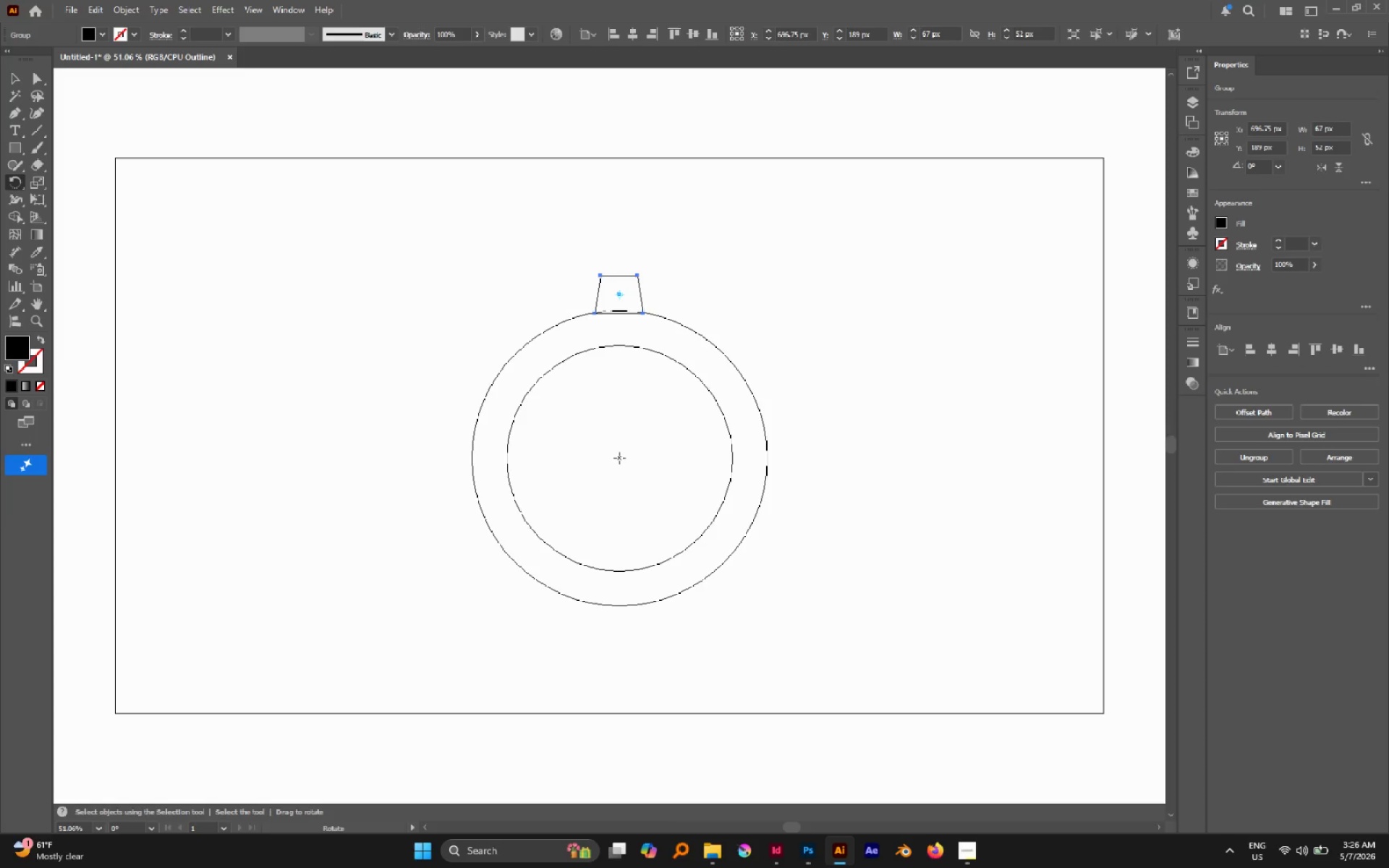 
left_click([619, 458])
 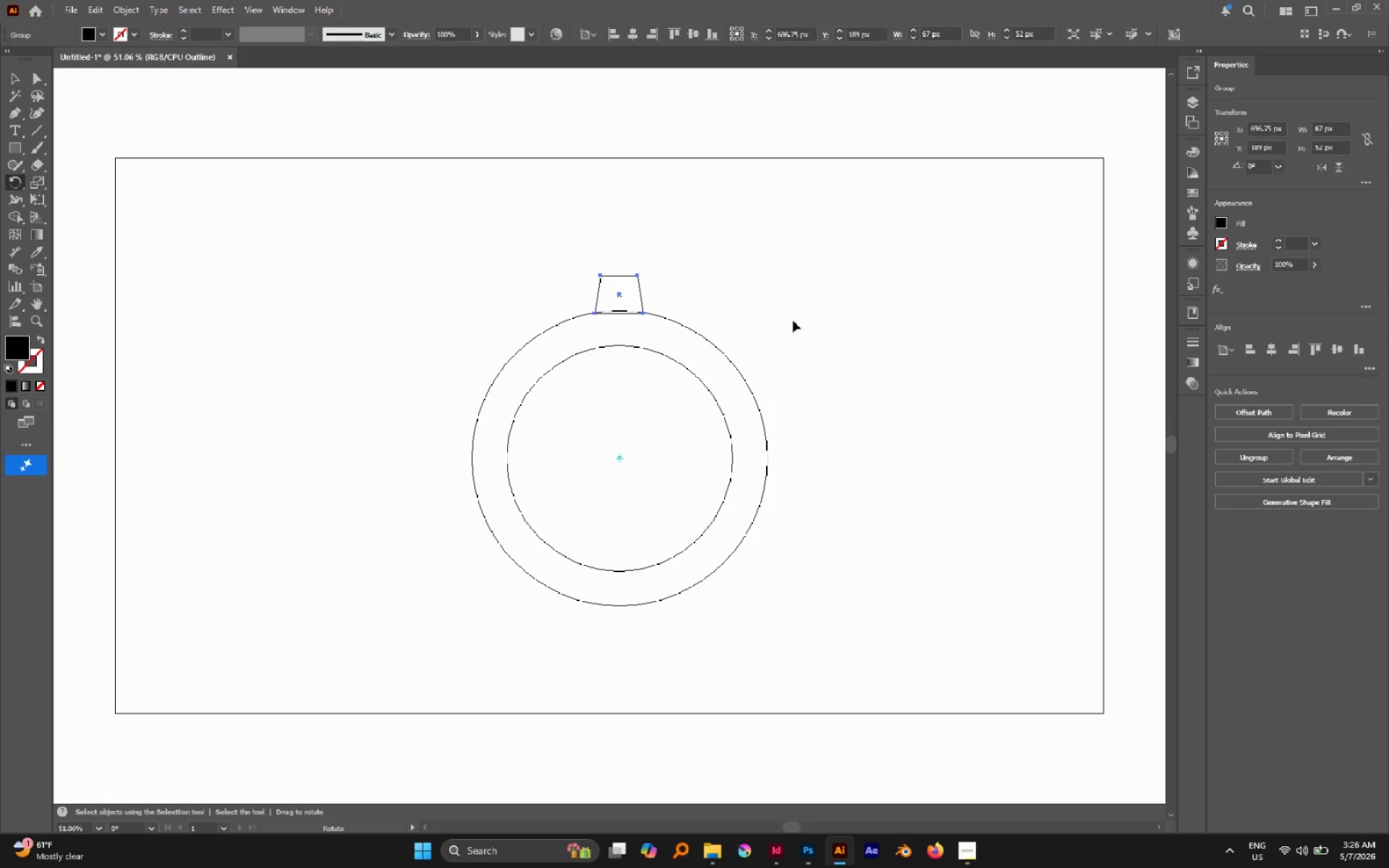 
left_click_drag(start_coordinate=[793, 320], to_coordinate=[878, 451])
 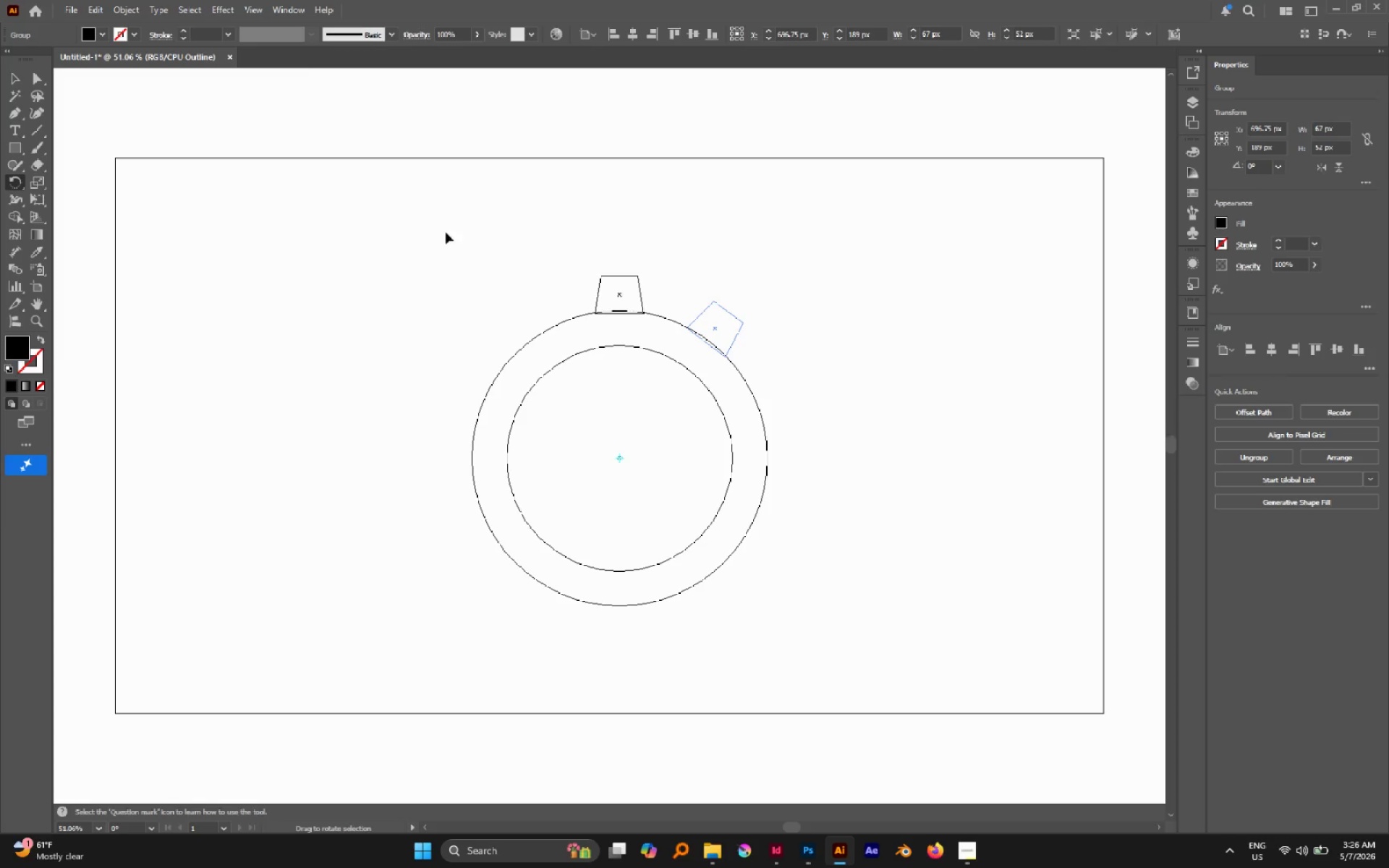 
hold_key(key=ShiftLeft, duration=3.19)
 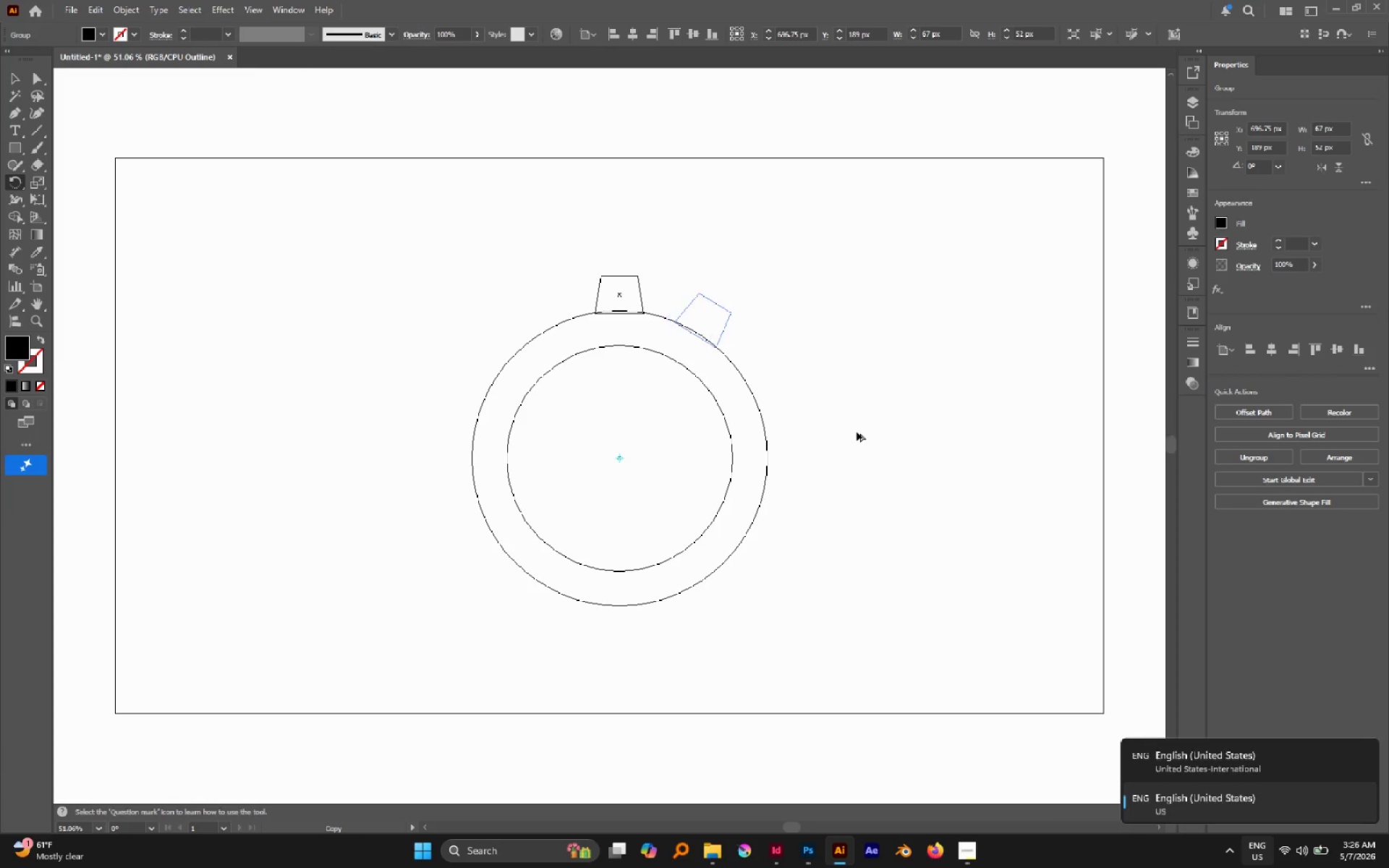 
hold_key(key=AltLeft, duration=8.41)
 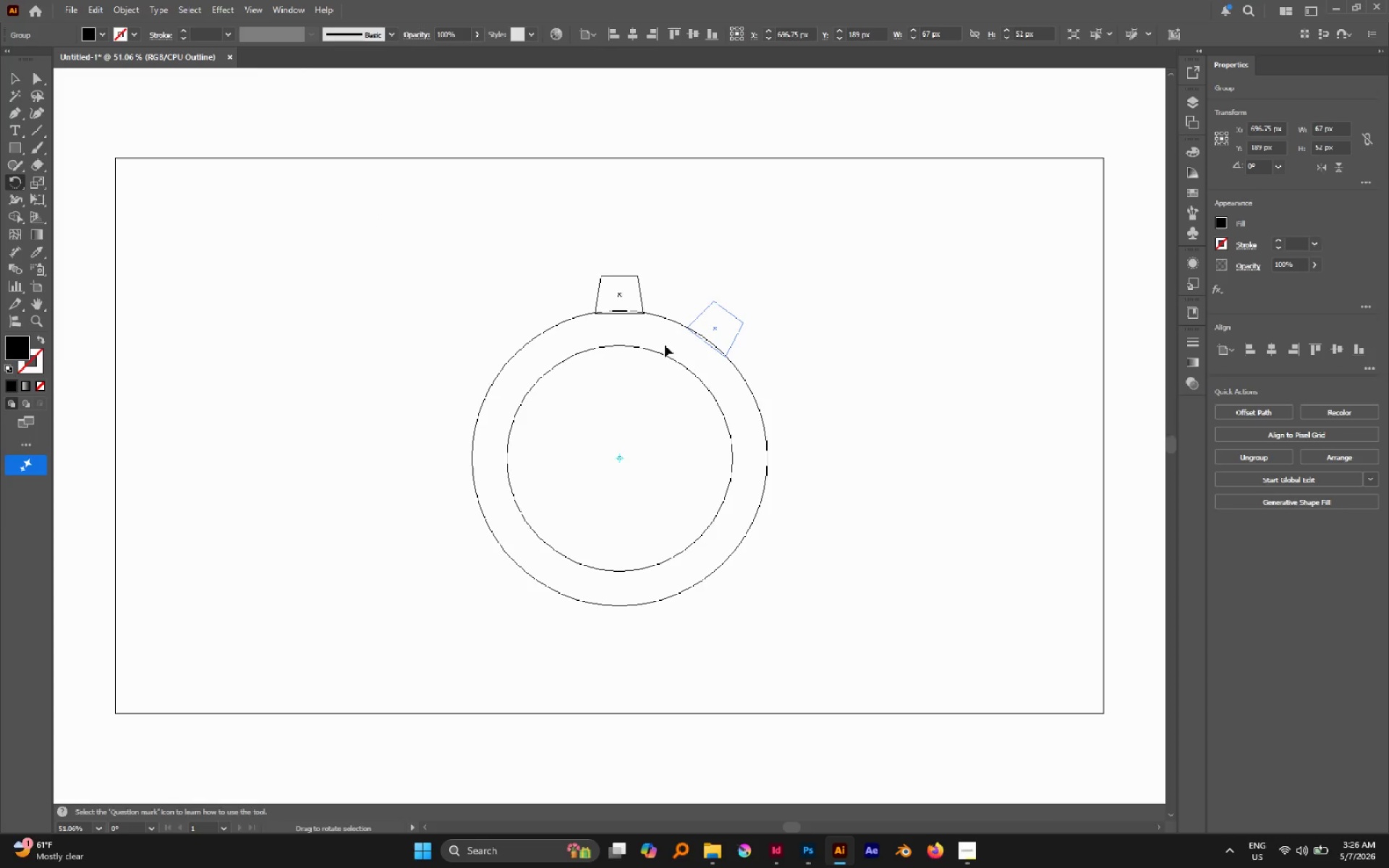 
key(Control+Z)
 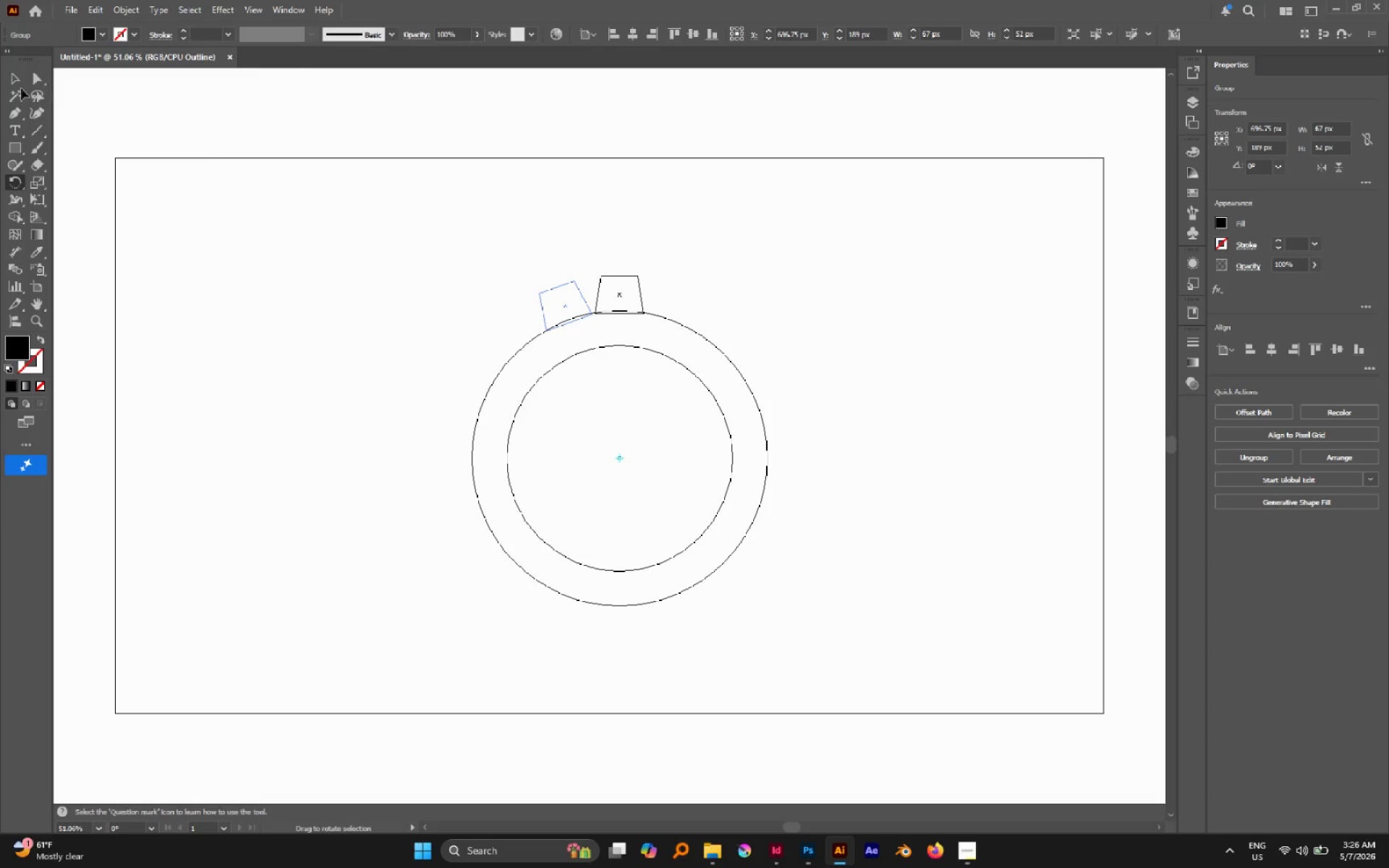 
hold_key(key=ControlLeft, duration=0.61)
 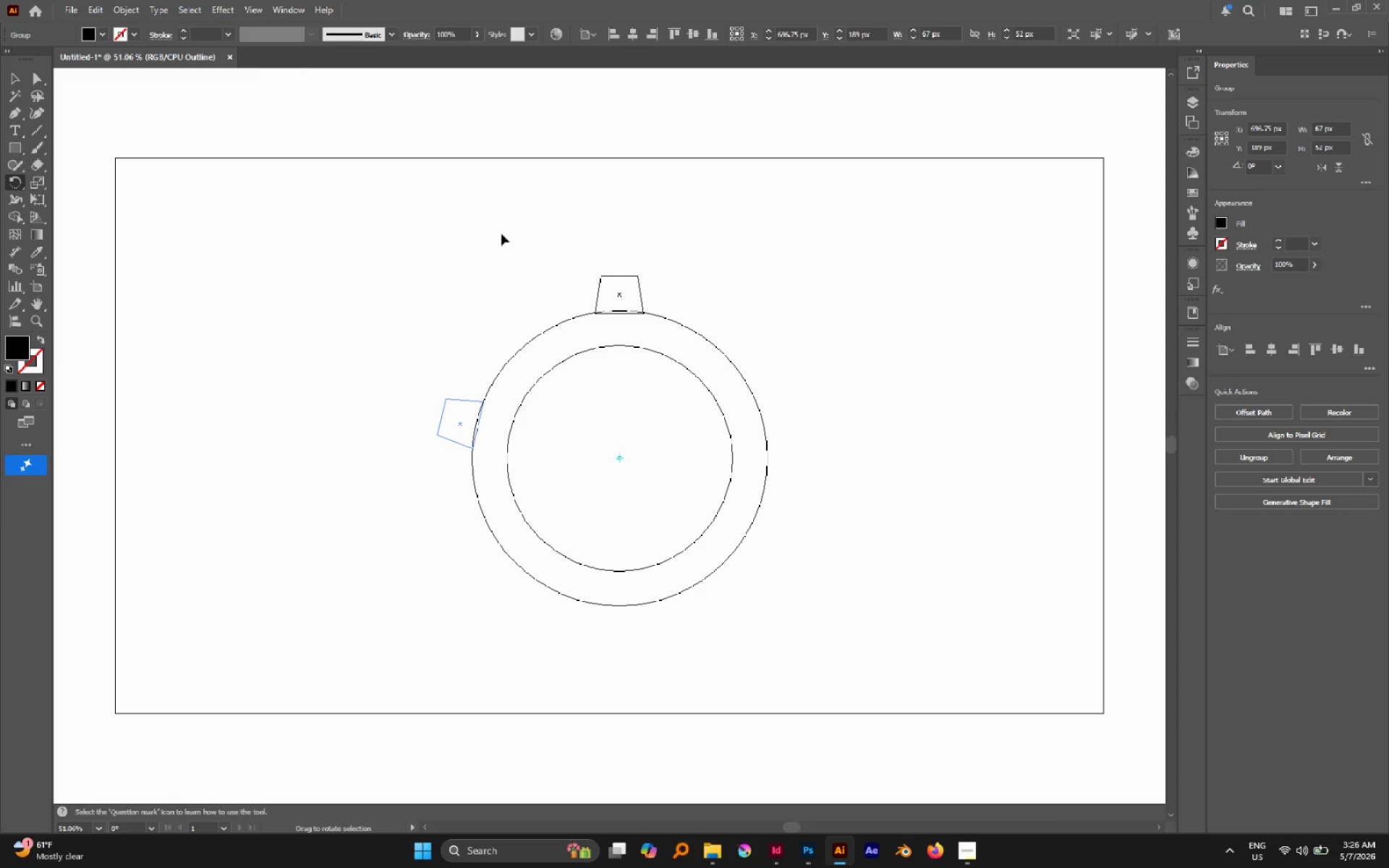 
left_click([502, 234])
 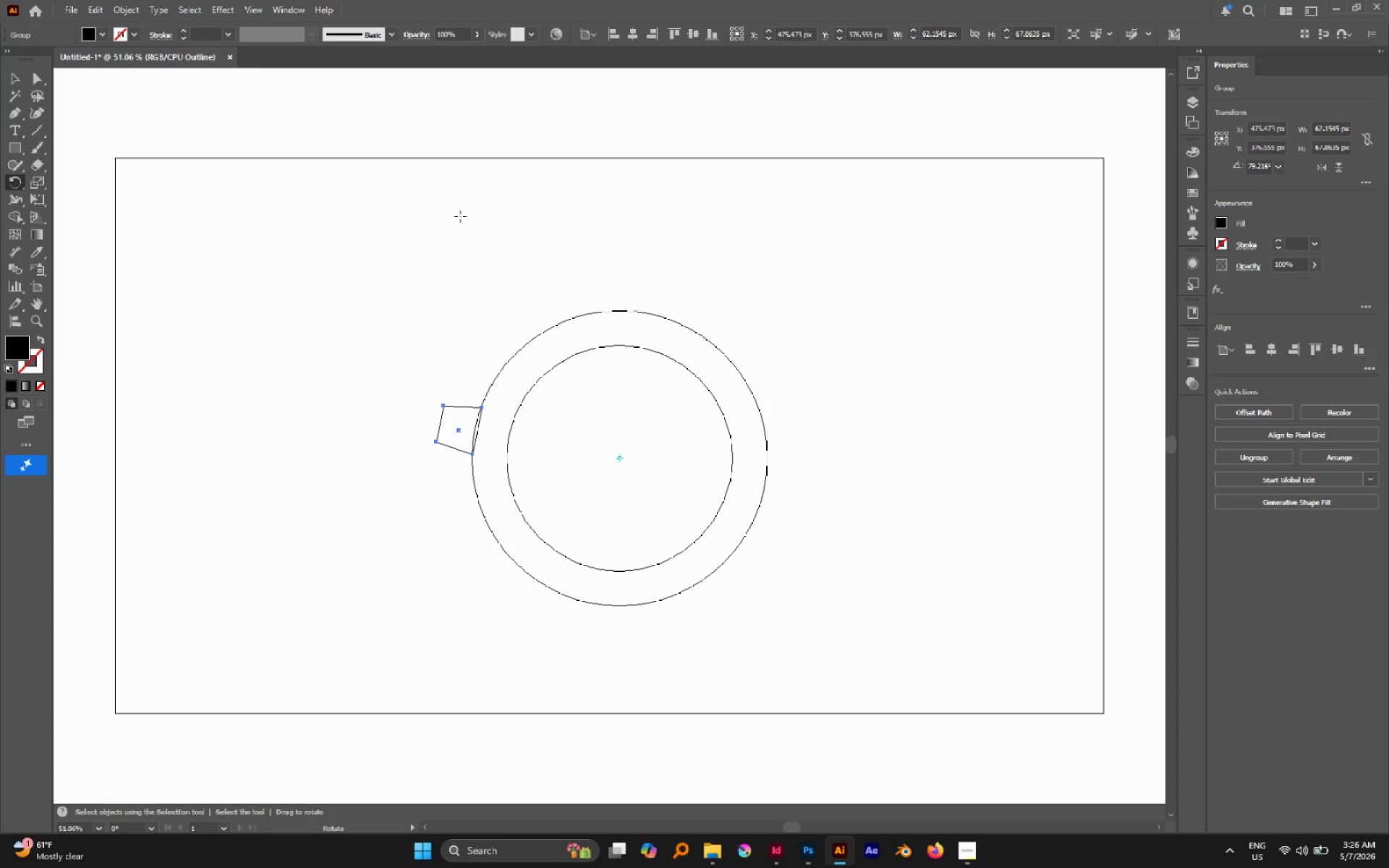 
key(Control+Z)
 